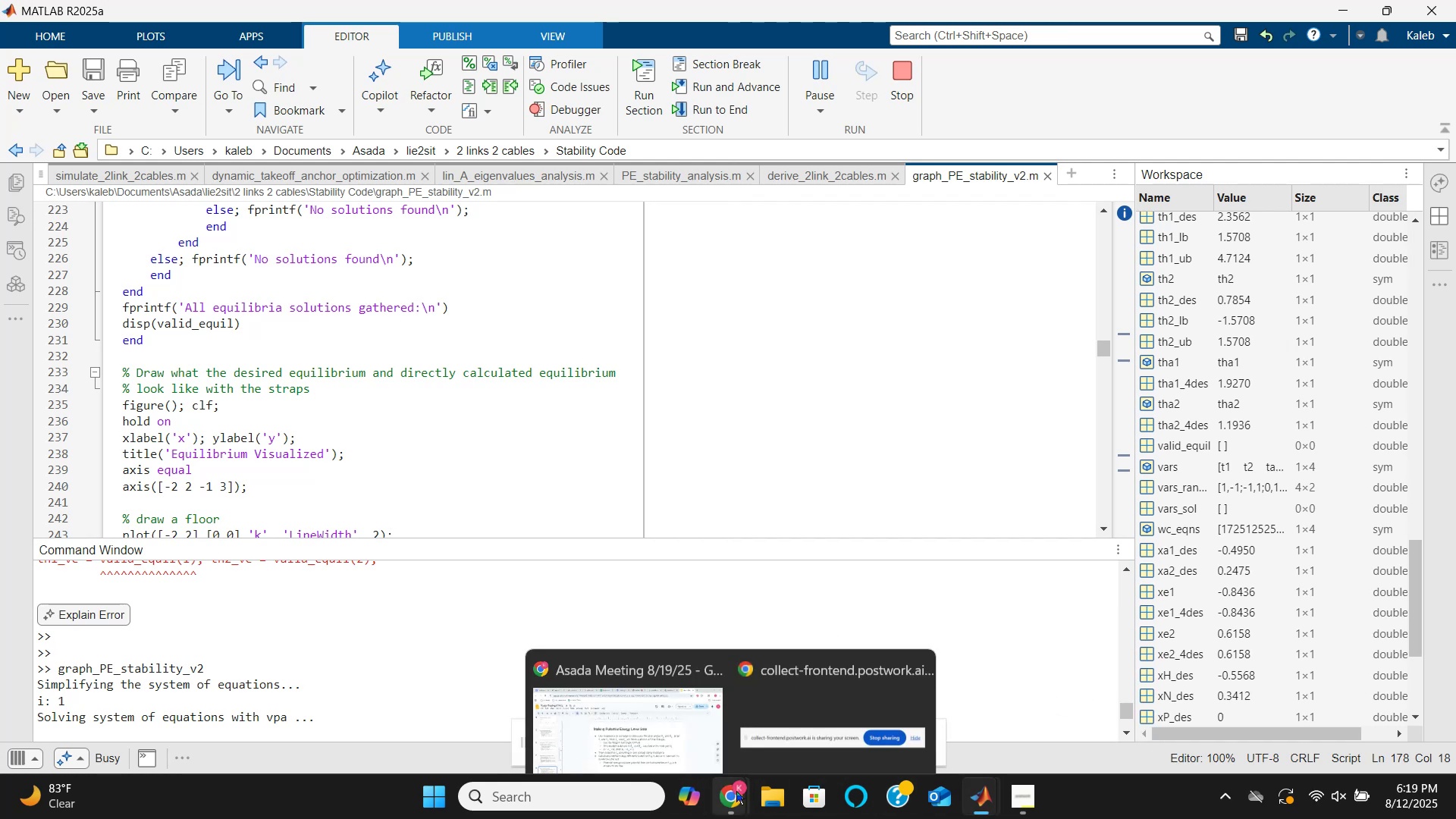 
left_click([706, 696])
 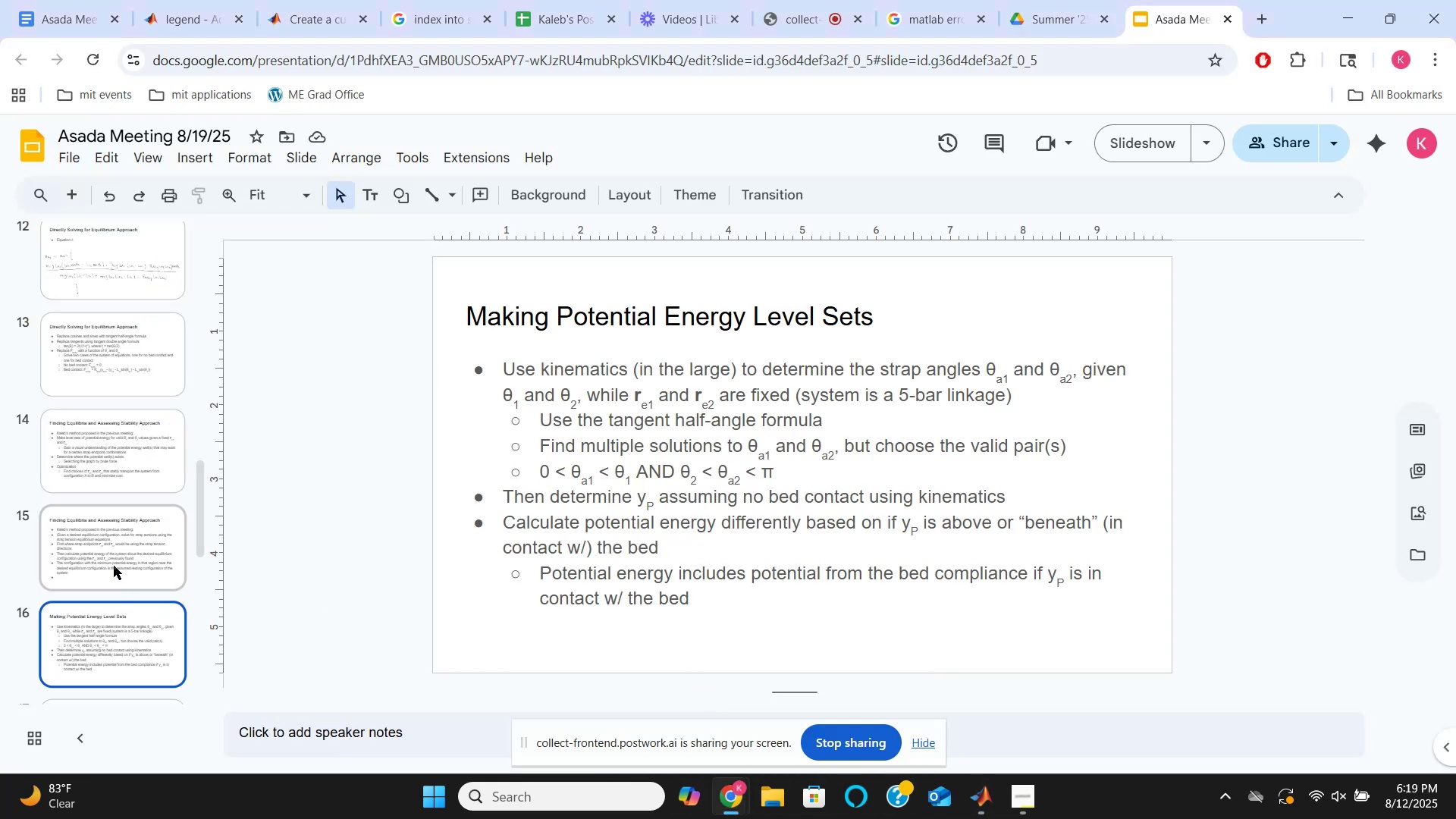 
wait(7.18)
 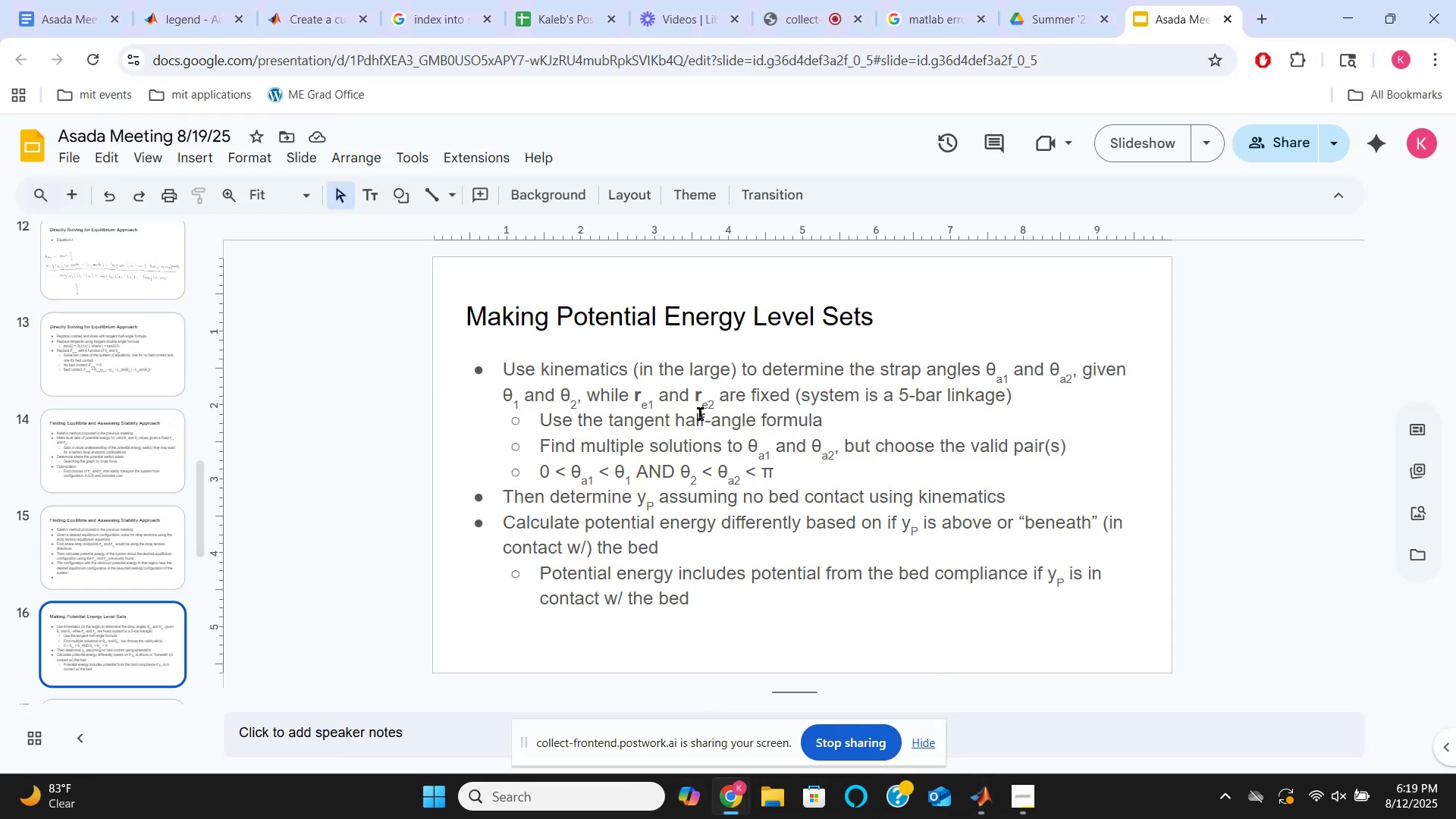 
left_click([114, 566])
 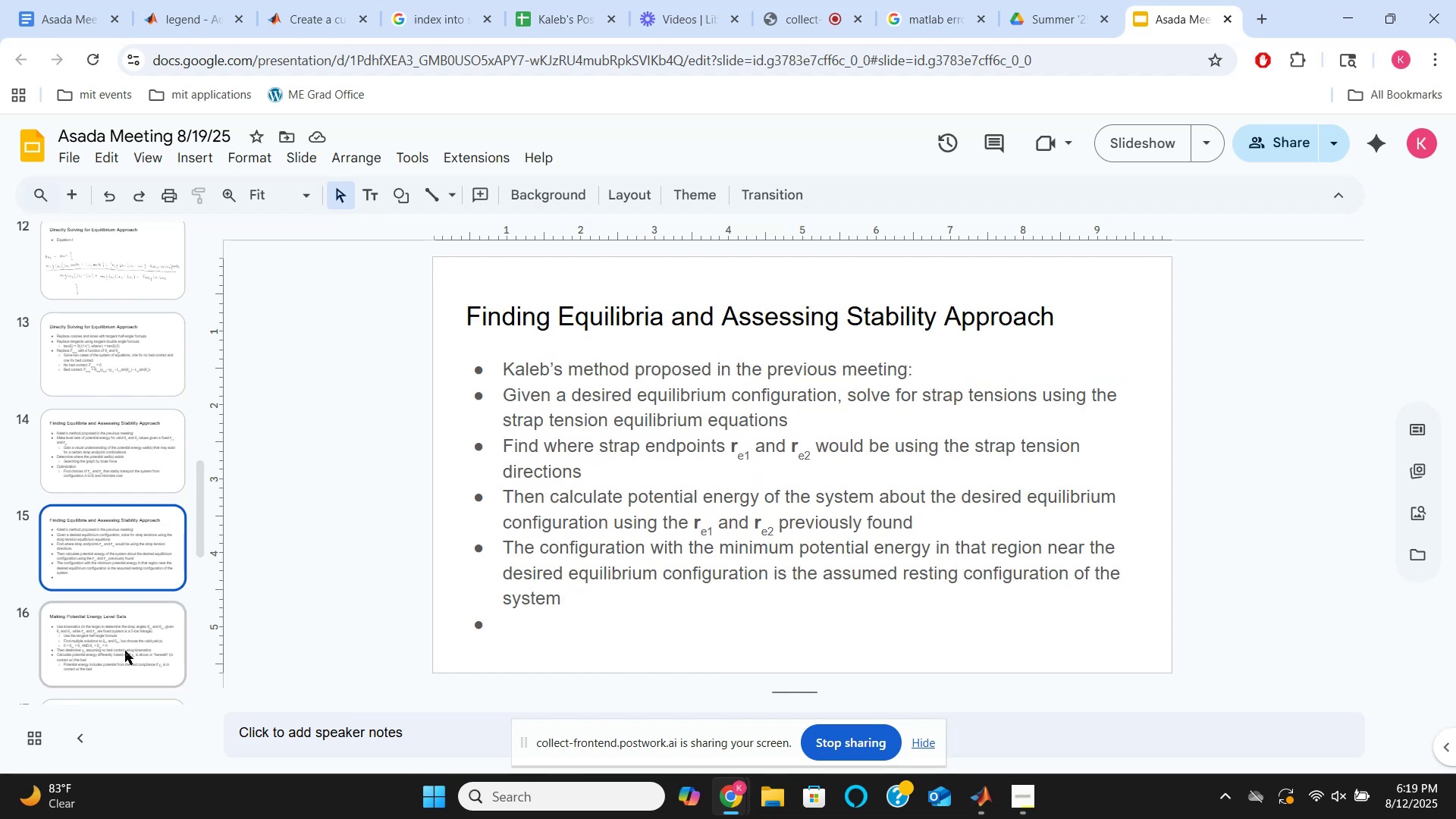 
left_click([141, 664])
 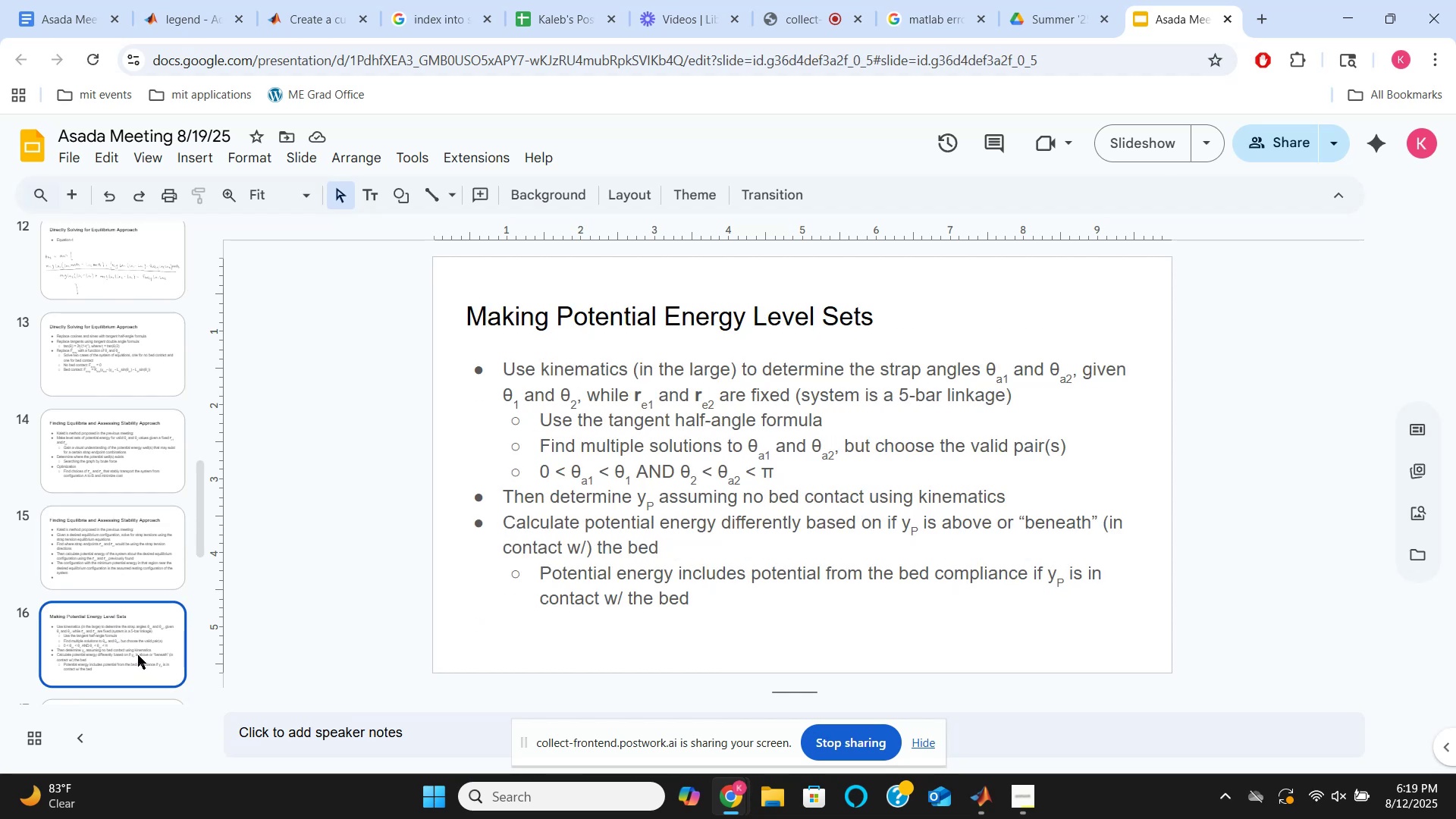 
left_click_drag(start_coordinate=[127, 629], to_coordinate=[112, 513])
 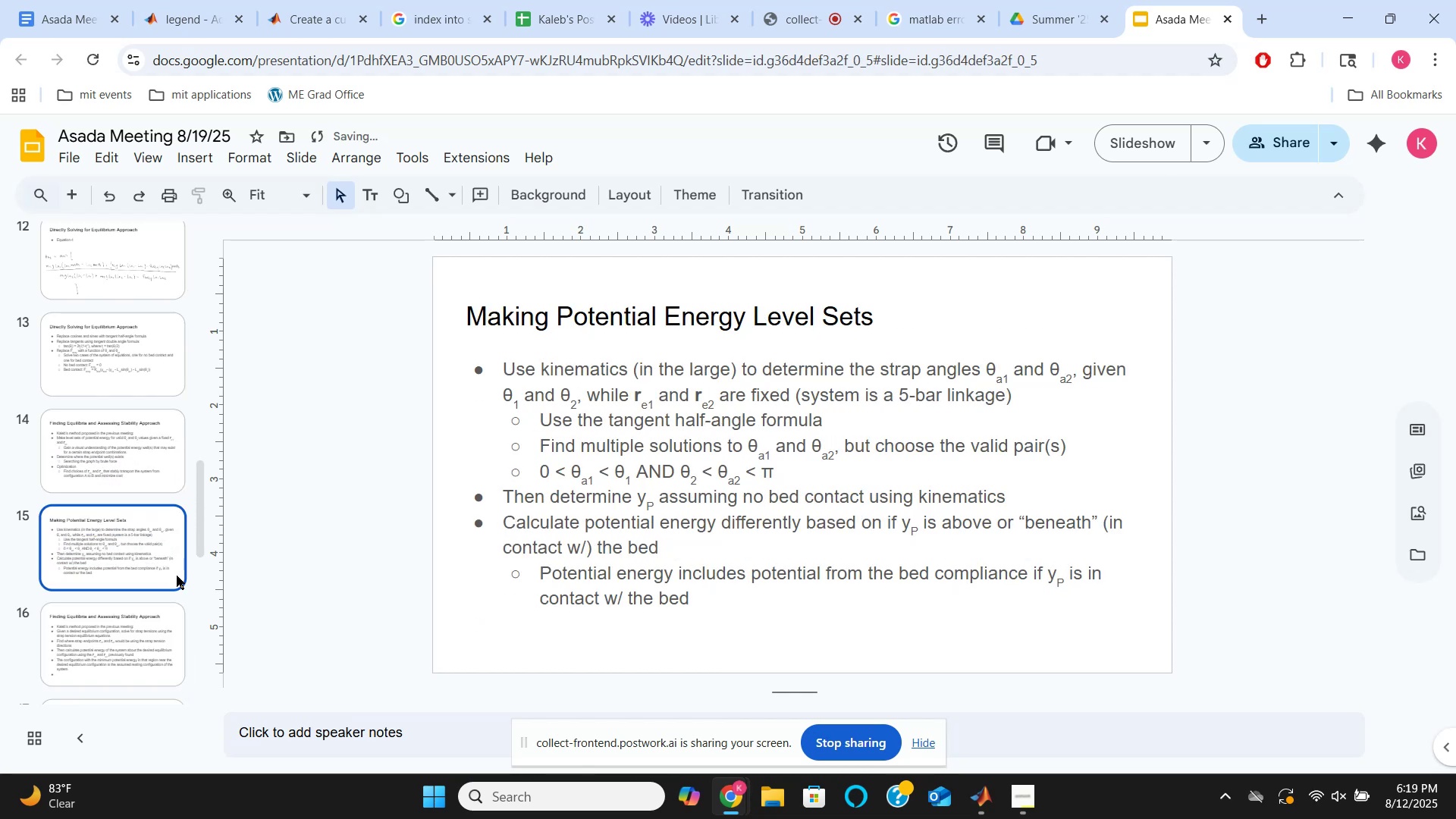 
scroll: coordinate [171, 576], scroll_direction: down, amount: 1.0
 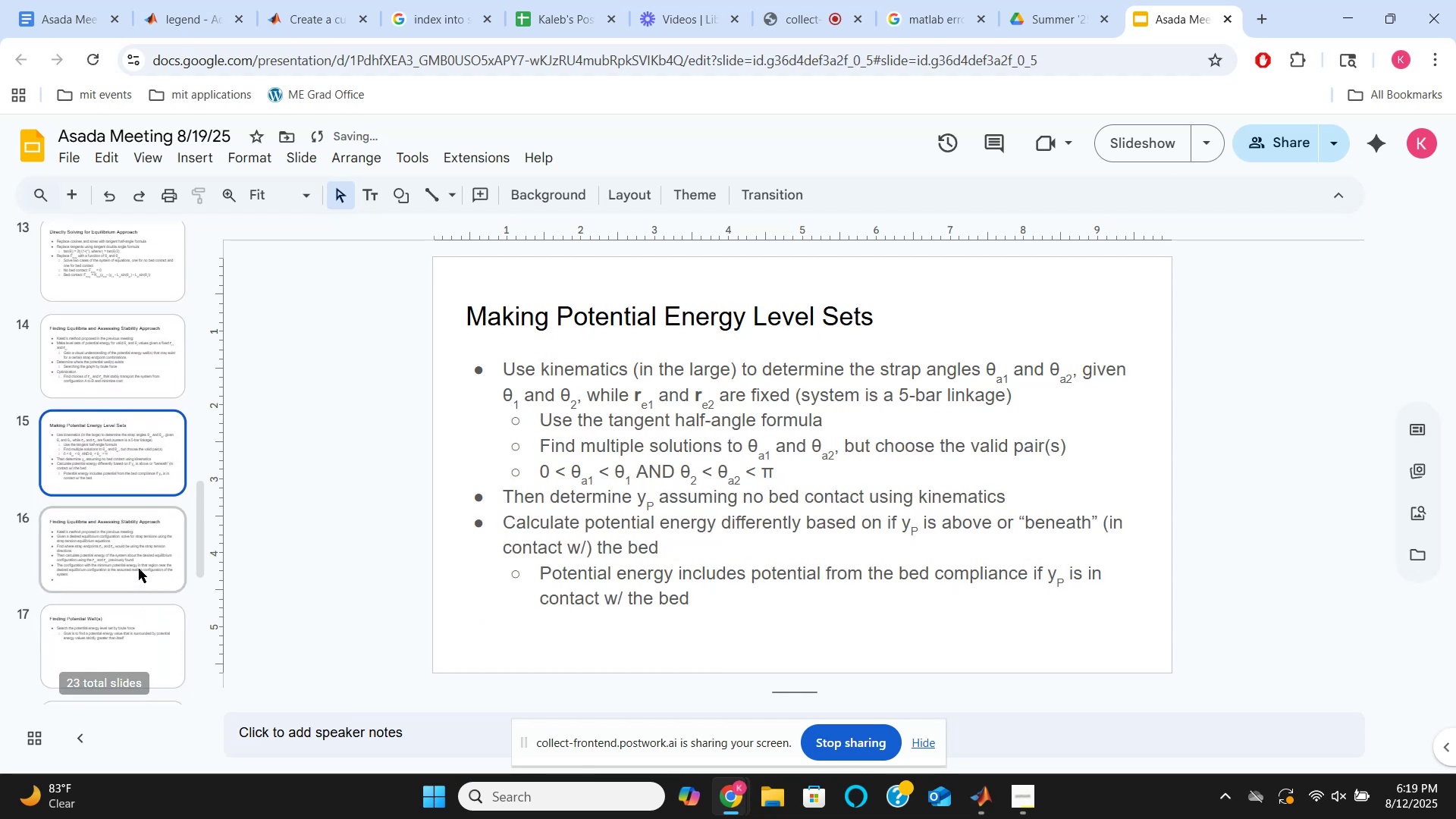 
left_click([136, 561])
 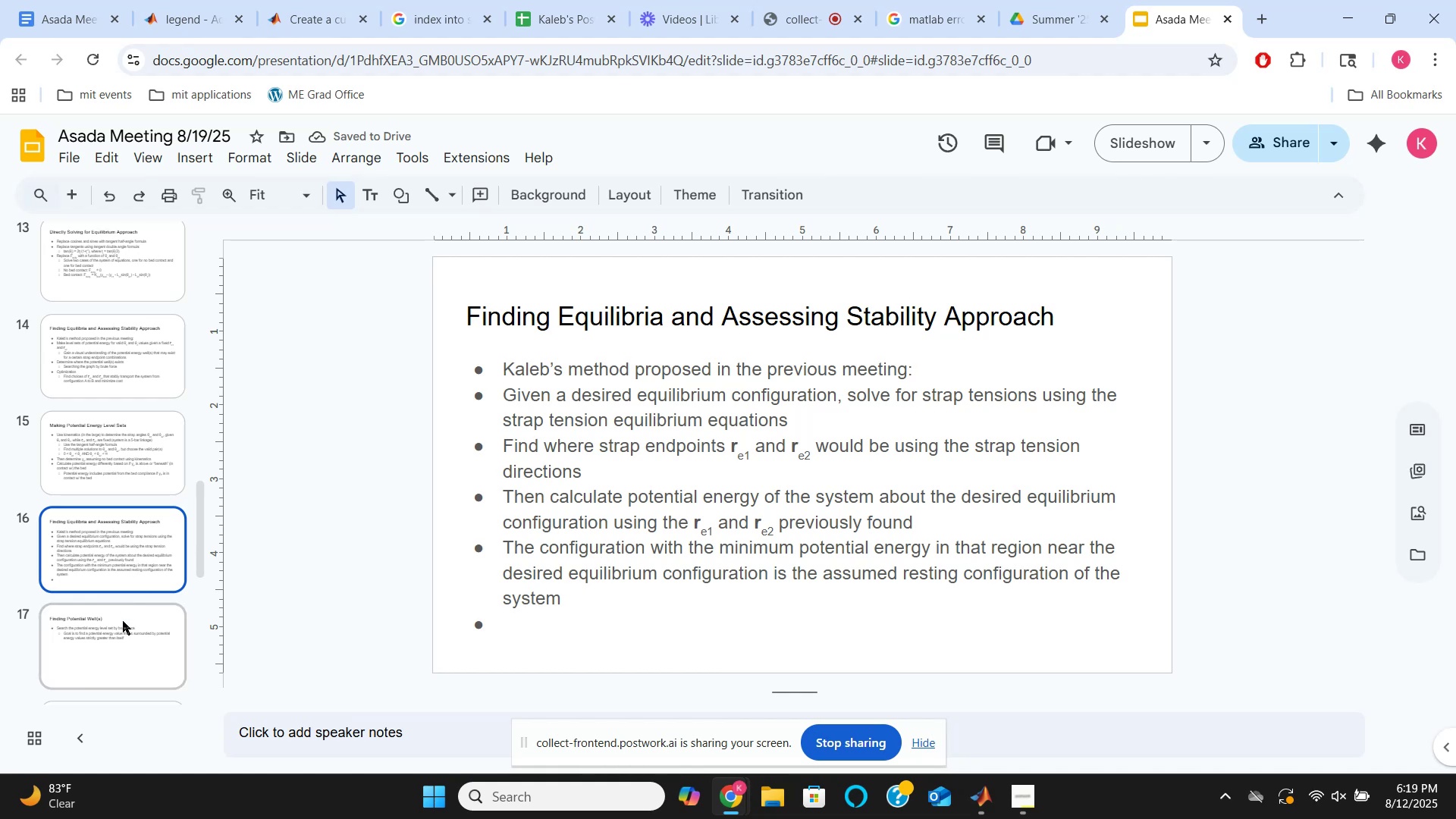 
left_click([123, 635])
 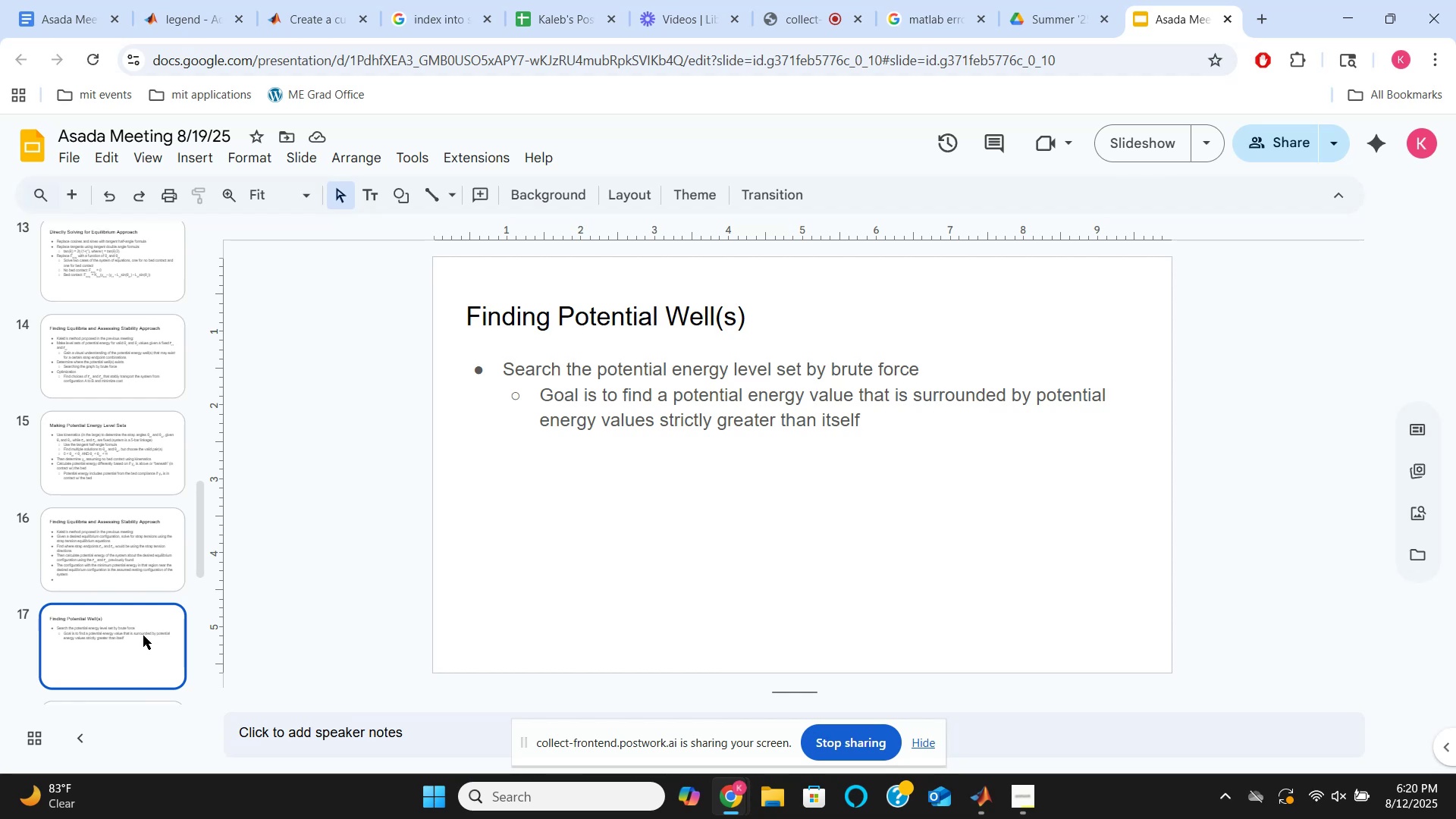 
wait(23.28)
 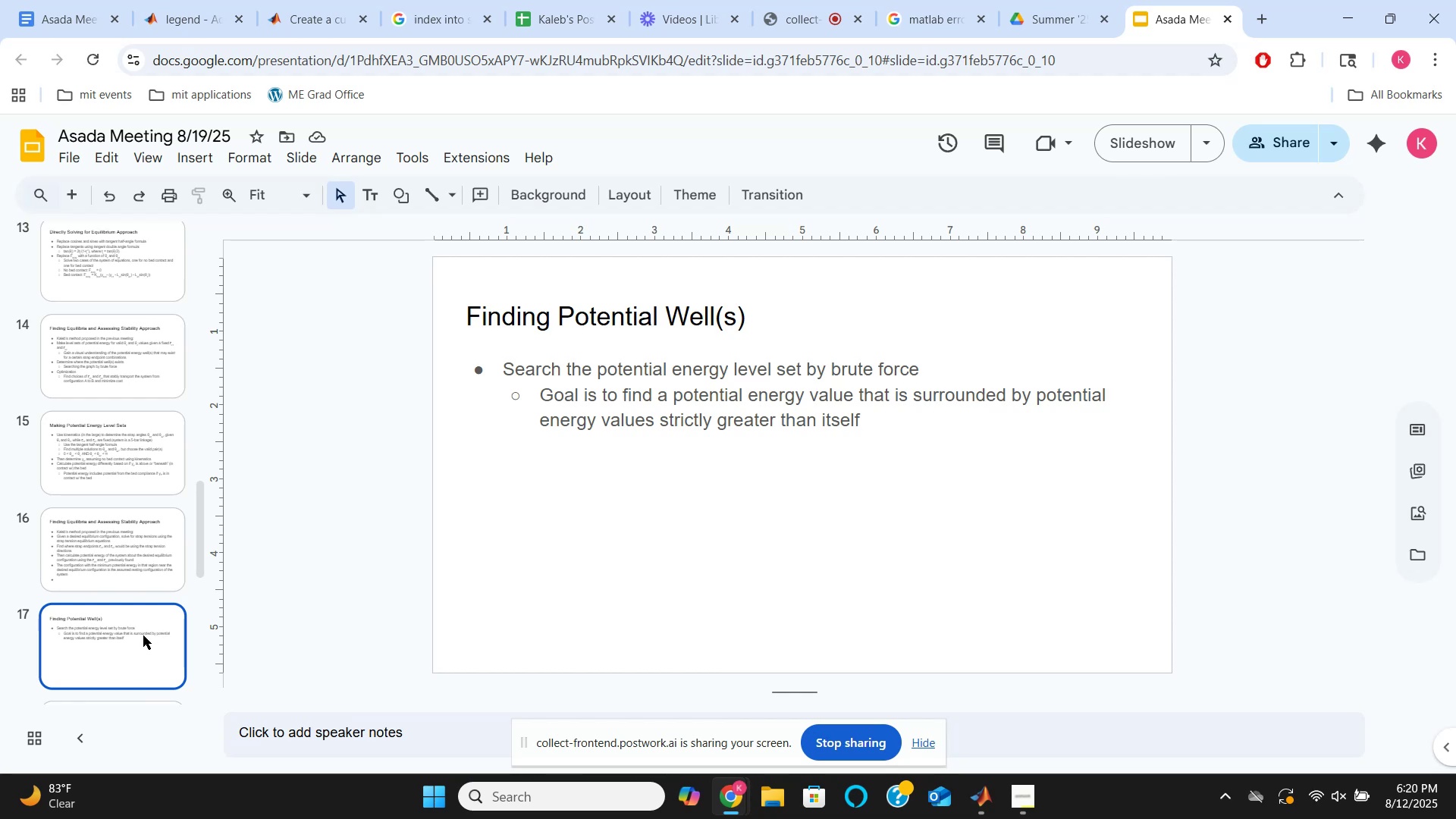 
left_click([138, 555])
 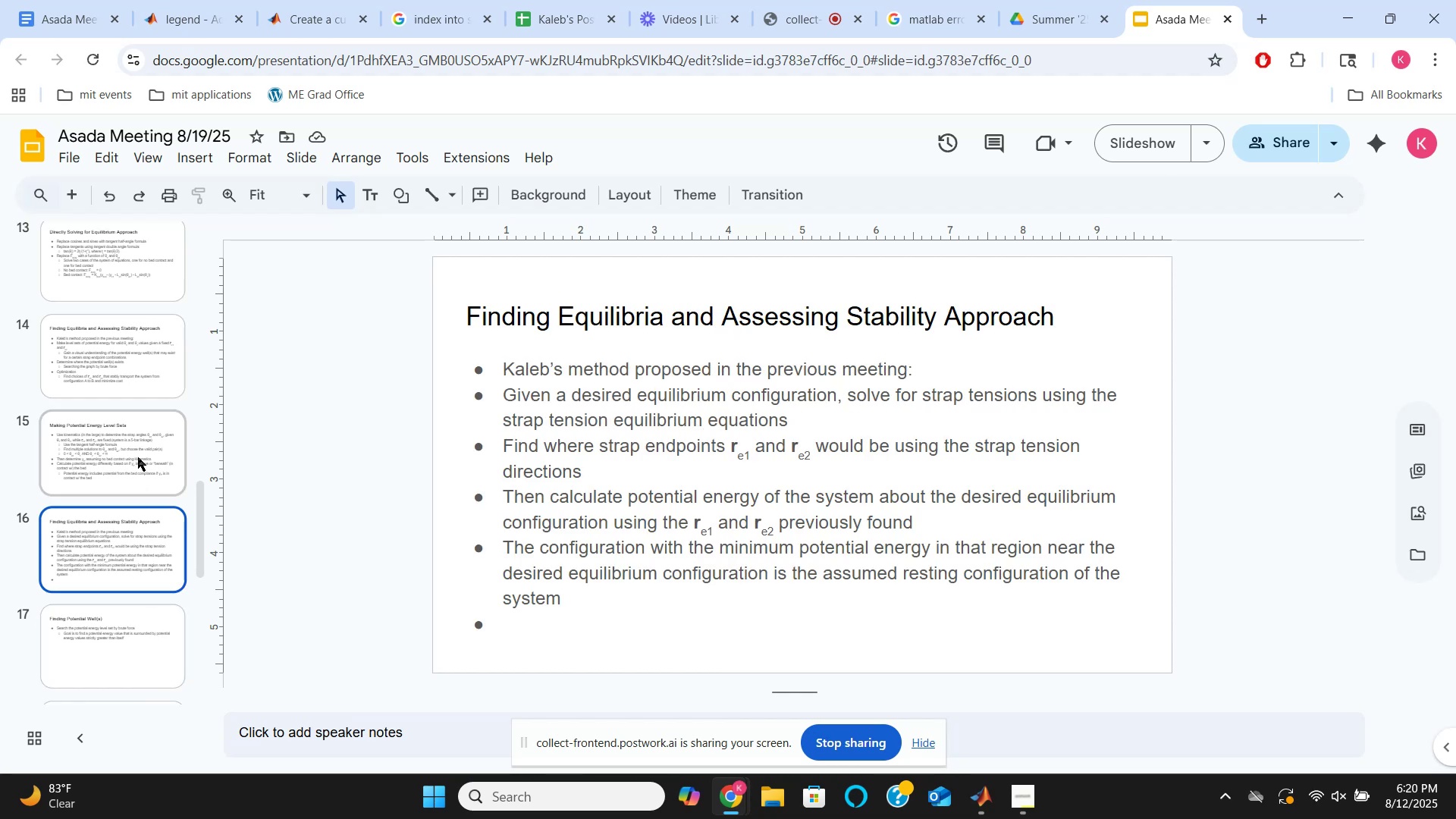 
left_click([138, 457])
 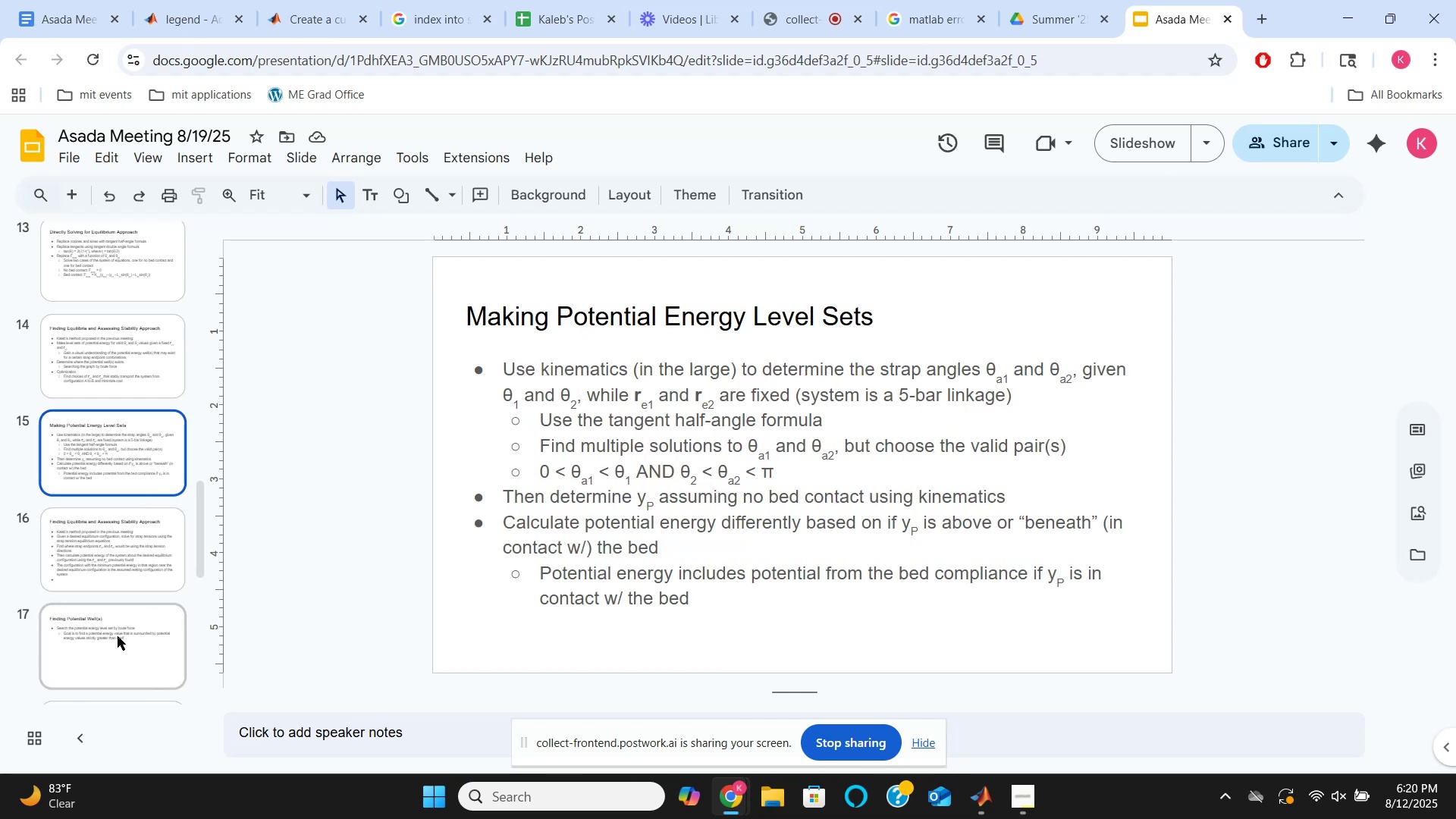 
left_click_drag(start_coordinate=[118, 645], to_coordinate=[115, 520])
 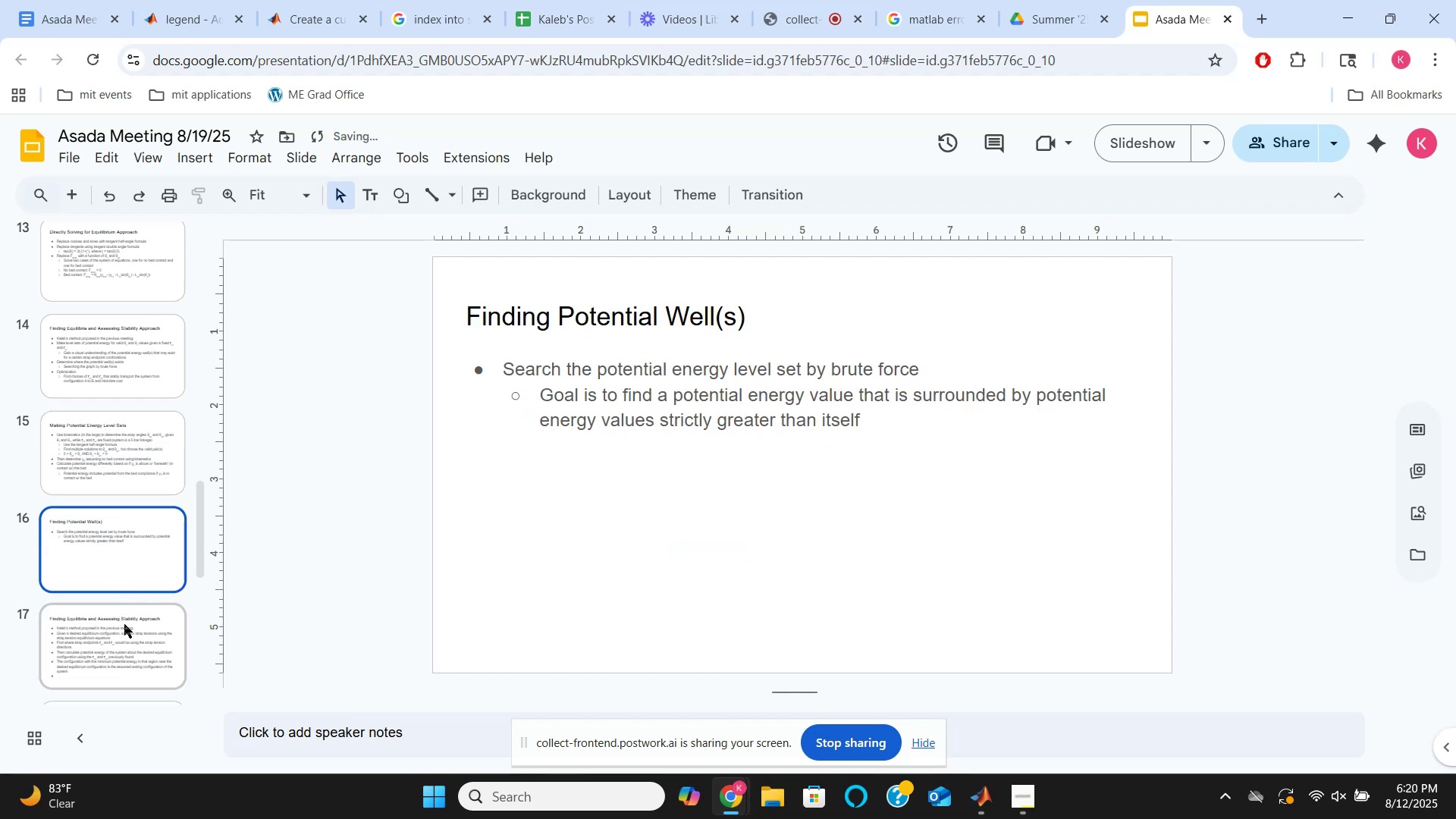 
left_click([124, 625])
 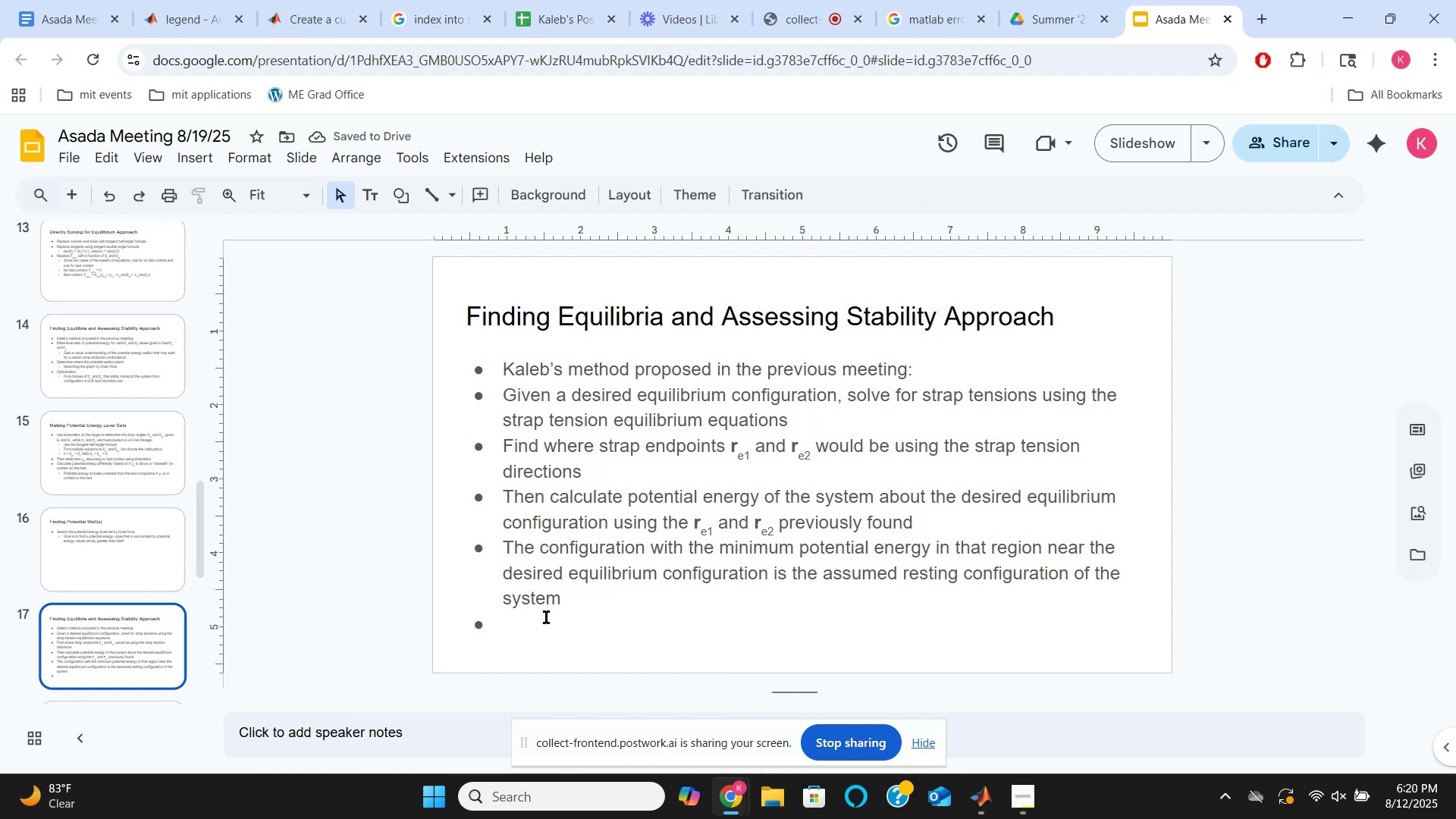 
left_click([546, 617])
 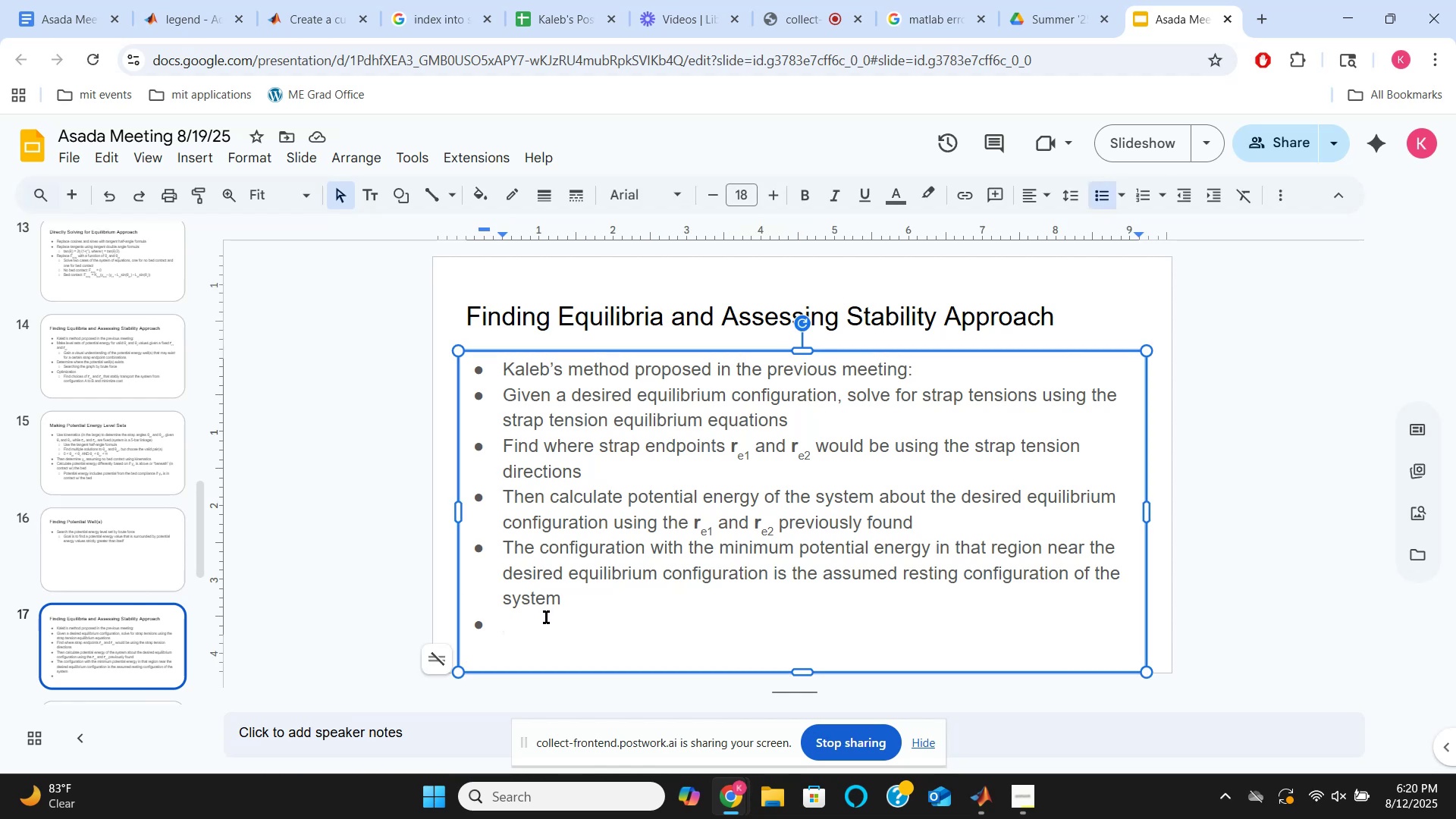 
key(Backspace)
 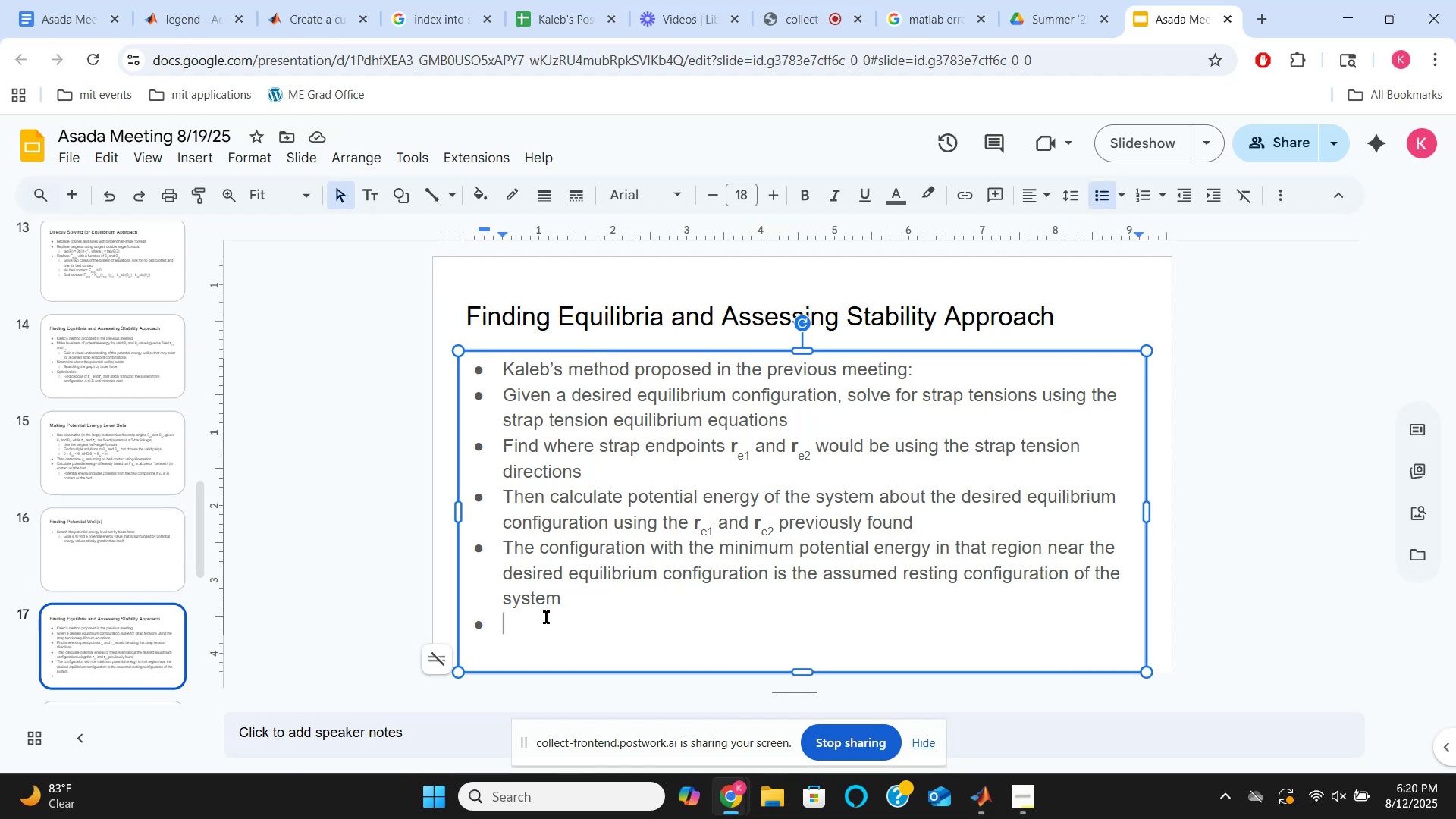 
key(Backspace)
 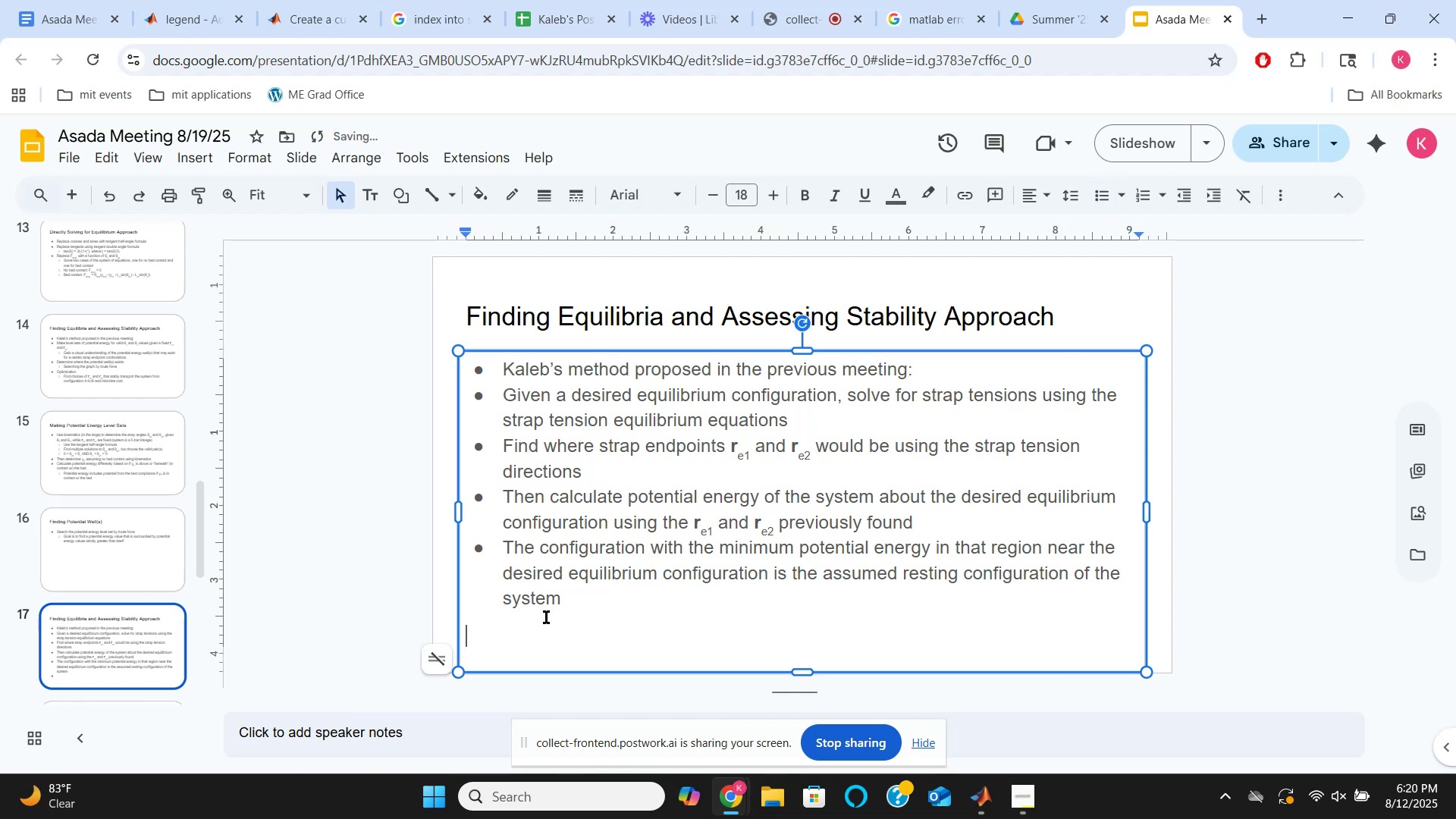 
key(Backspace)
 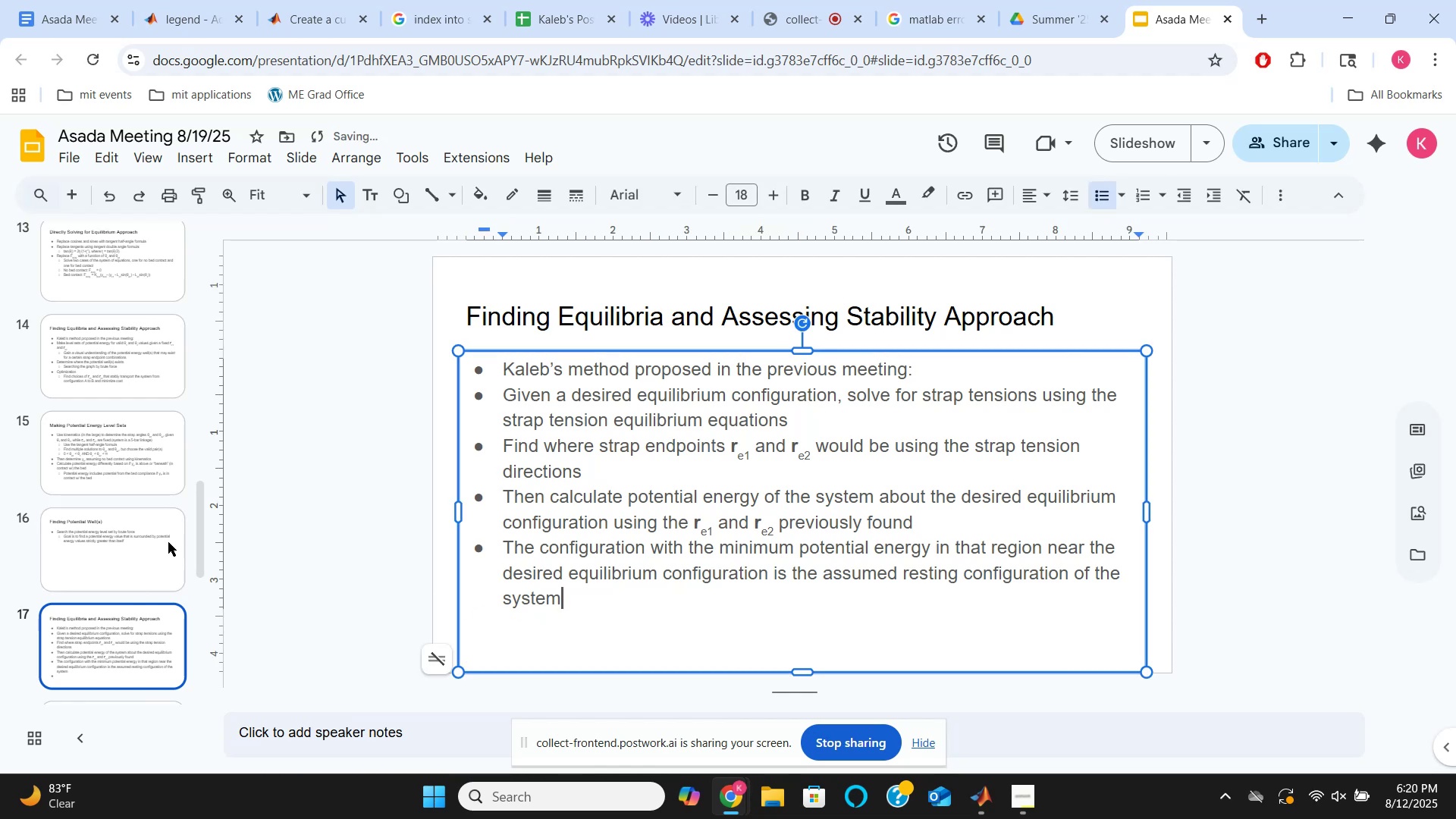 
left_click([93, 513])
 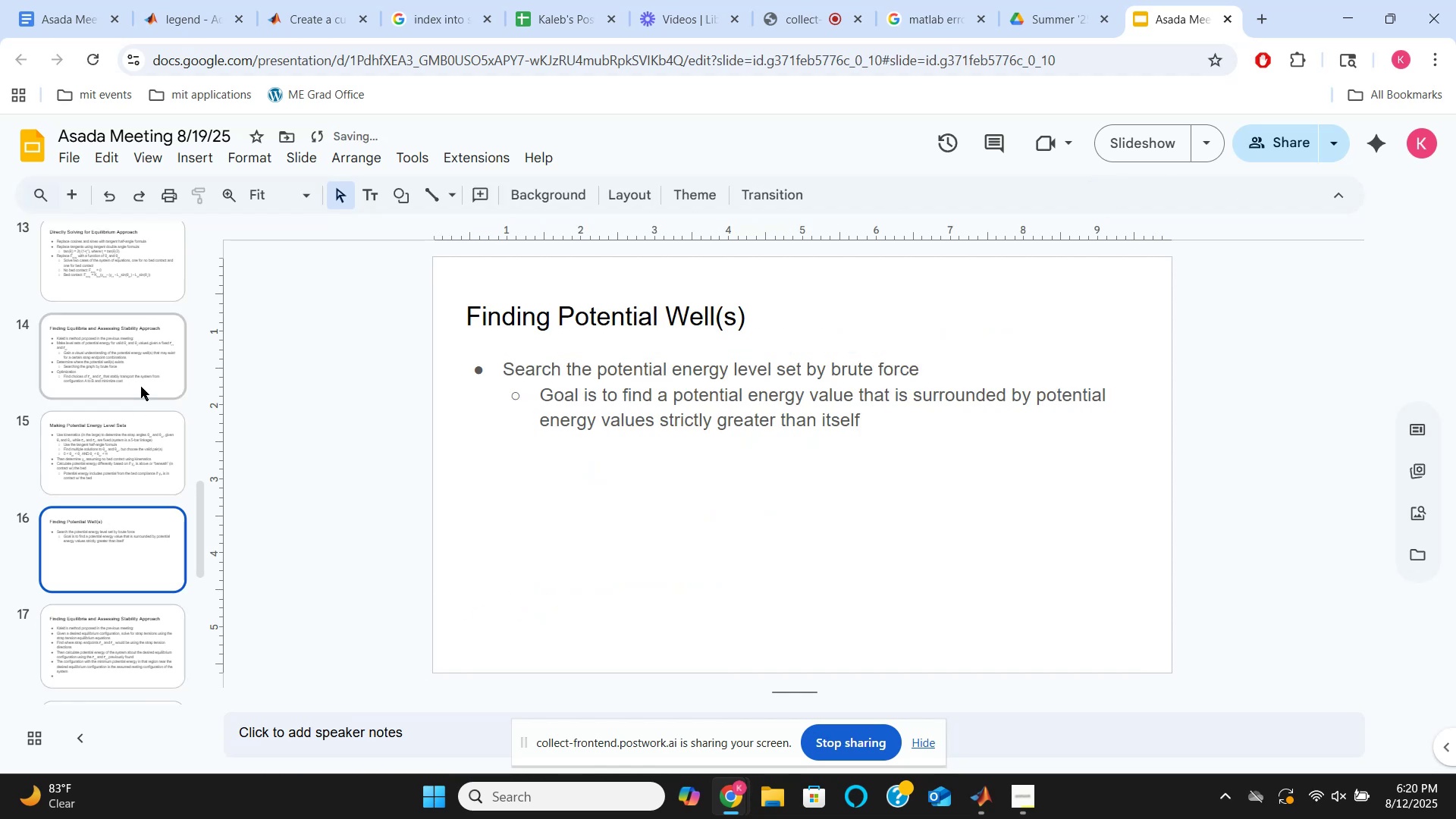 
left_click([141, 386])
 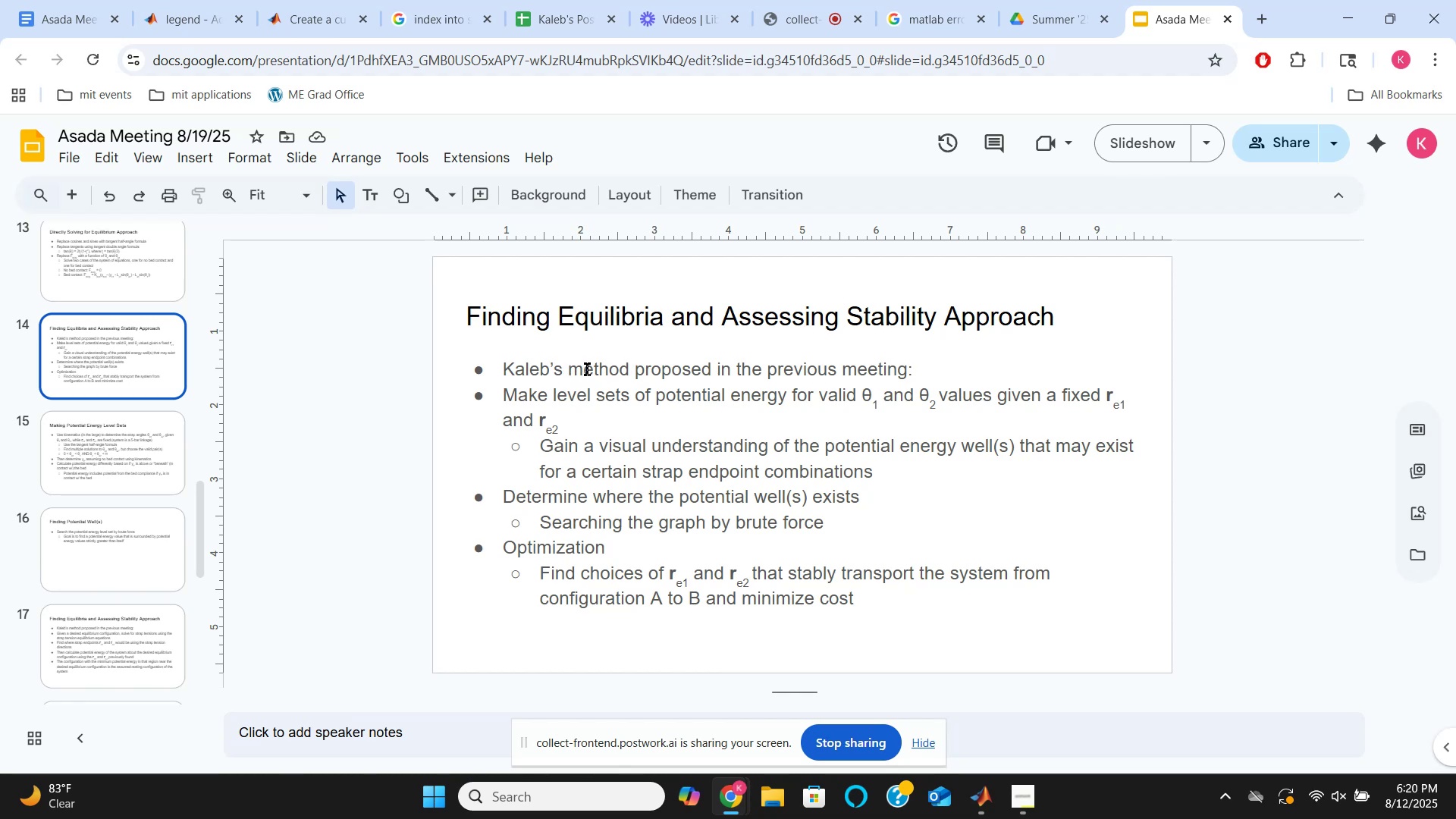 
wait(7.7)
 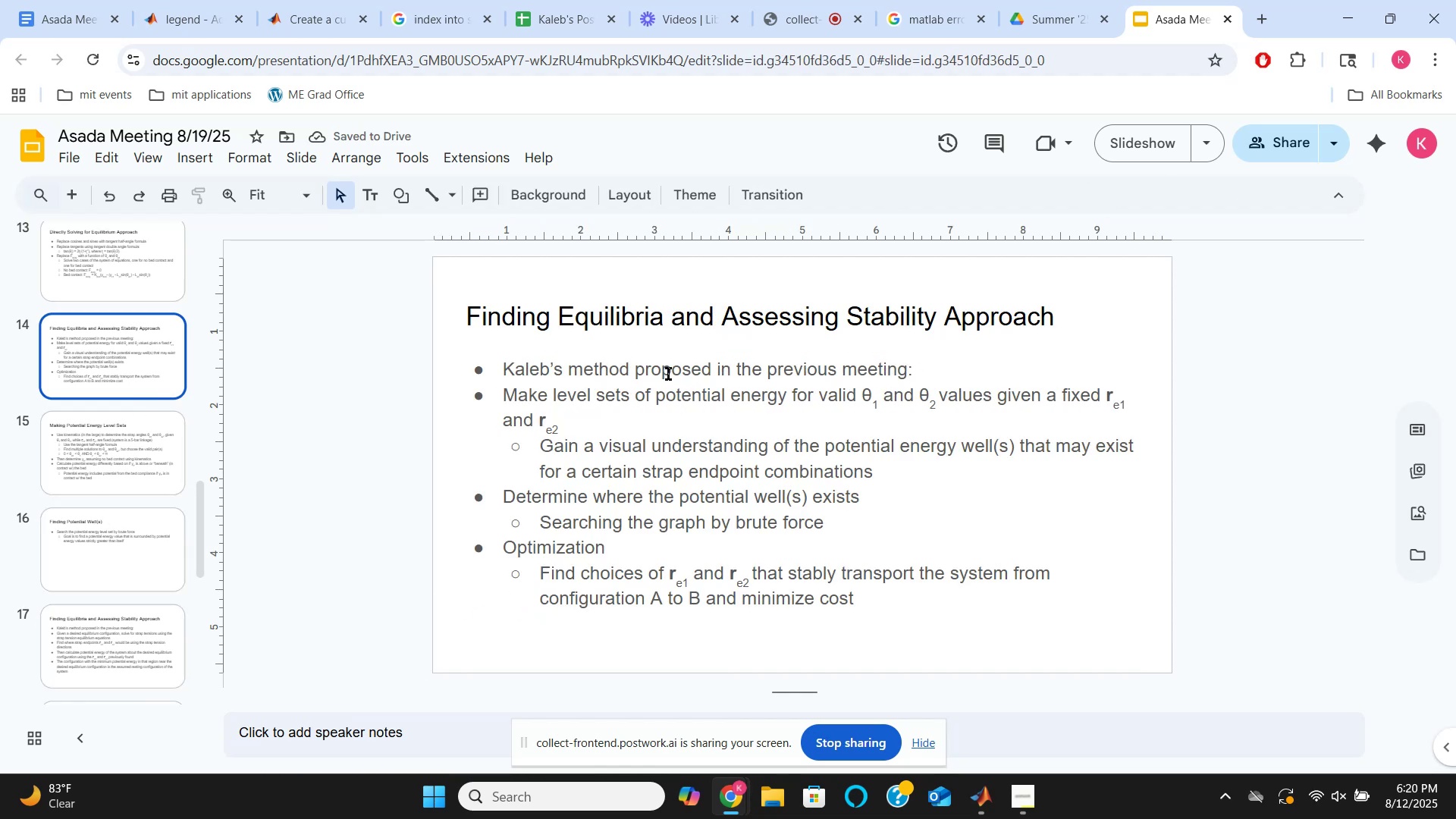 
left_click([564, 369])
 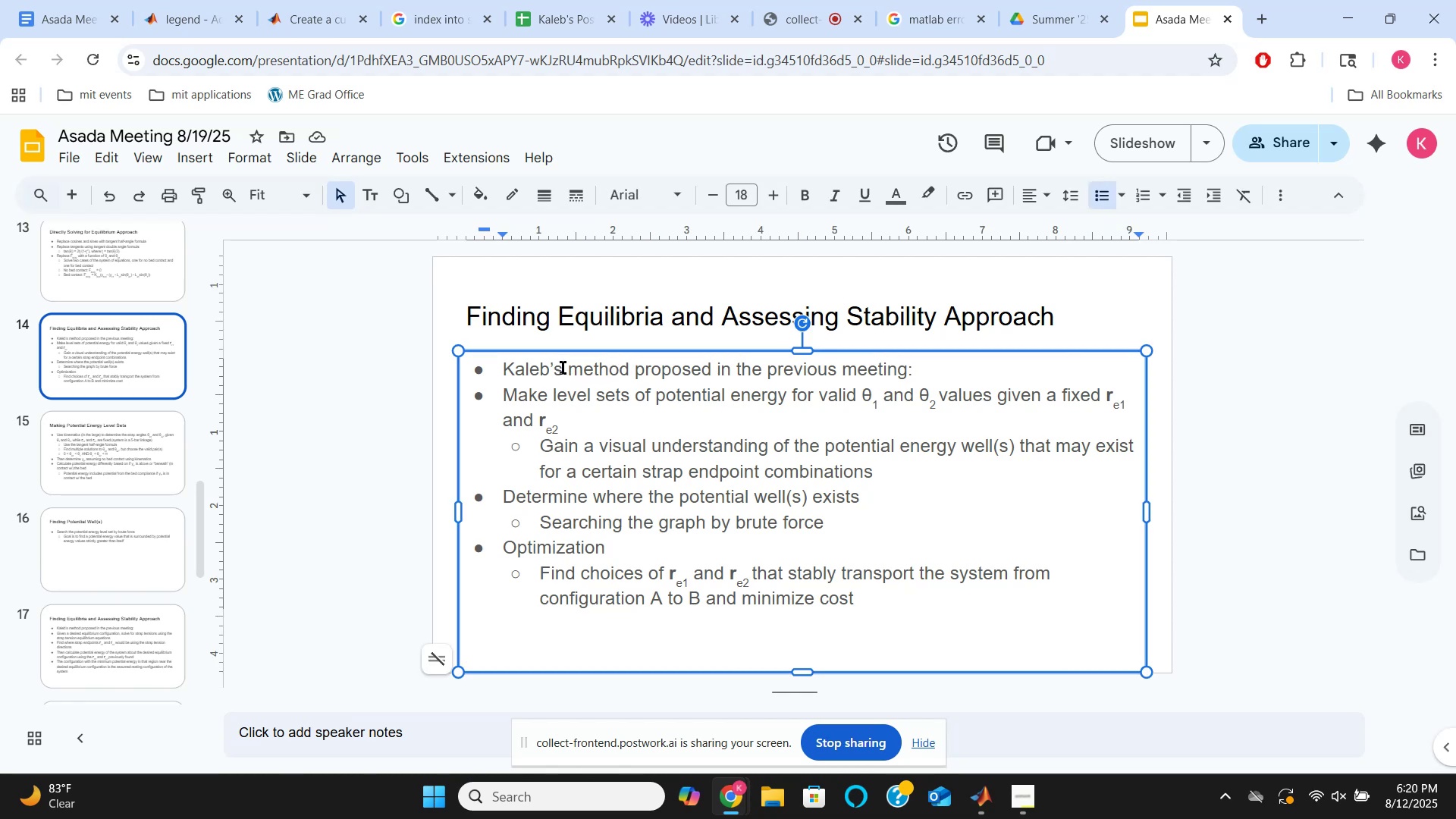 
type( per)
key(Backspace)
key(Backspace)
type(roposed)
 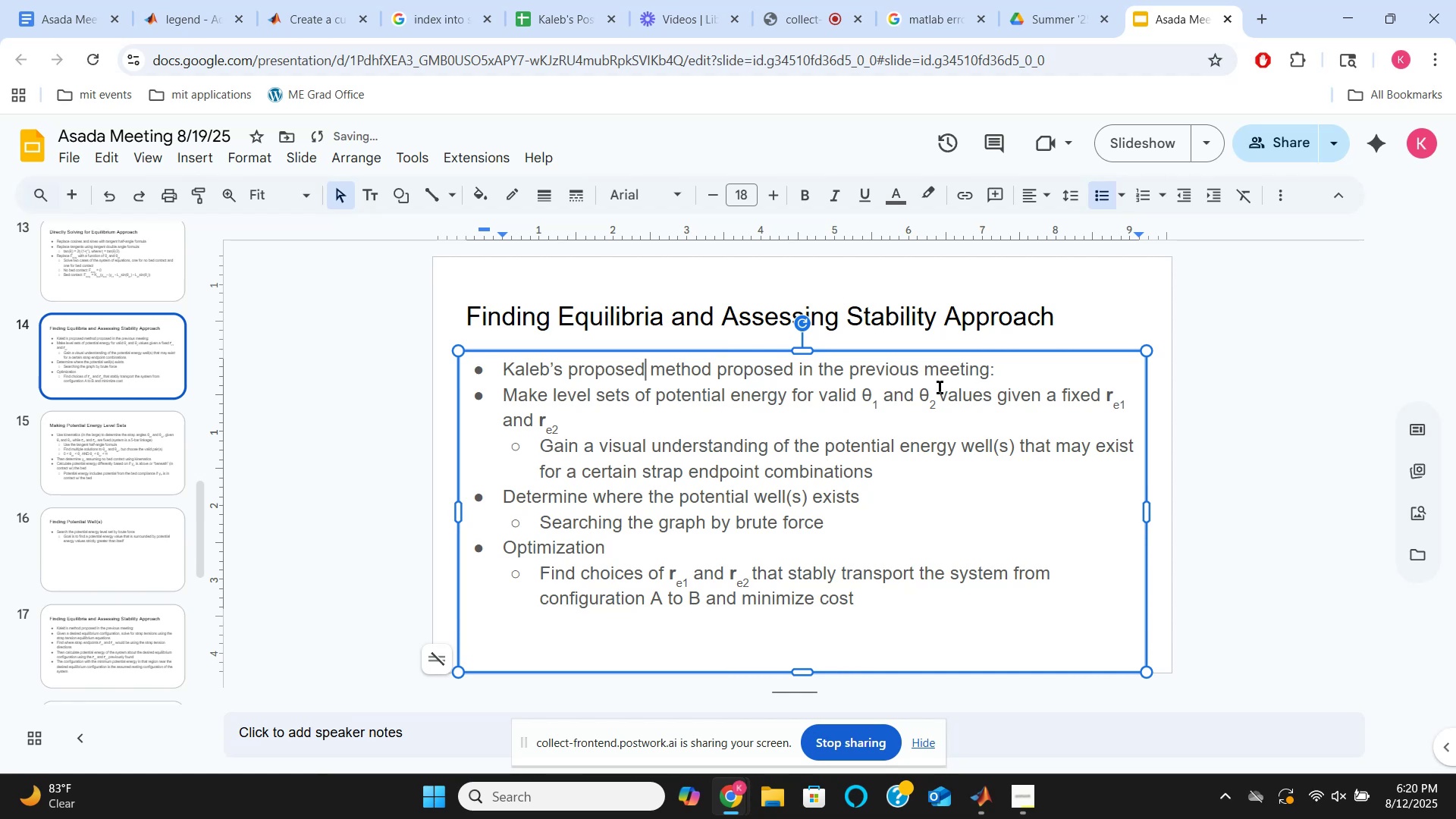 
left_click_drag(start_coordinate=[987, 367], to_coordinate=[720, 375])
 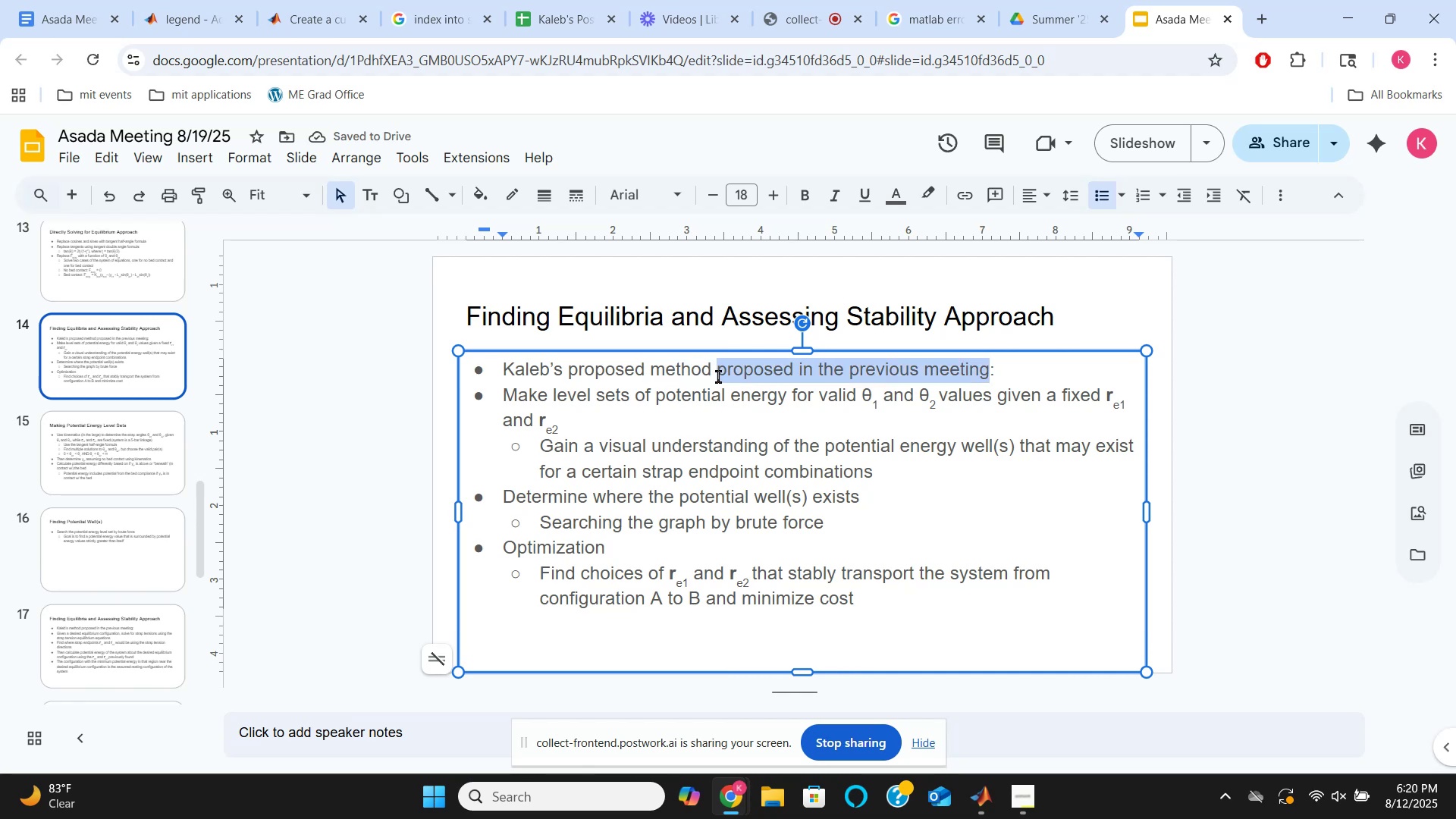 
key(Backspace)
 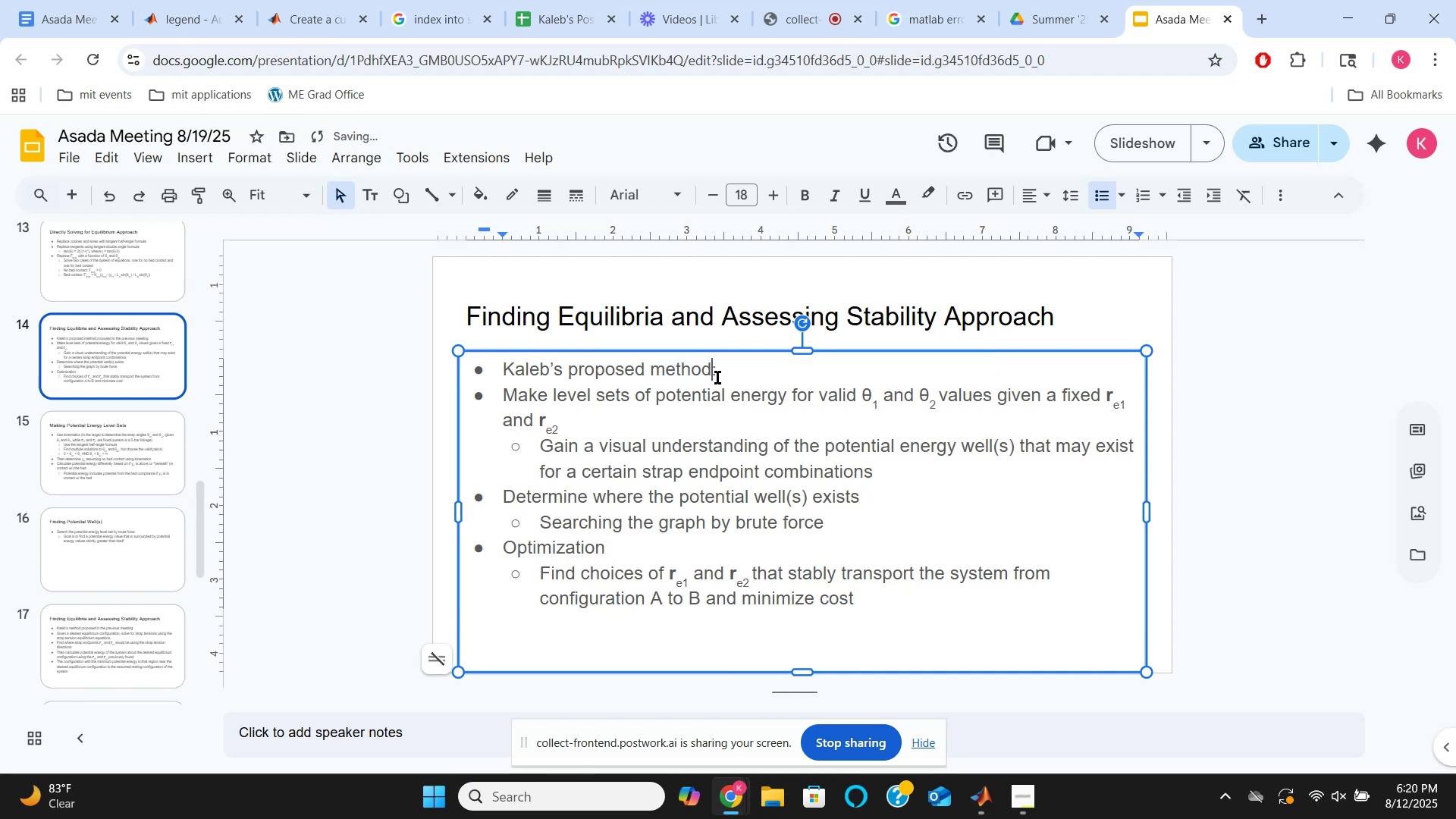 
key(Backspace)
 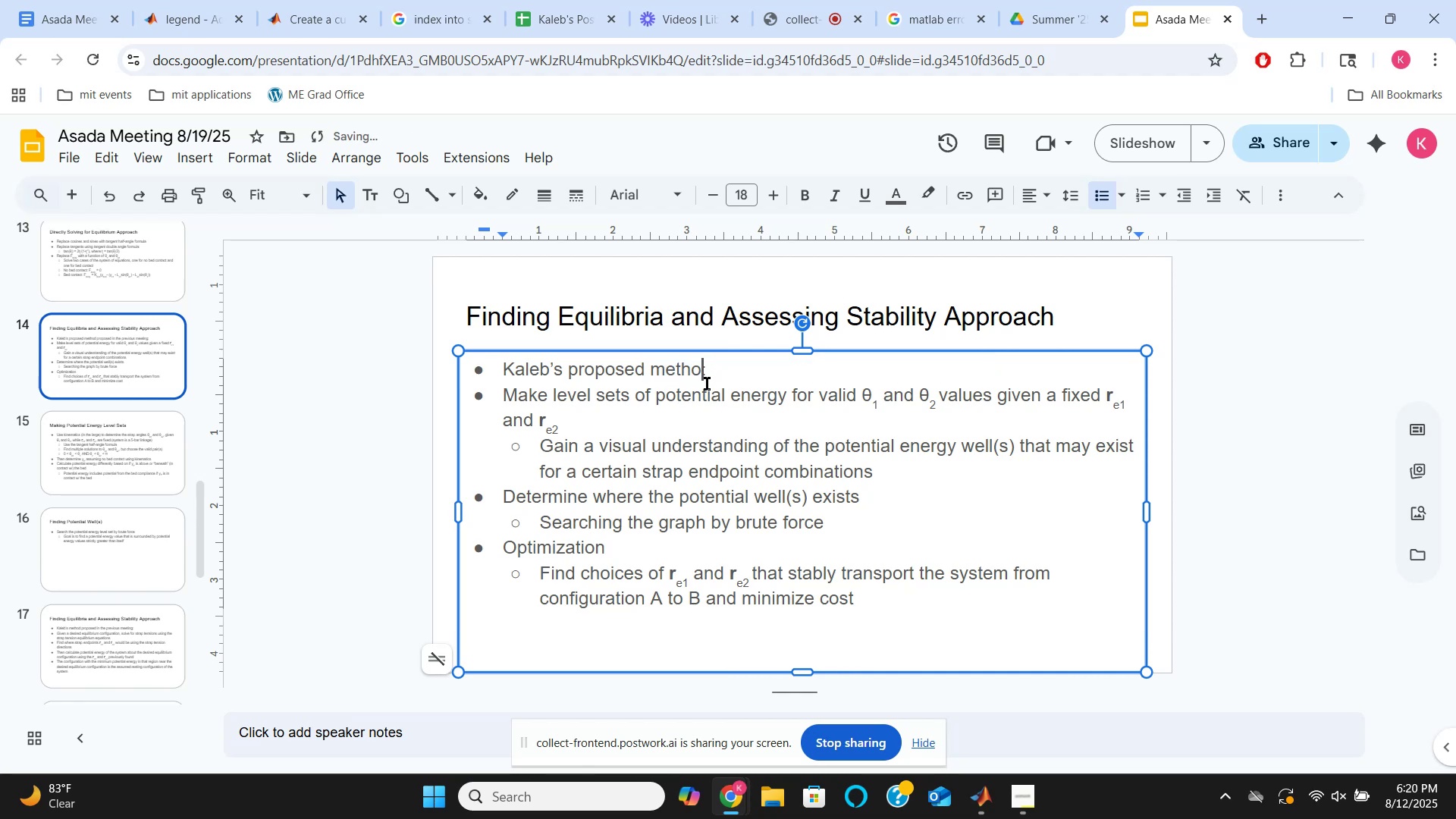 
key(D)
 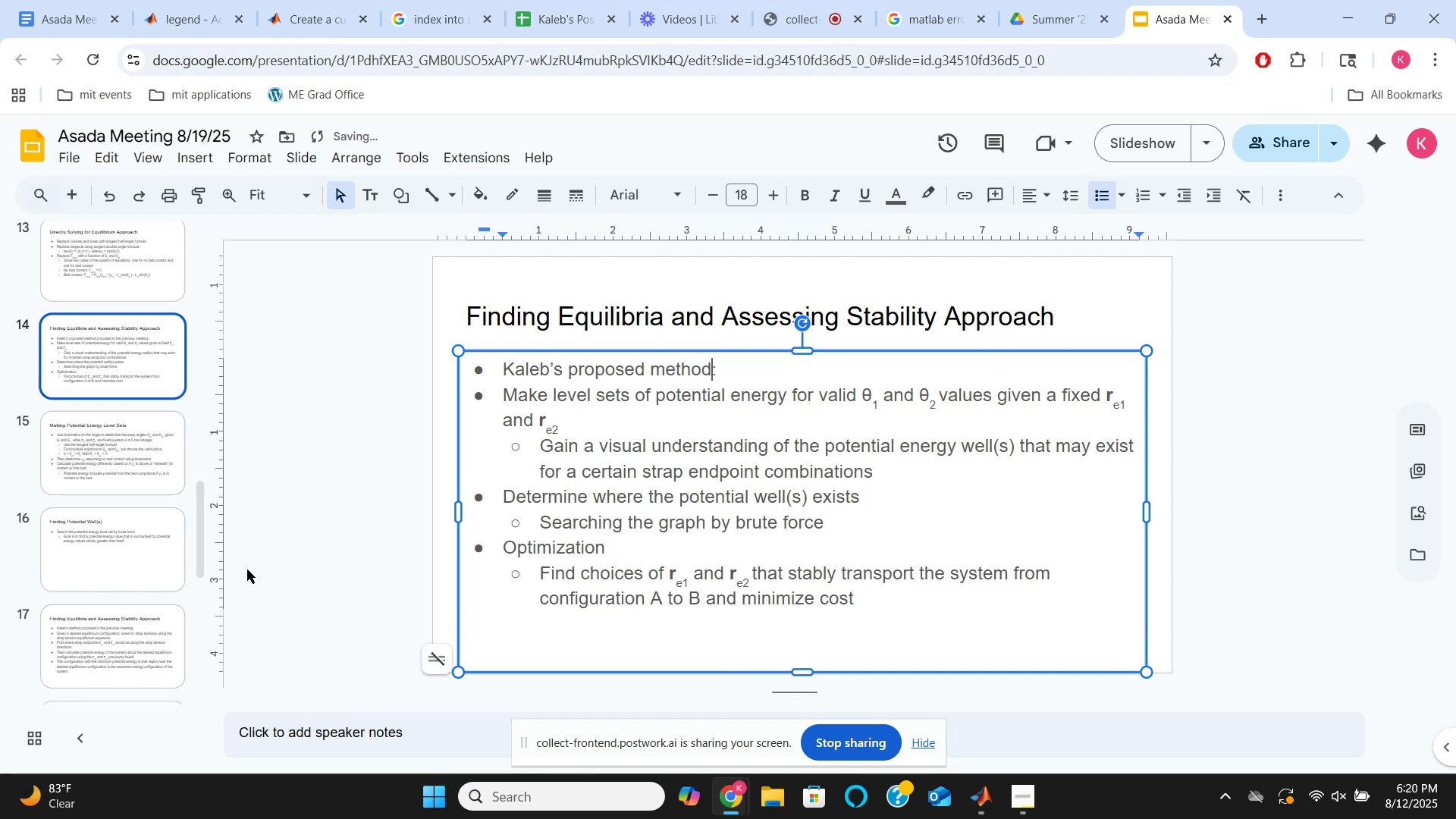 
scroll: coordinate [101, 574], scroll_direction: down, amount: 3.0
 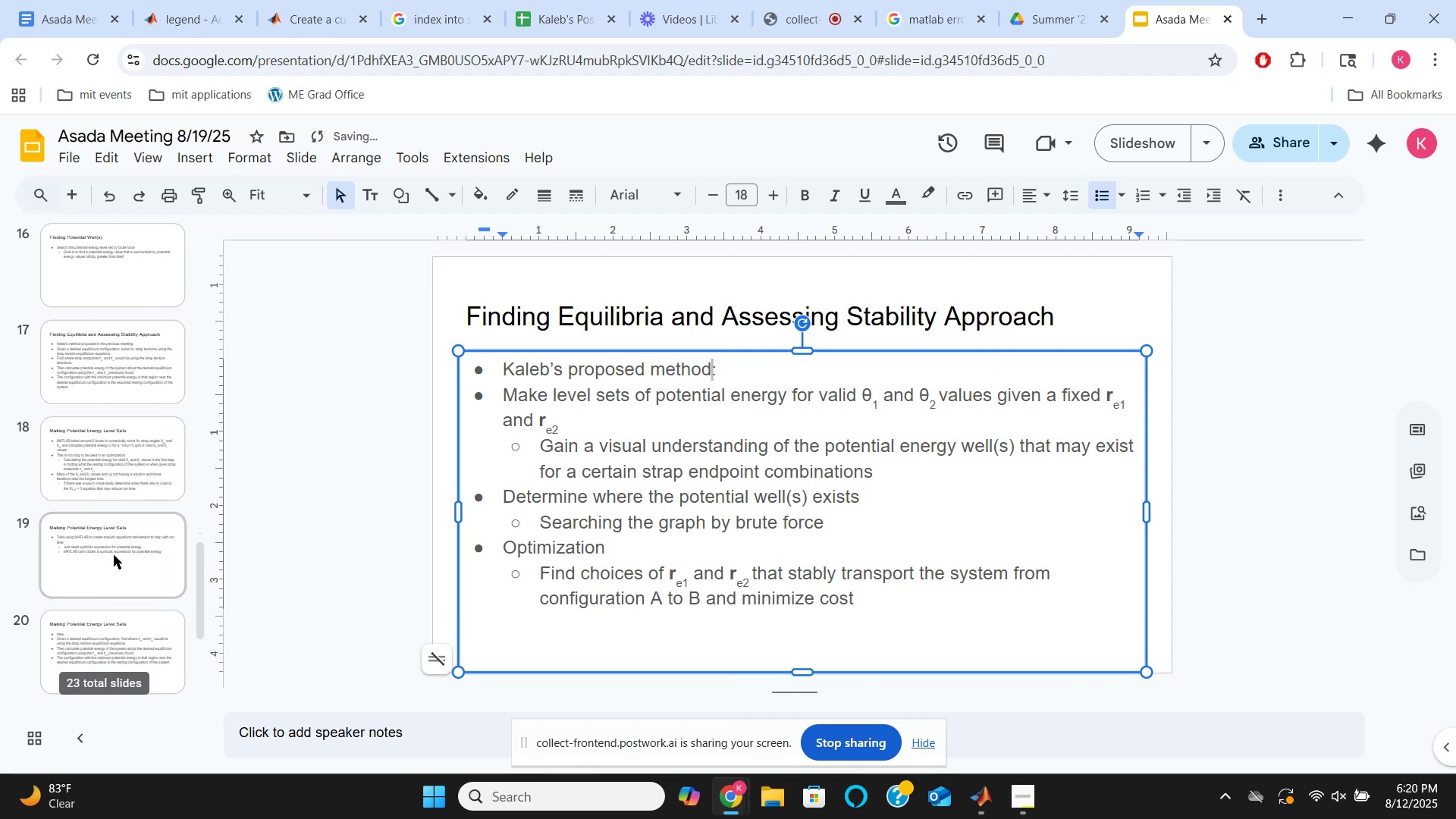 
left_click([114, 555])
 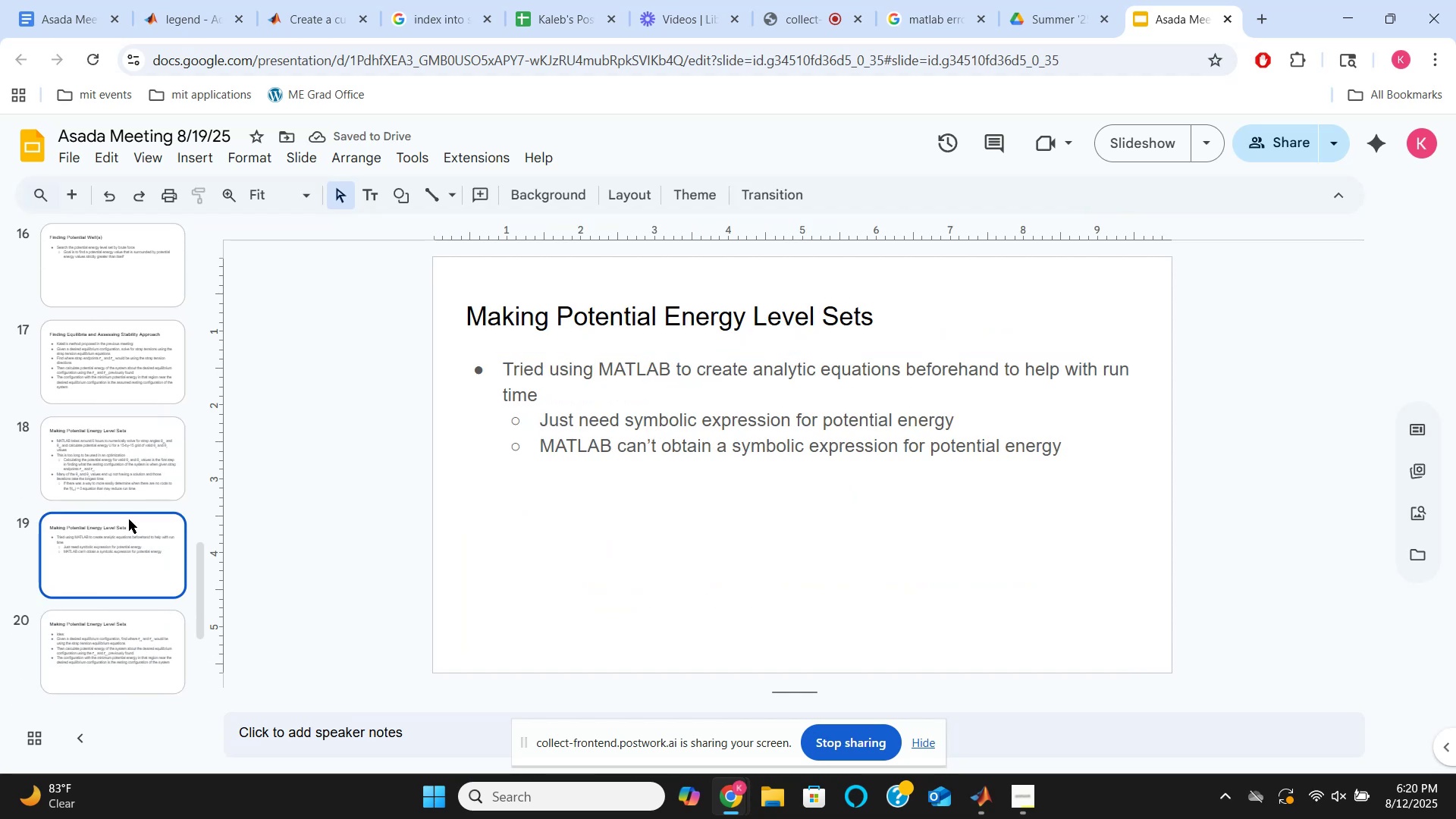 
left_click([110, 452])
 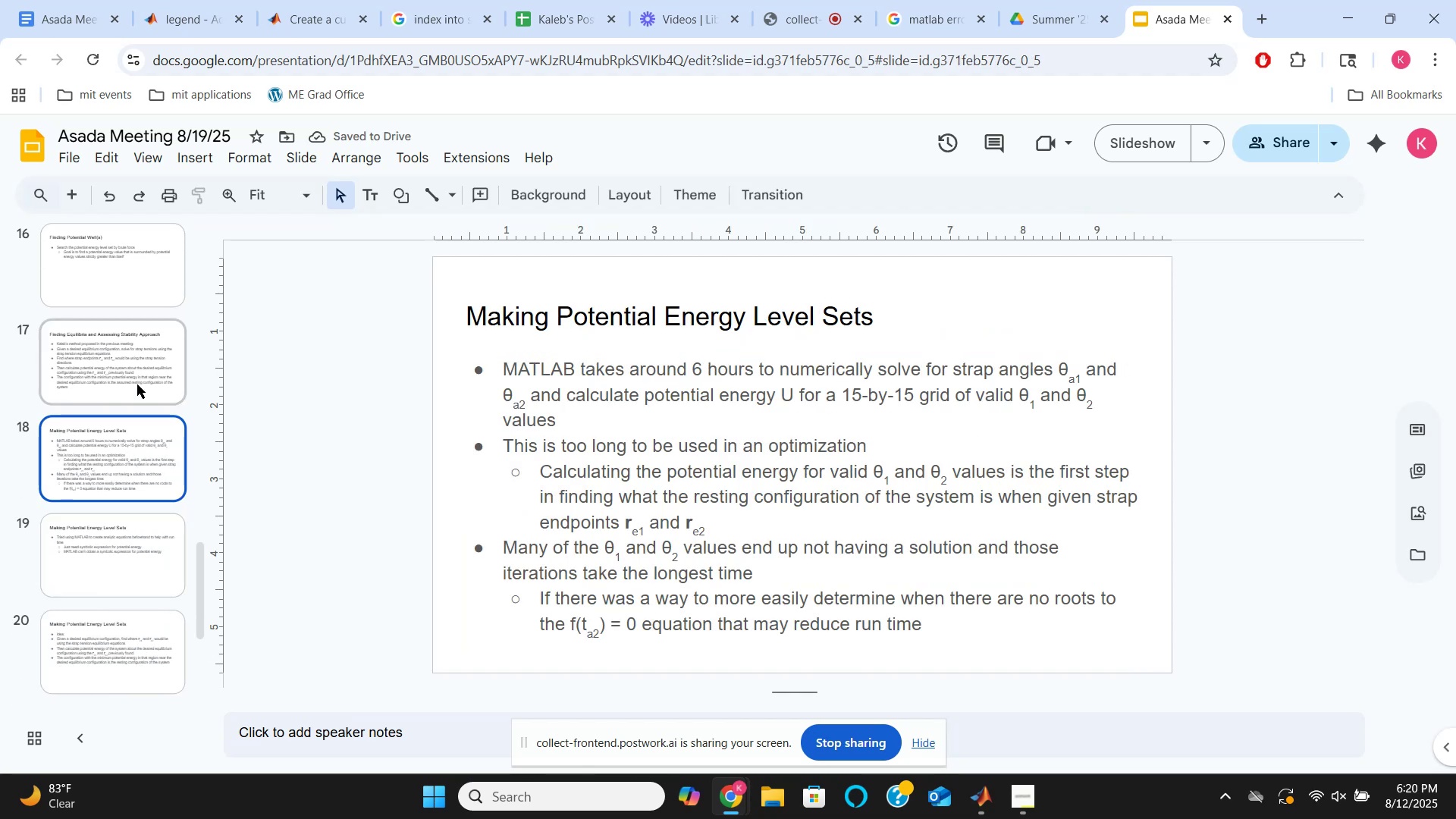 
left_click([137, 376])
 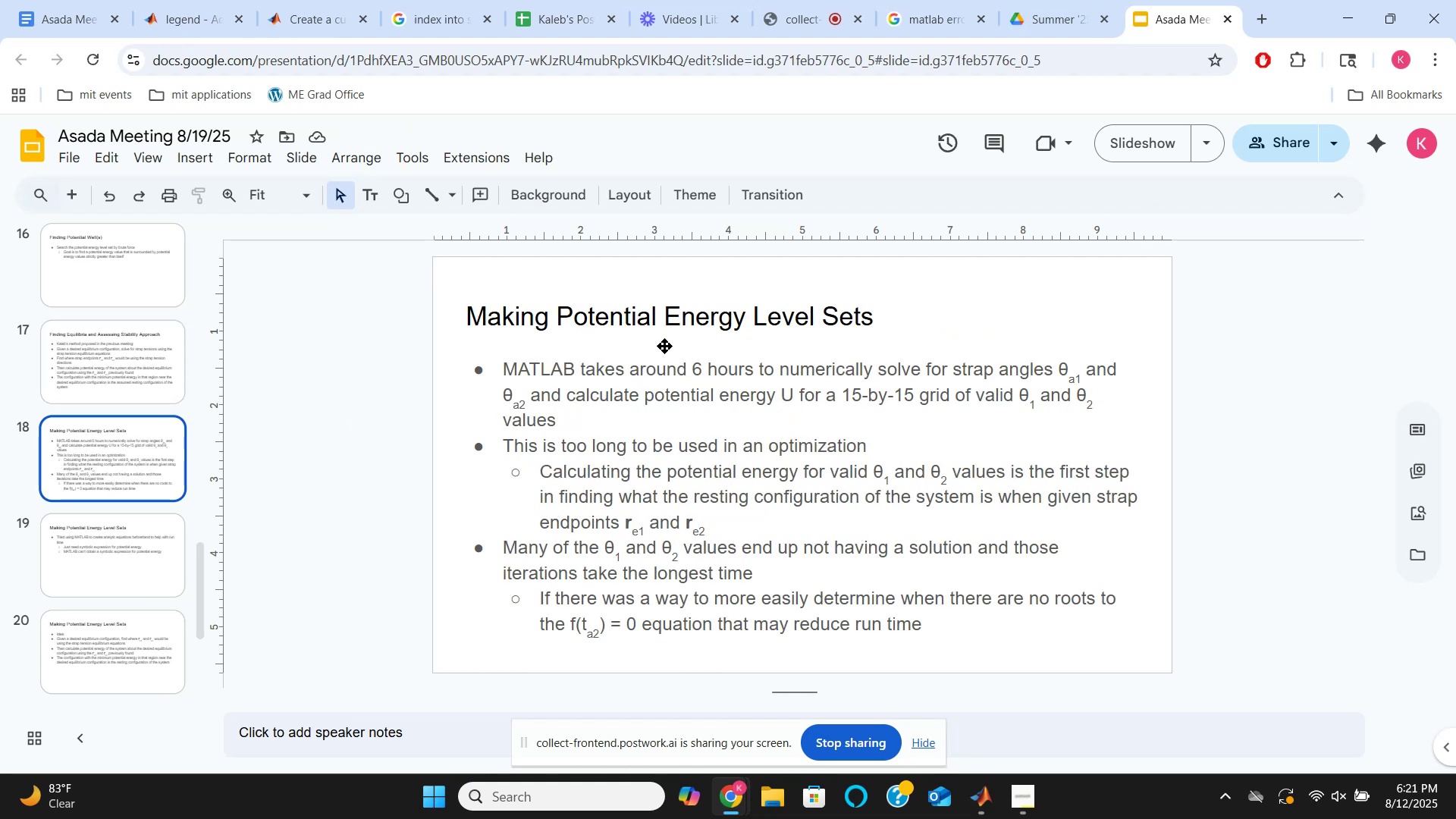 
wait(10.45)
 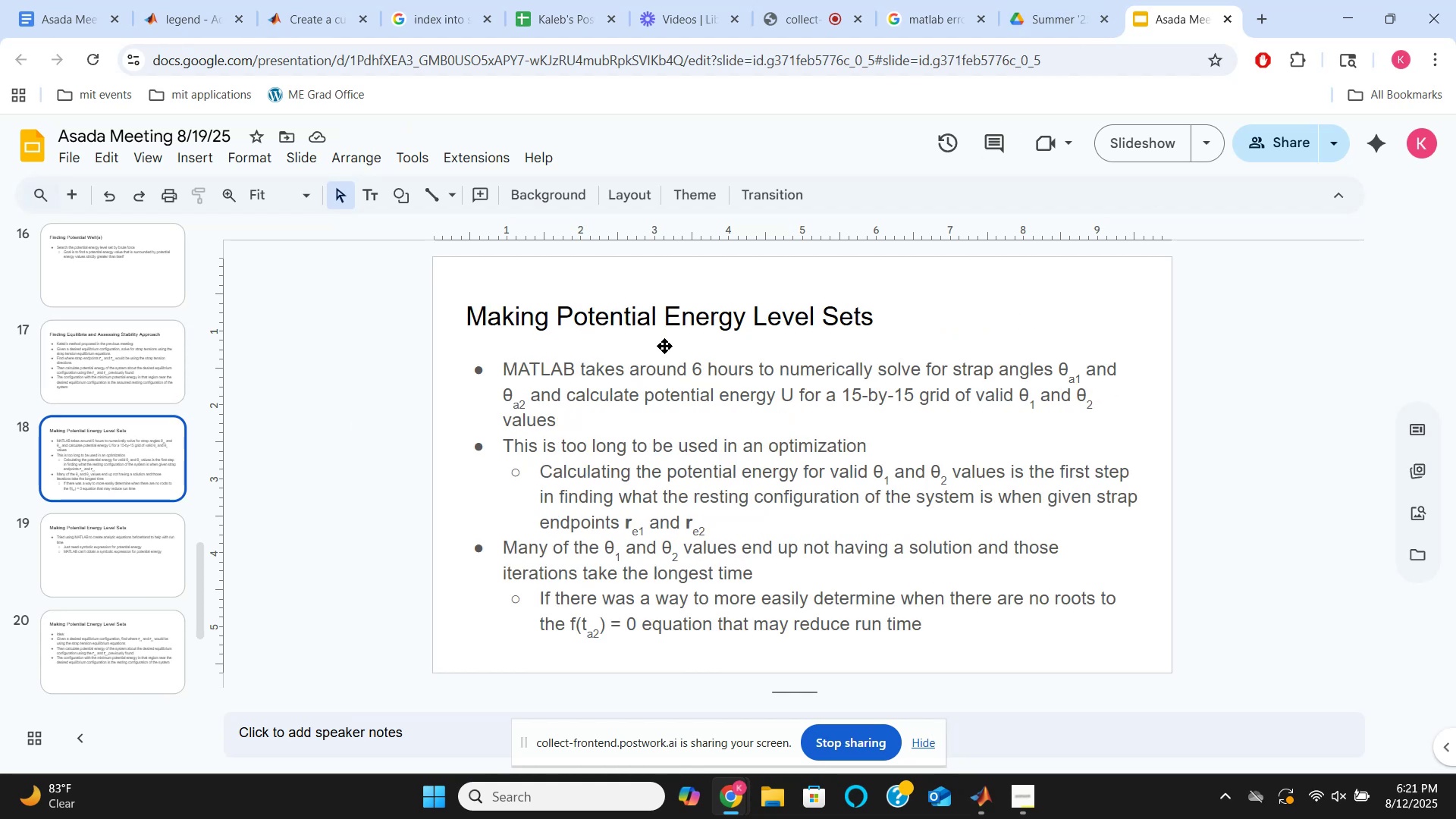 
left_click([472, 320])
 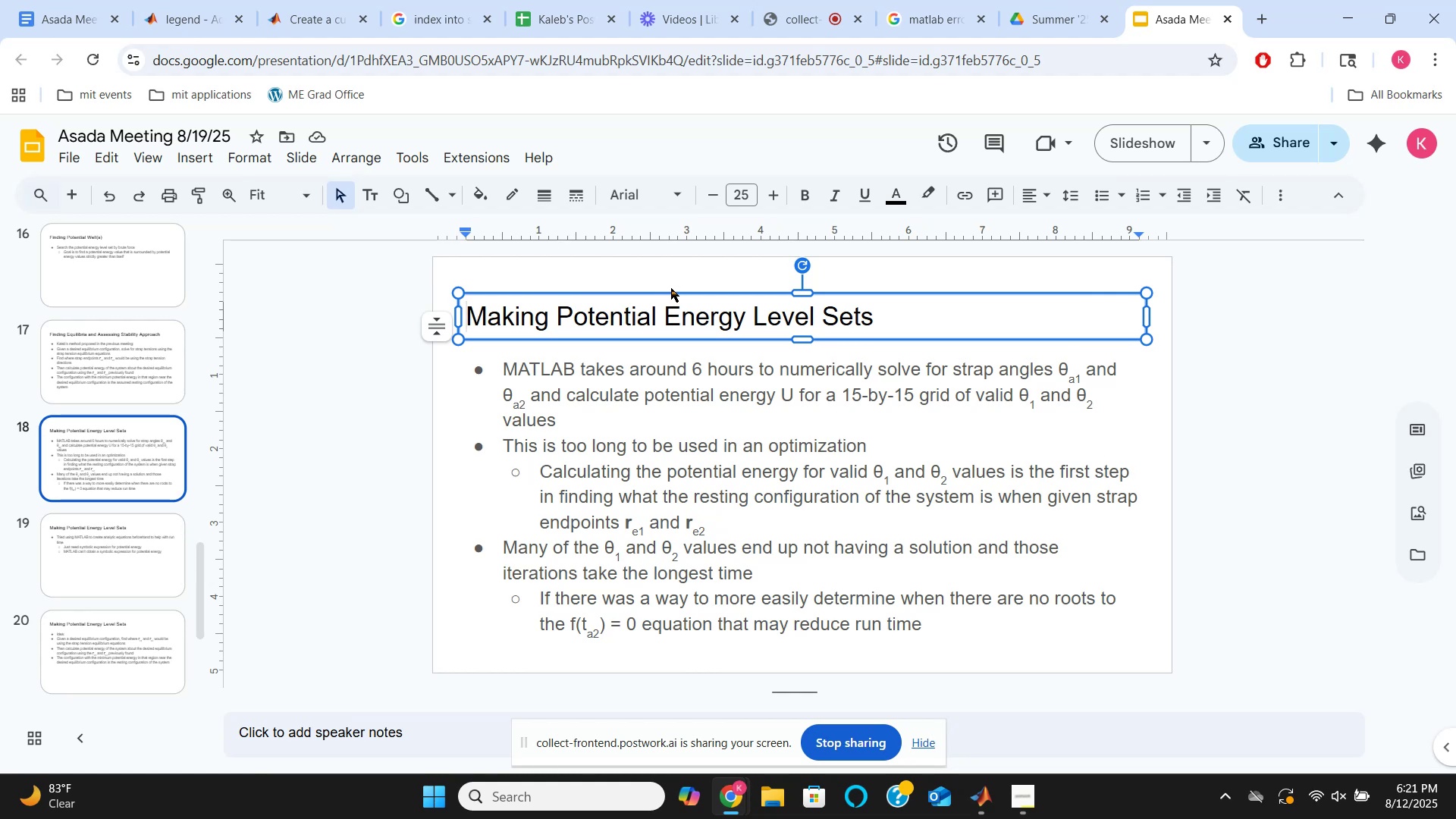 
type(Re)
 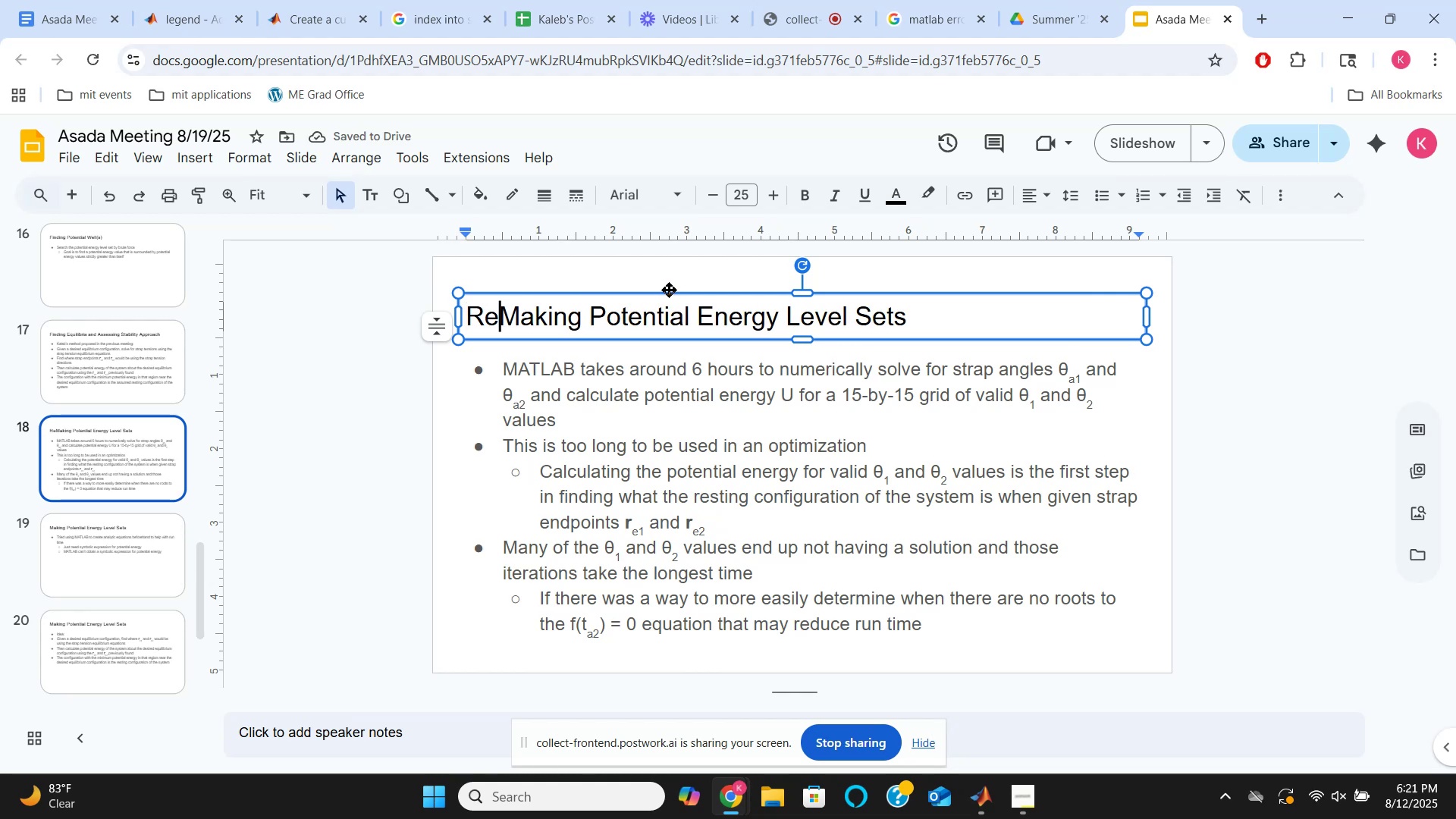 
key(Backspace)
 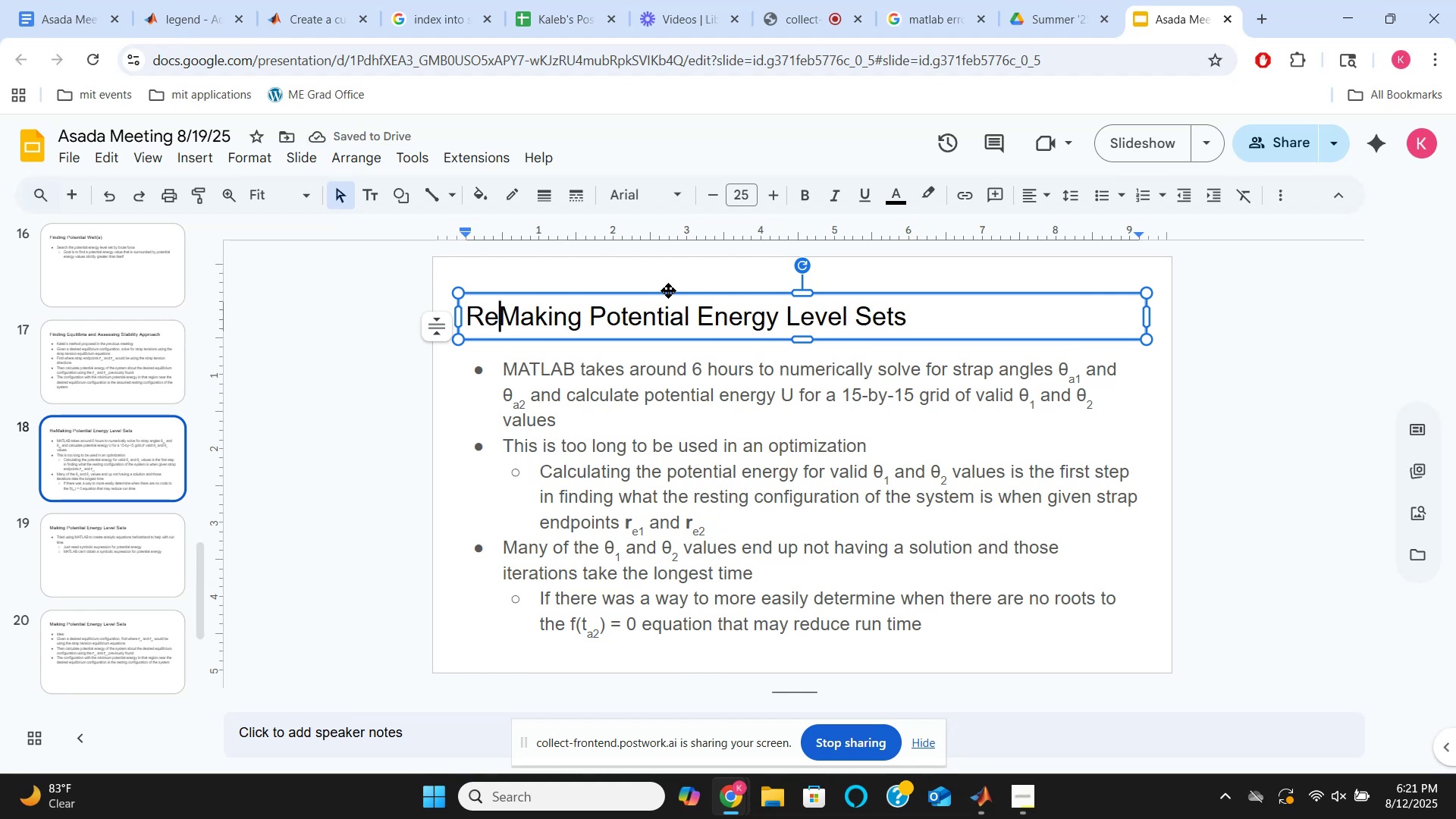 
key(Backspace)
 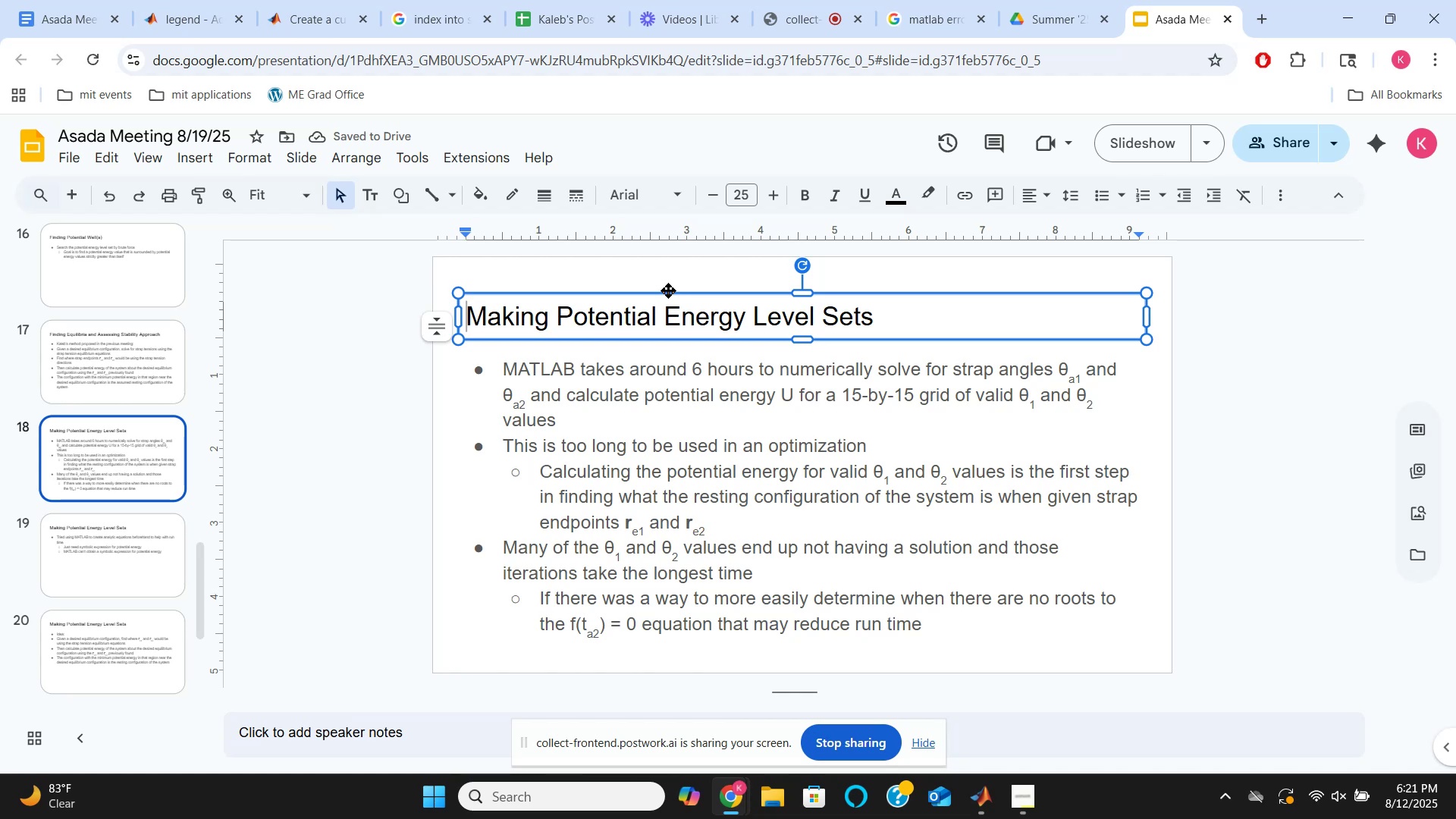 
left_click([105, 378])
 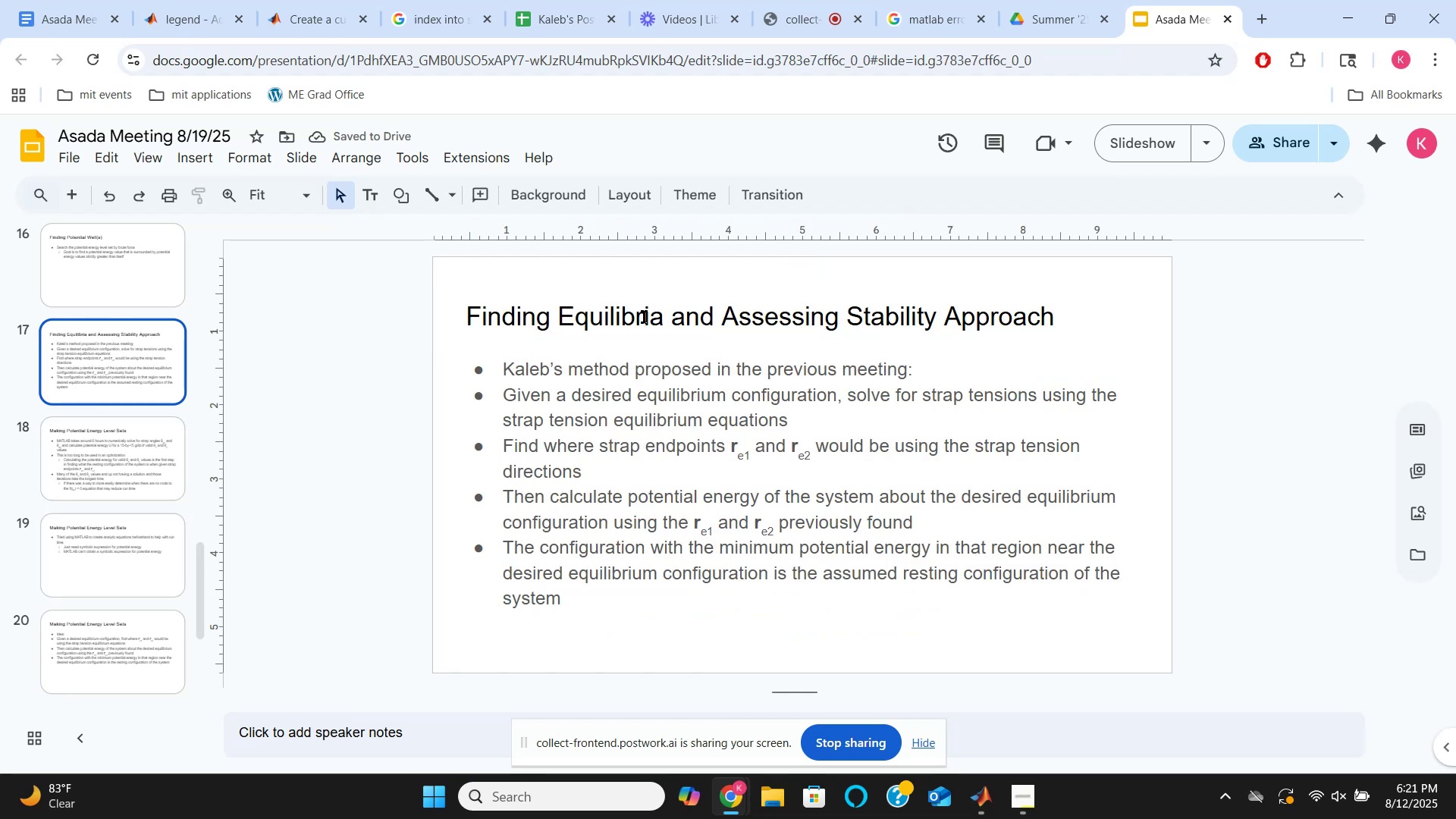 
double_click([643, 320])
 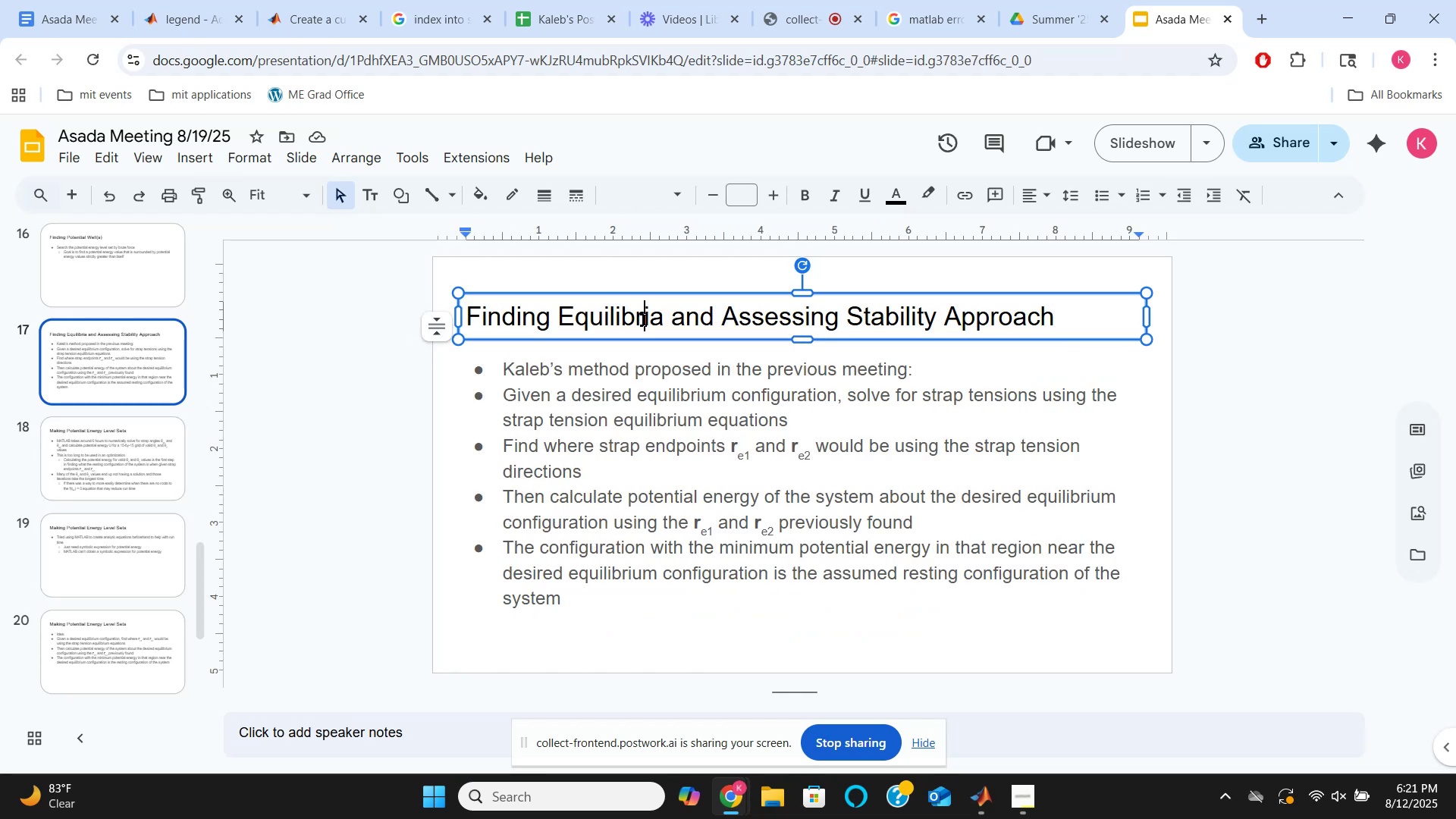 
triple_click([643, 320])
 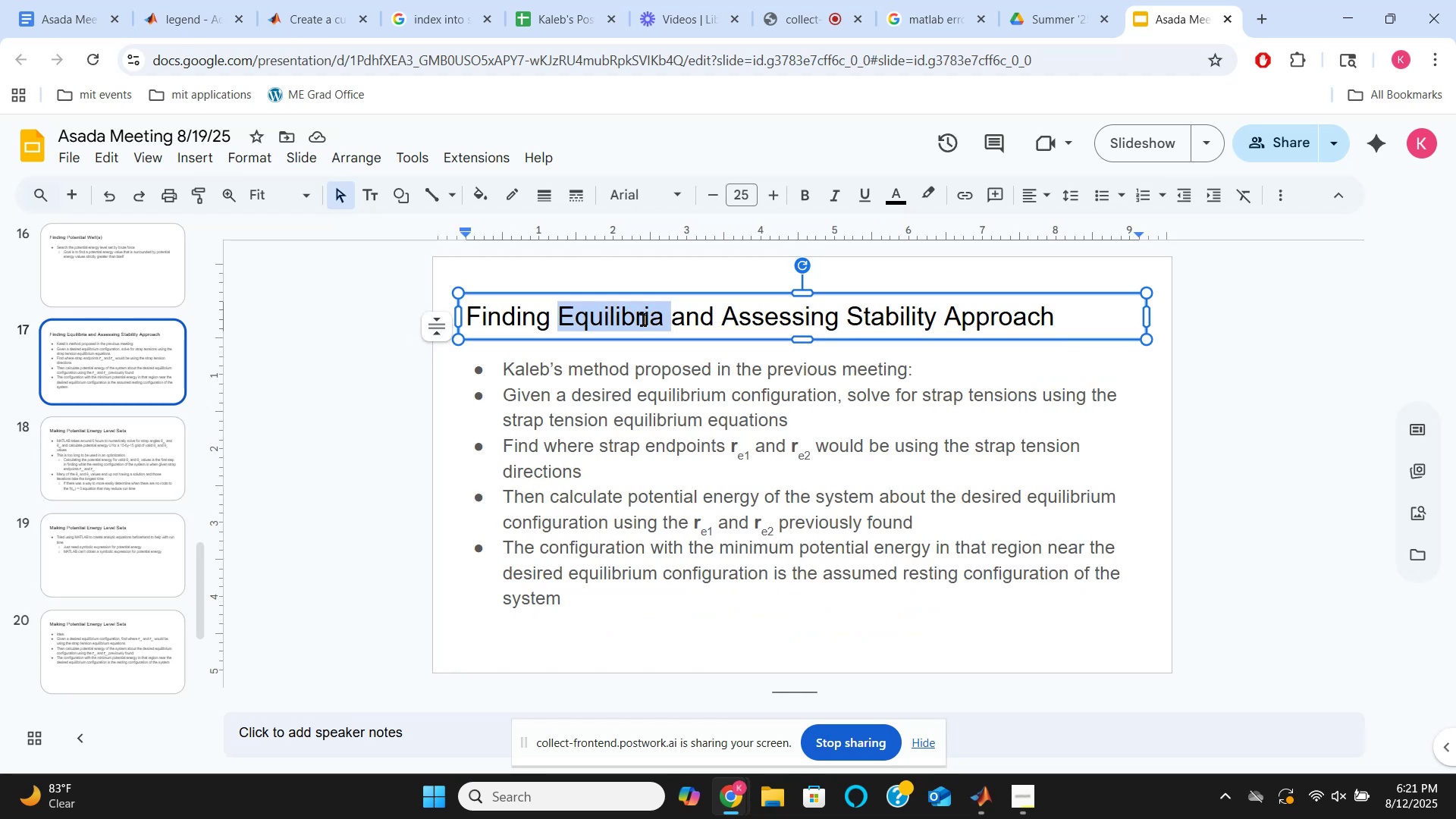 
key(Control+C)
 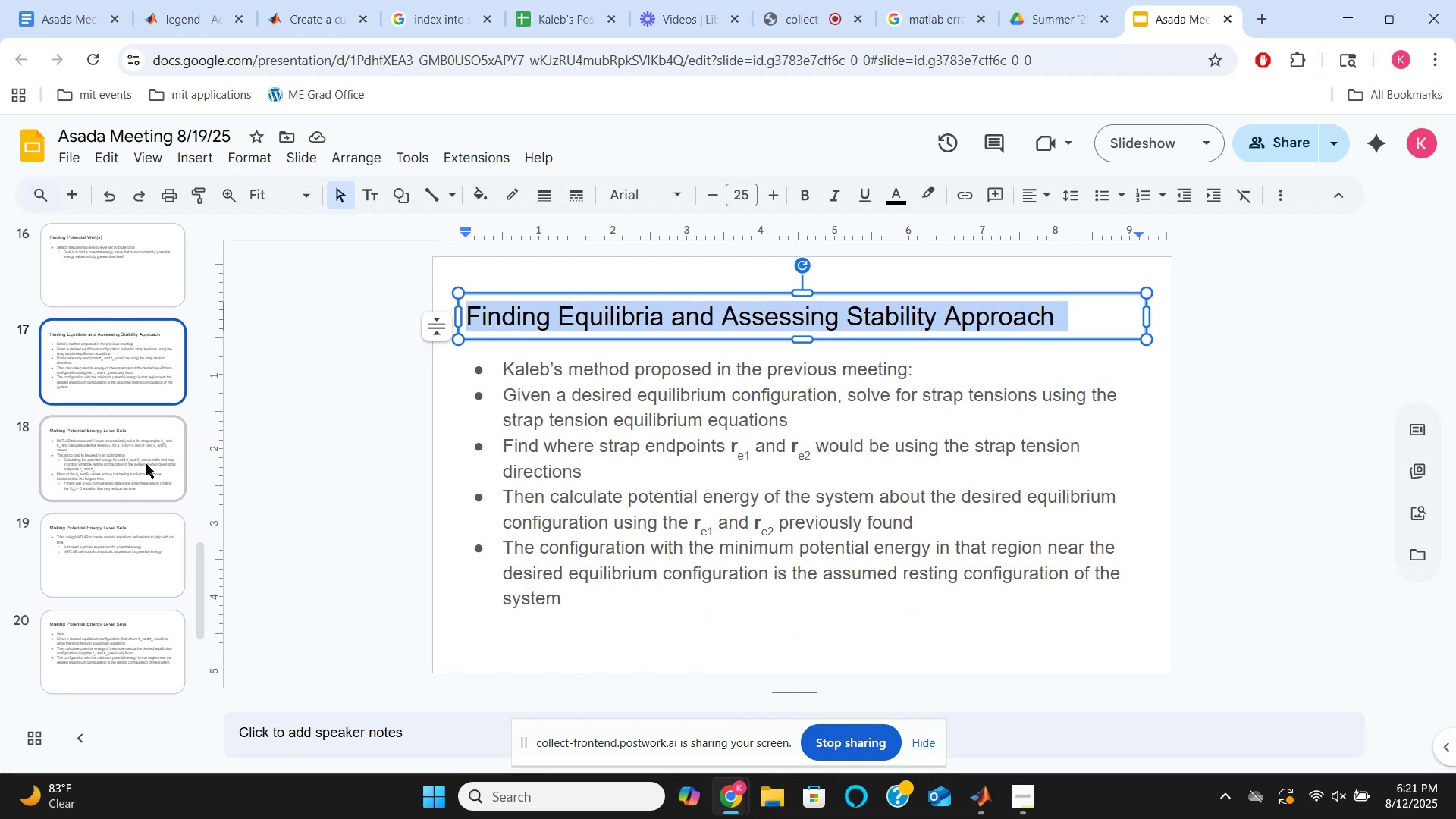 
left_click([110, 459])
 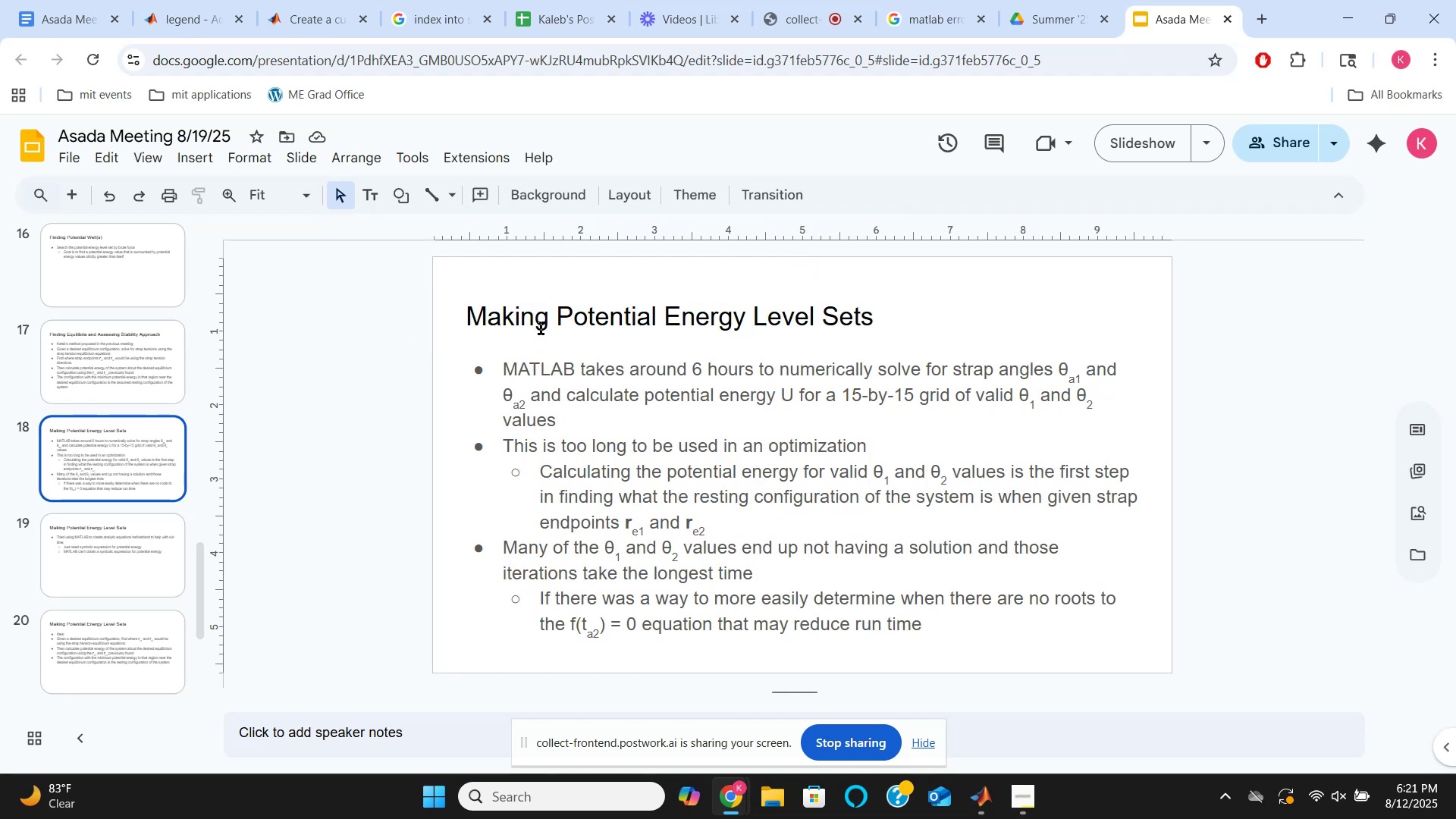 
double_click([540, 328])
 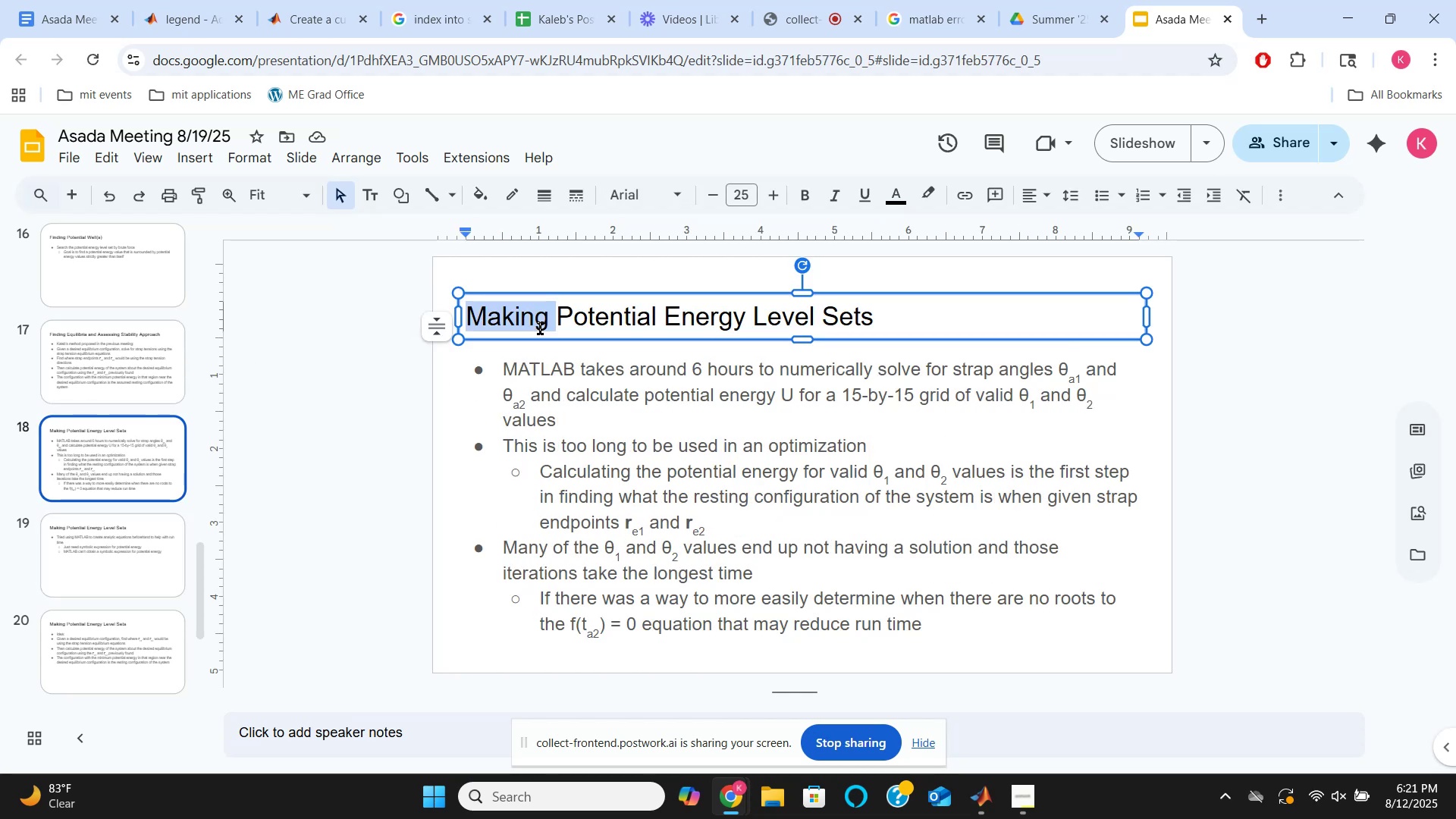 
triple_click([540, 328])
 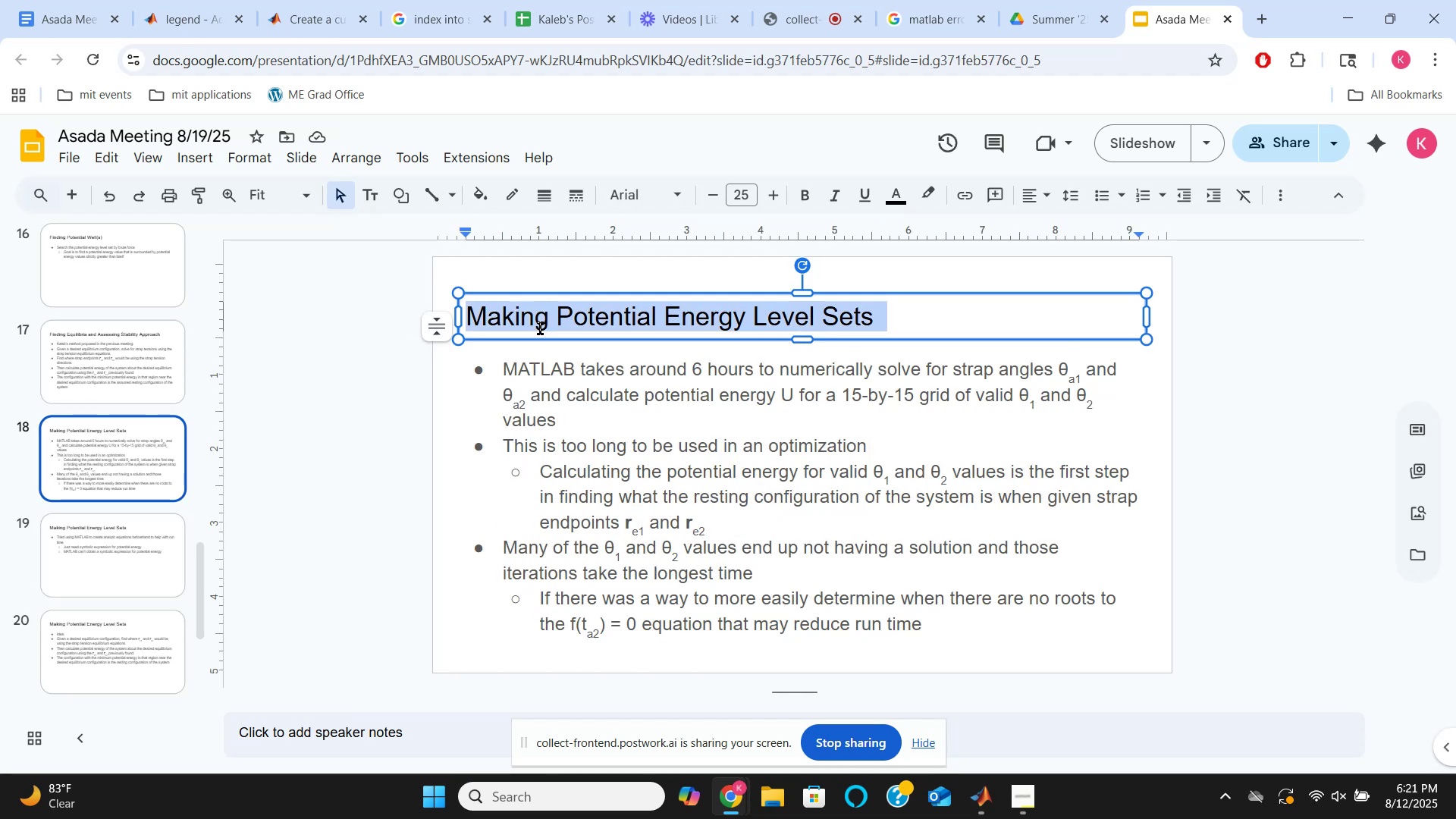 
key(Control+V)
 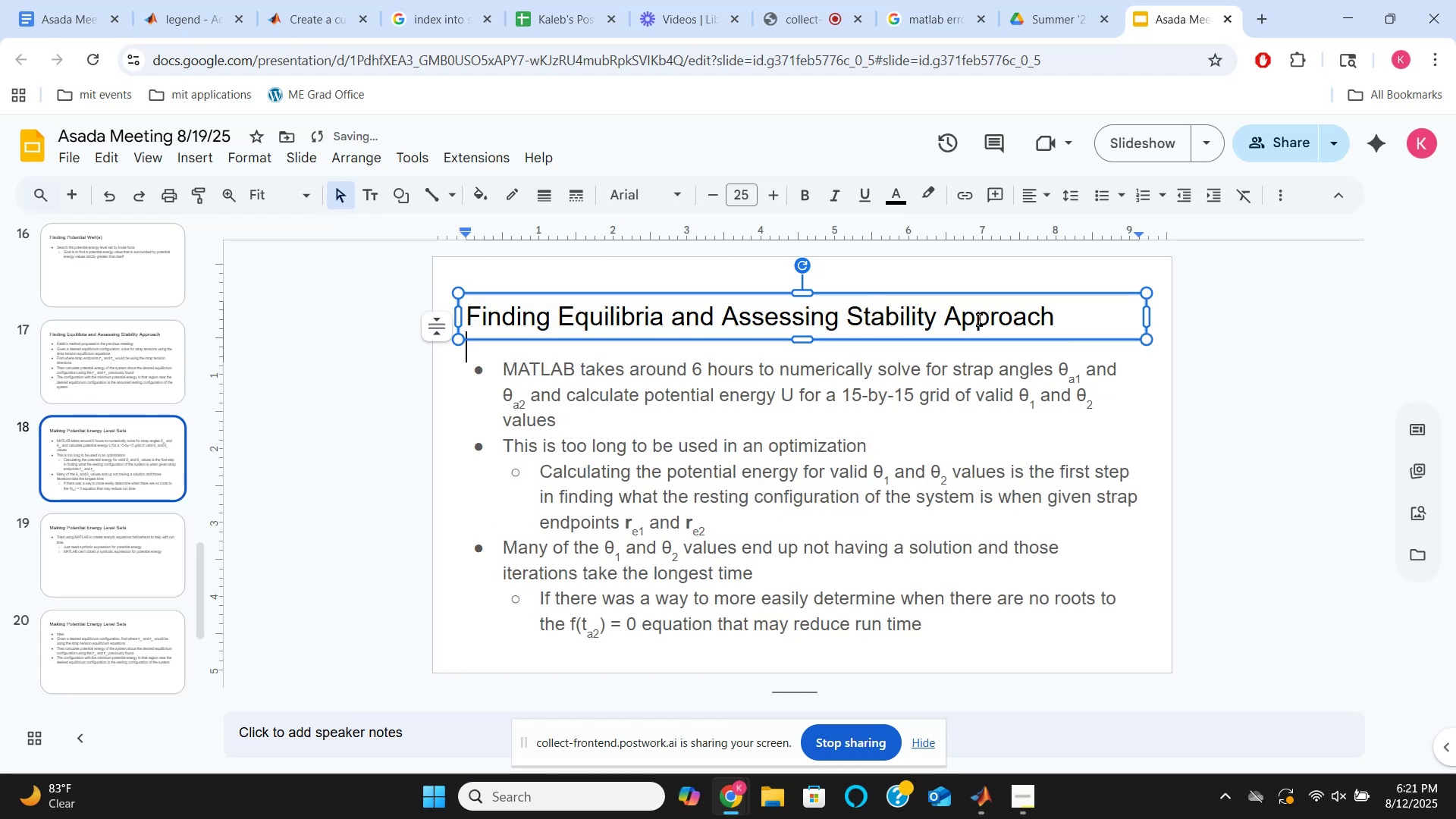 
double_click([1002, 319])
 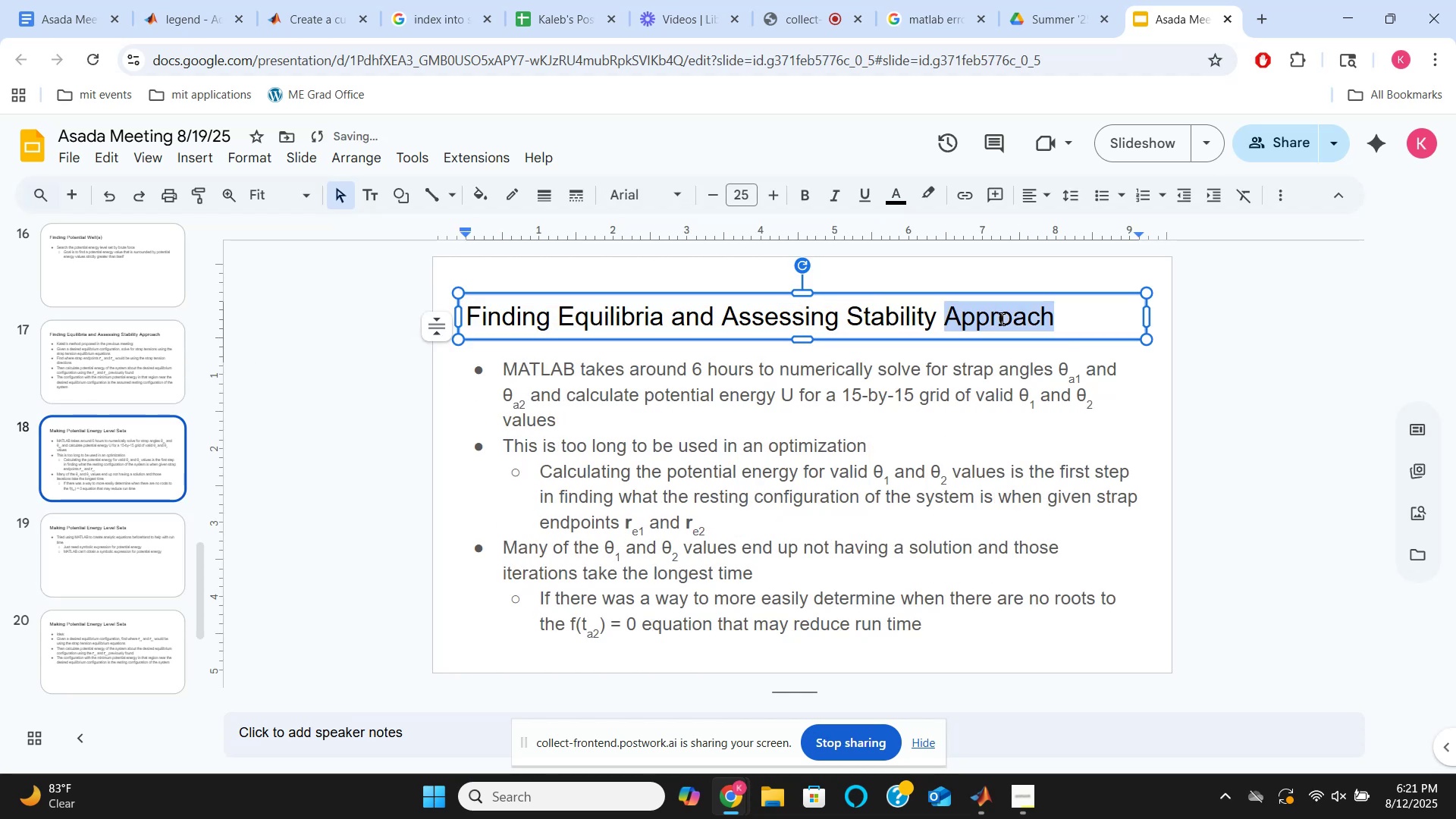 
type(Results)
 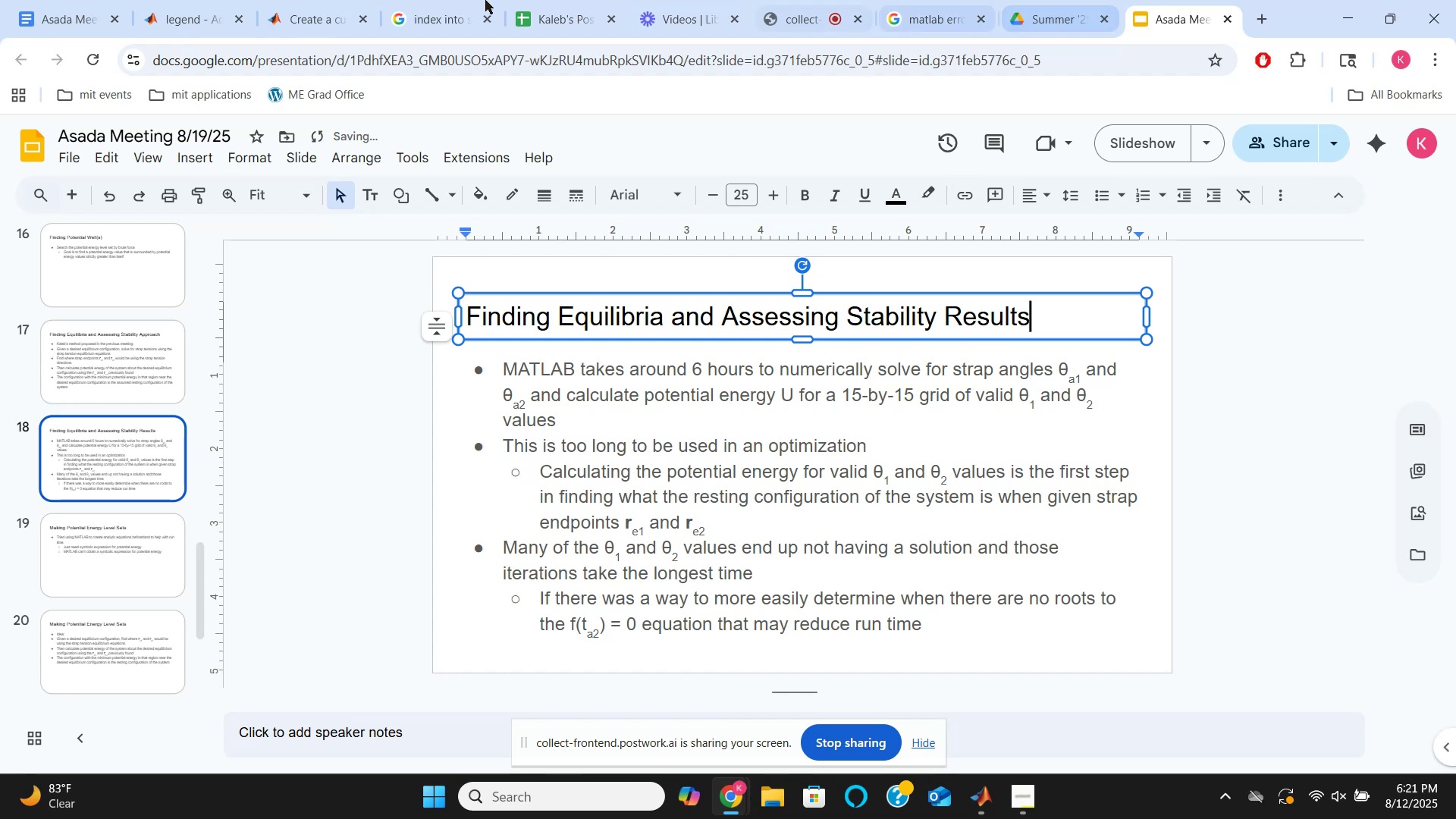 
left_click([89, 0])
 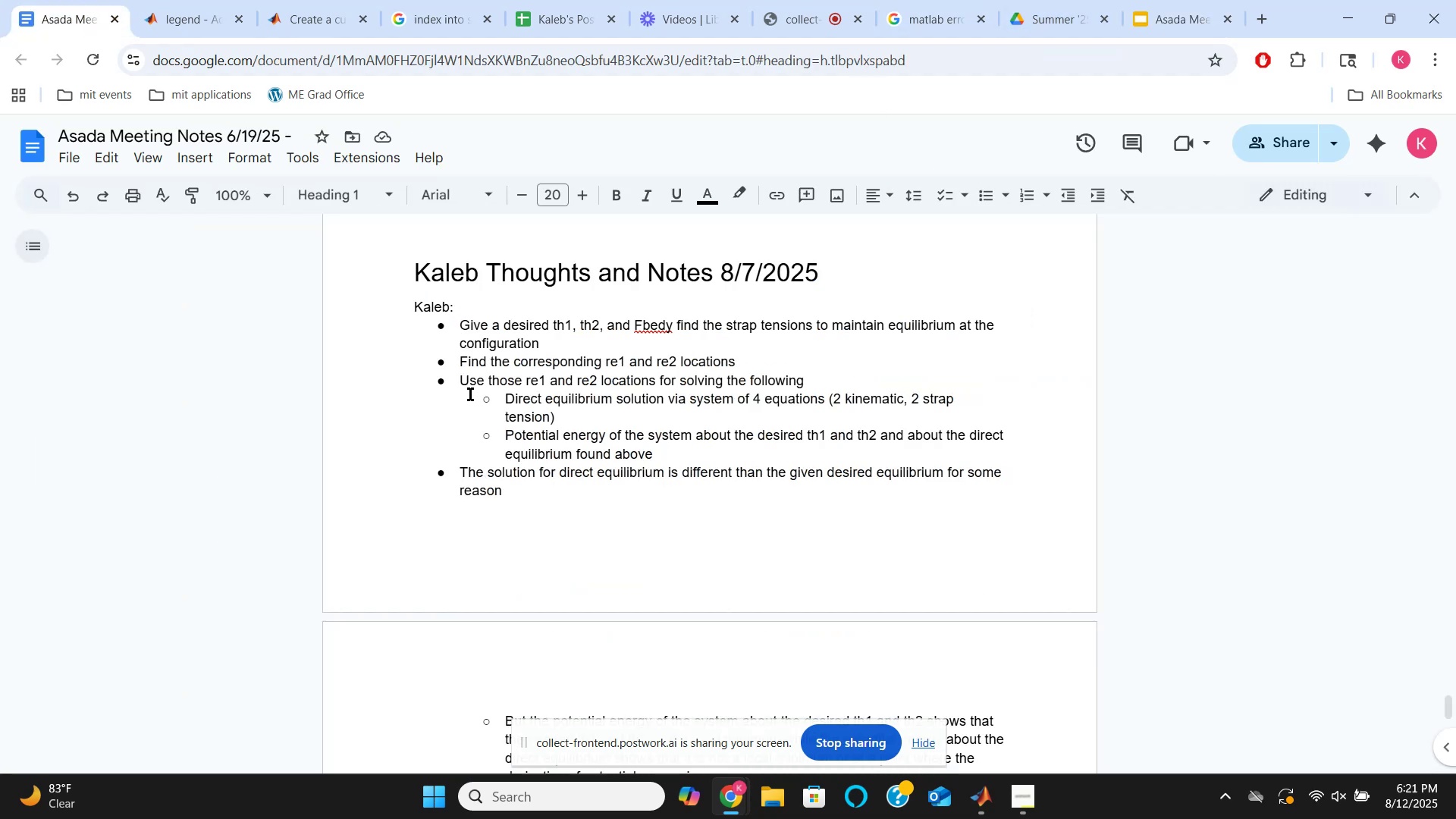 
scroll: coordinate [513, 358], scroll_direction: down, amount: 2.0
 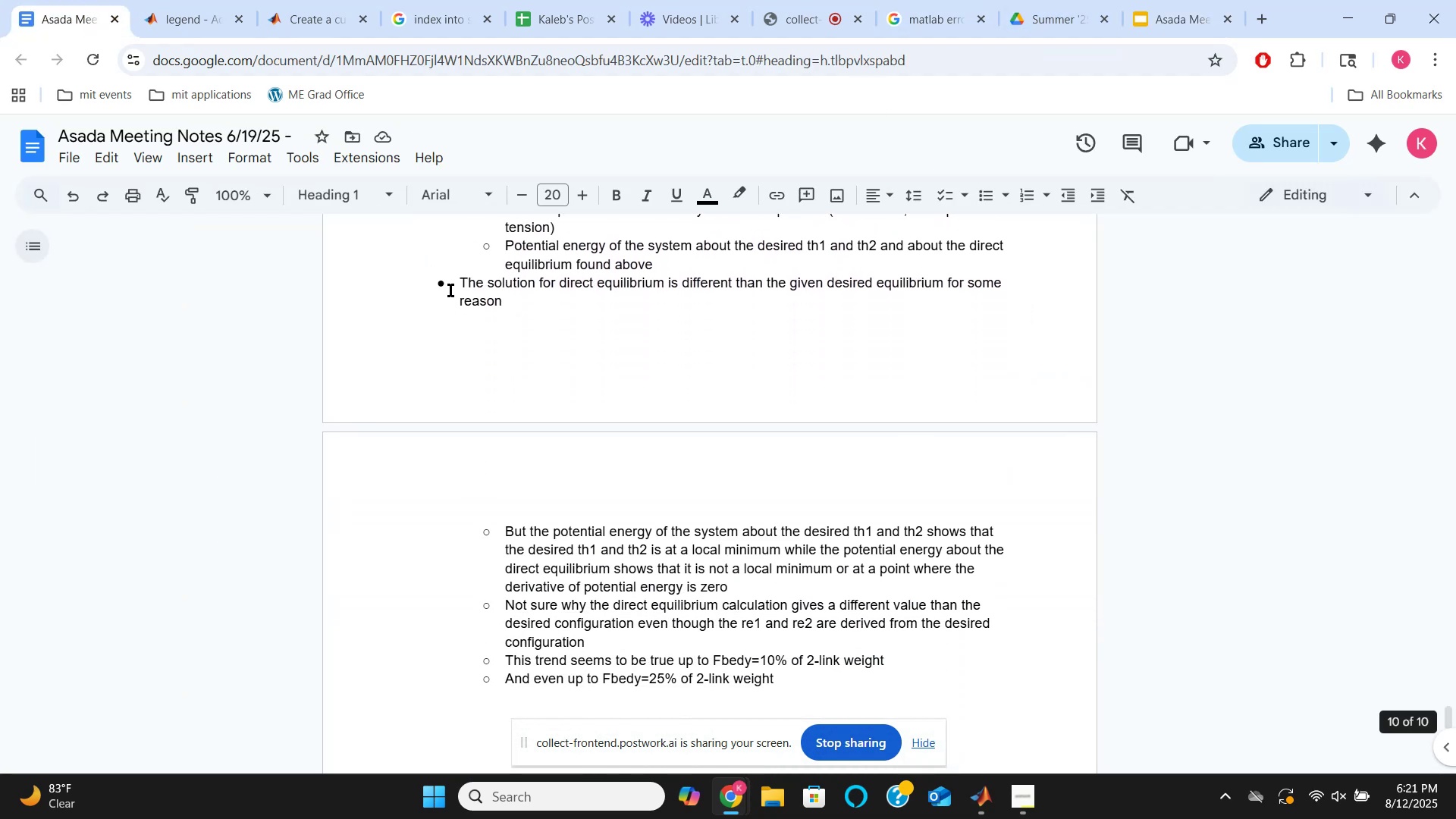 
left_click_drag(start_coordinate=[454, 277], to_coordinate=[792, 686])
 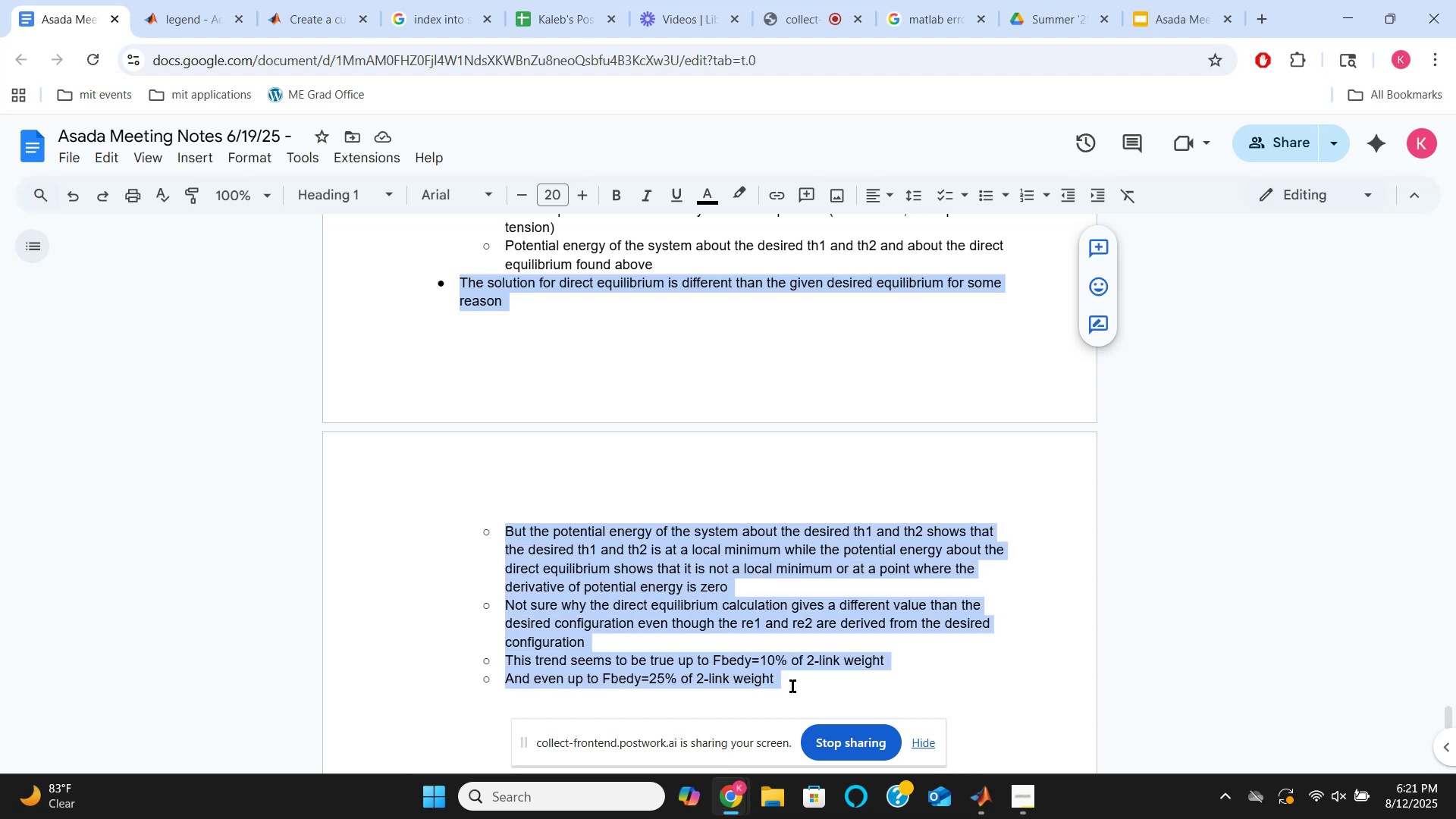 
key(Control+C)
 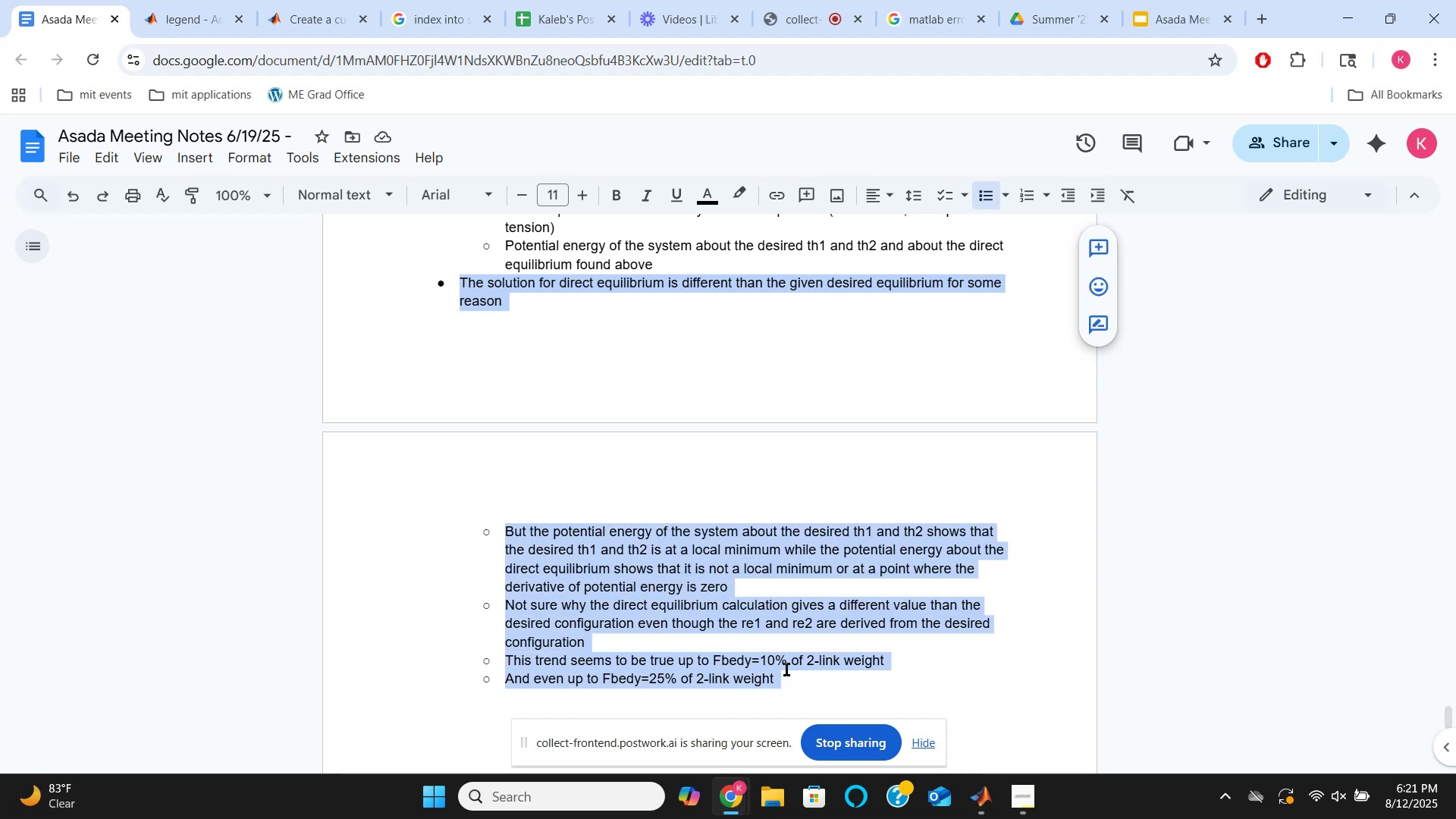 
left_click([786, 670])
 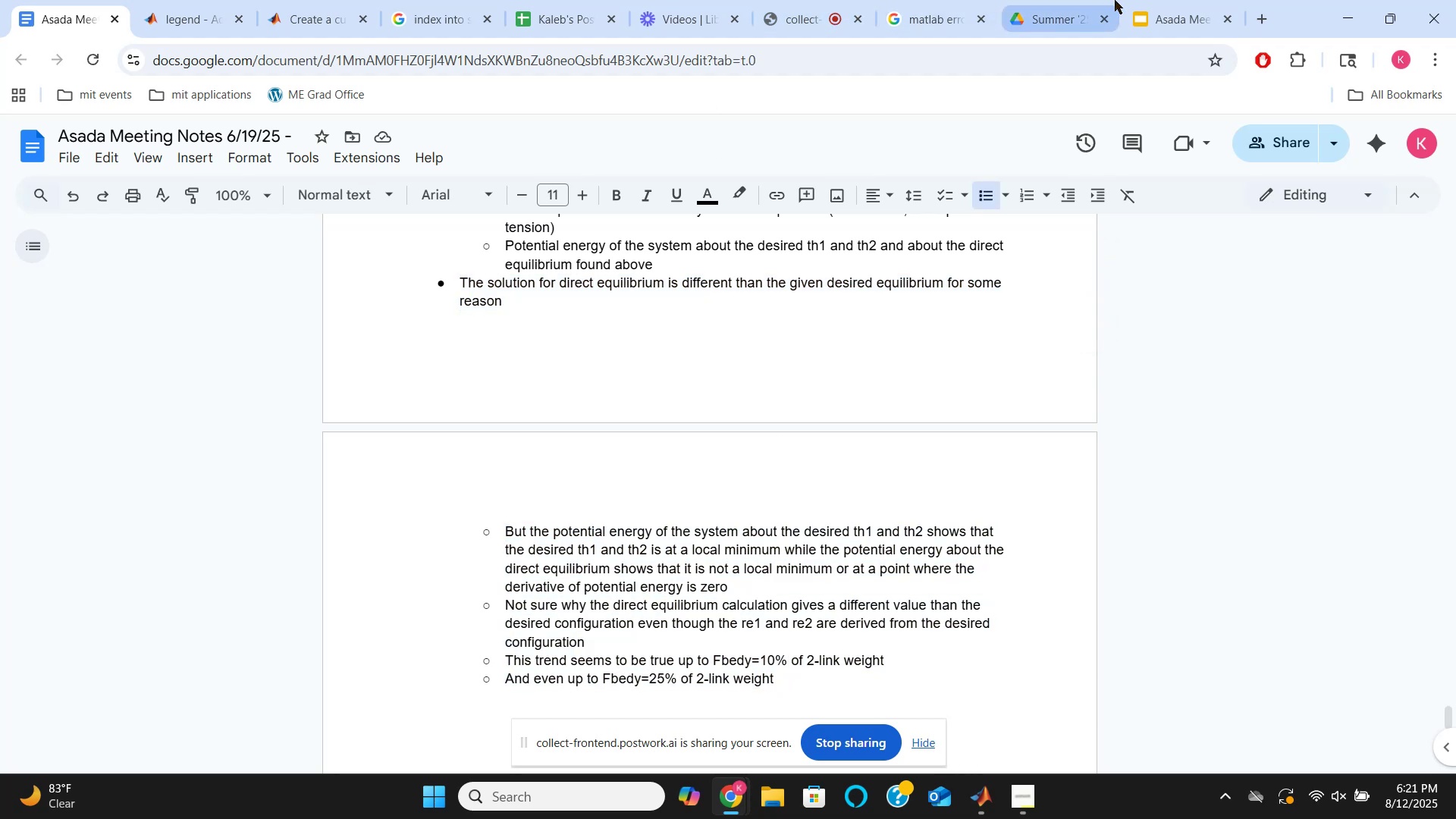 
left_click([1160, 0])
 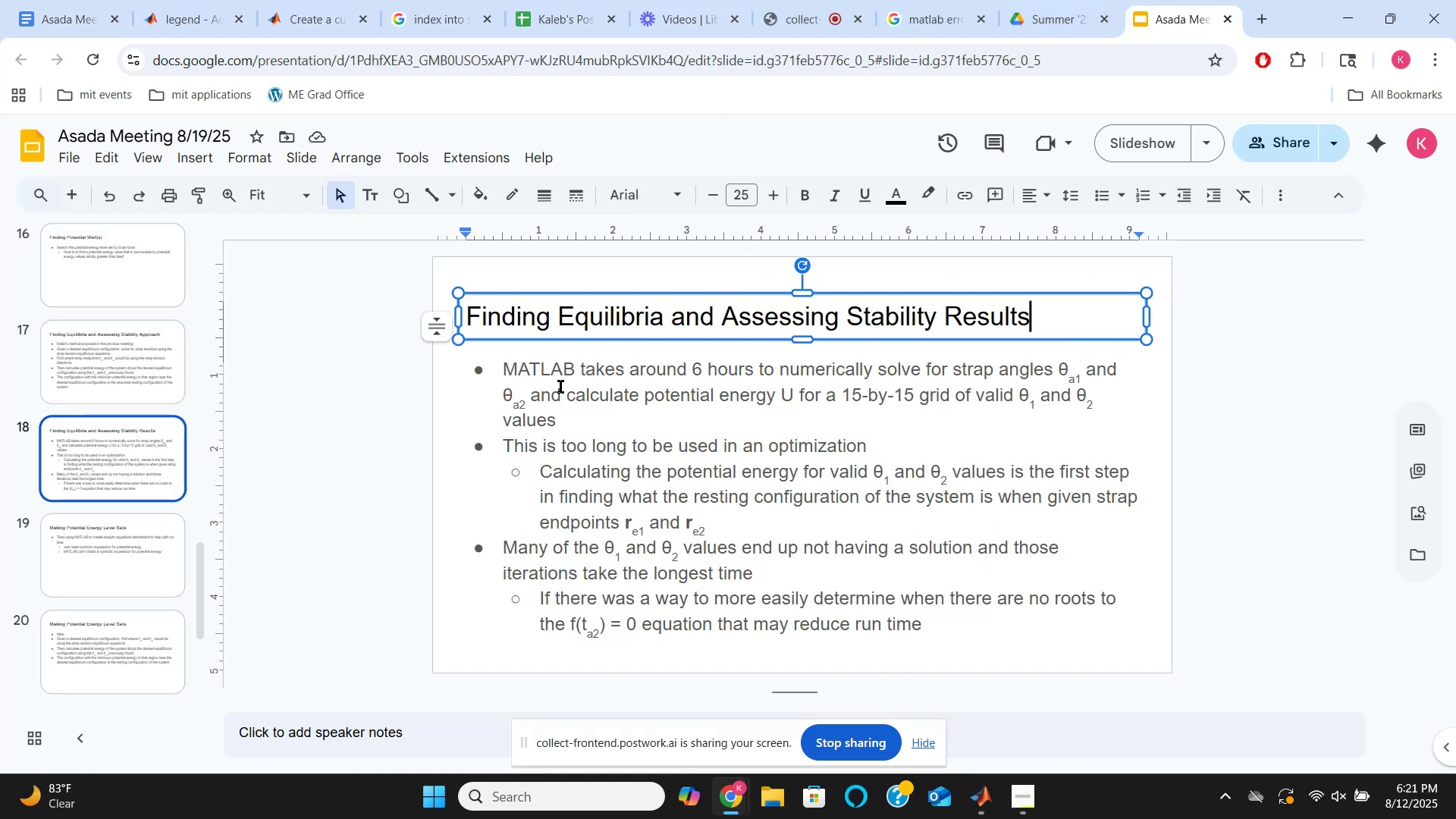 
left_click_drag(start_coordinate=[510, 364], to_coordinate=[950, 638])
 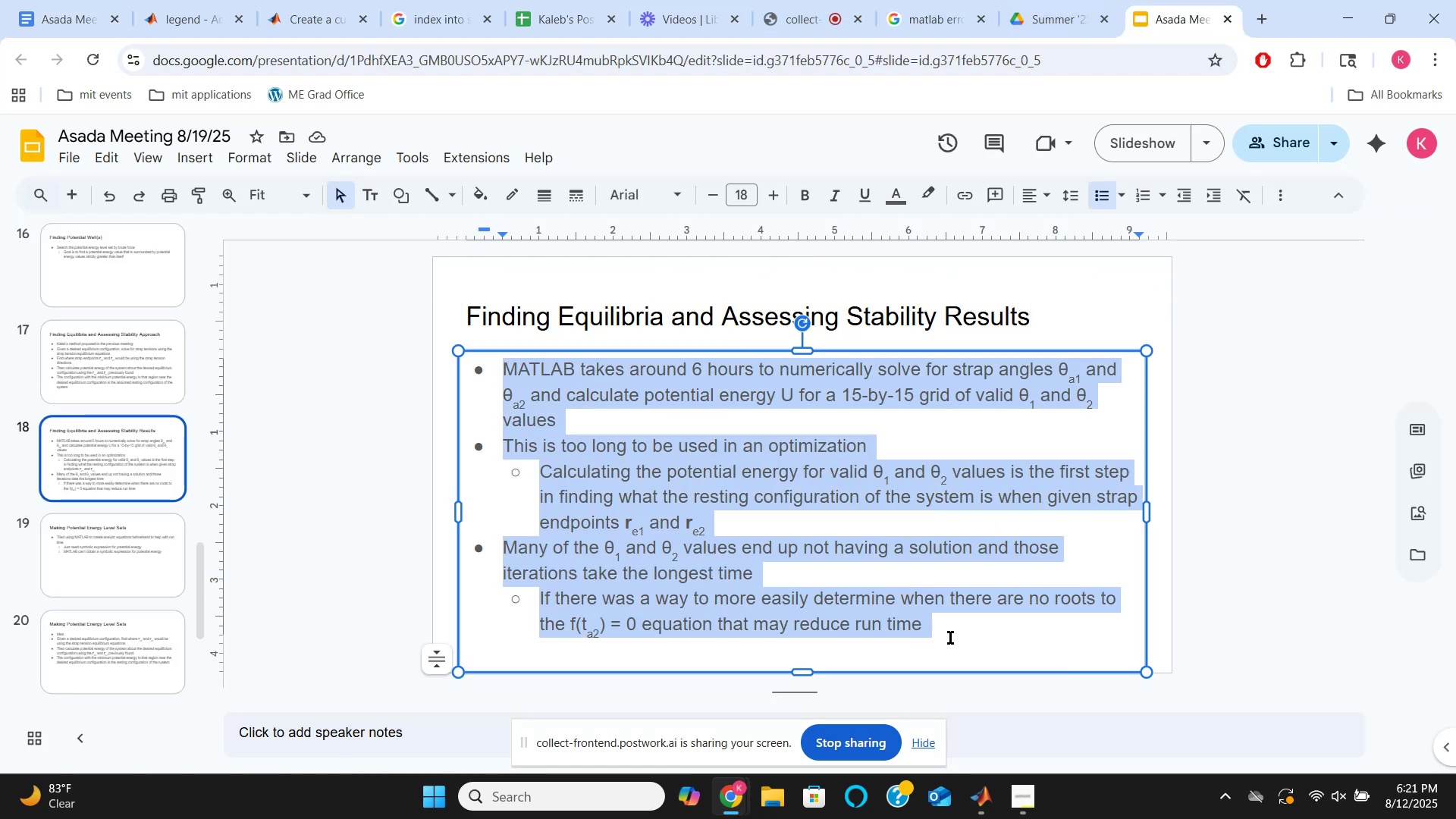 
hold_key(key=ControlLeft, duration=1.51)
 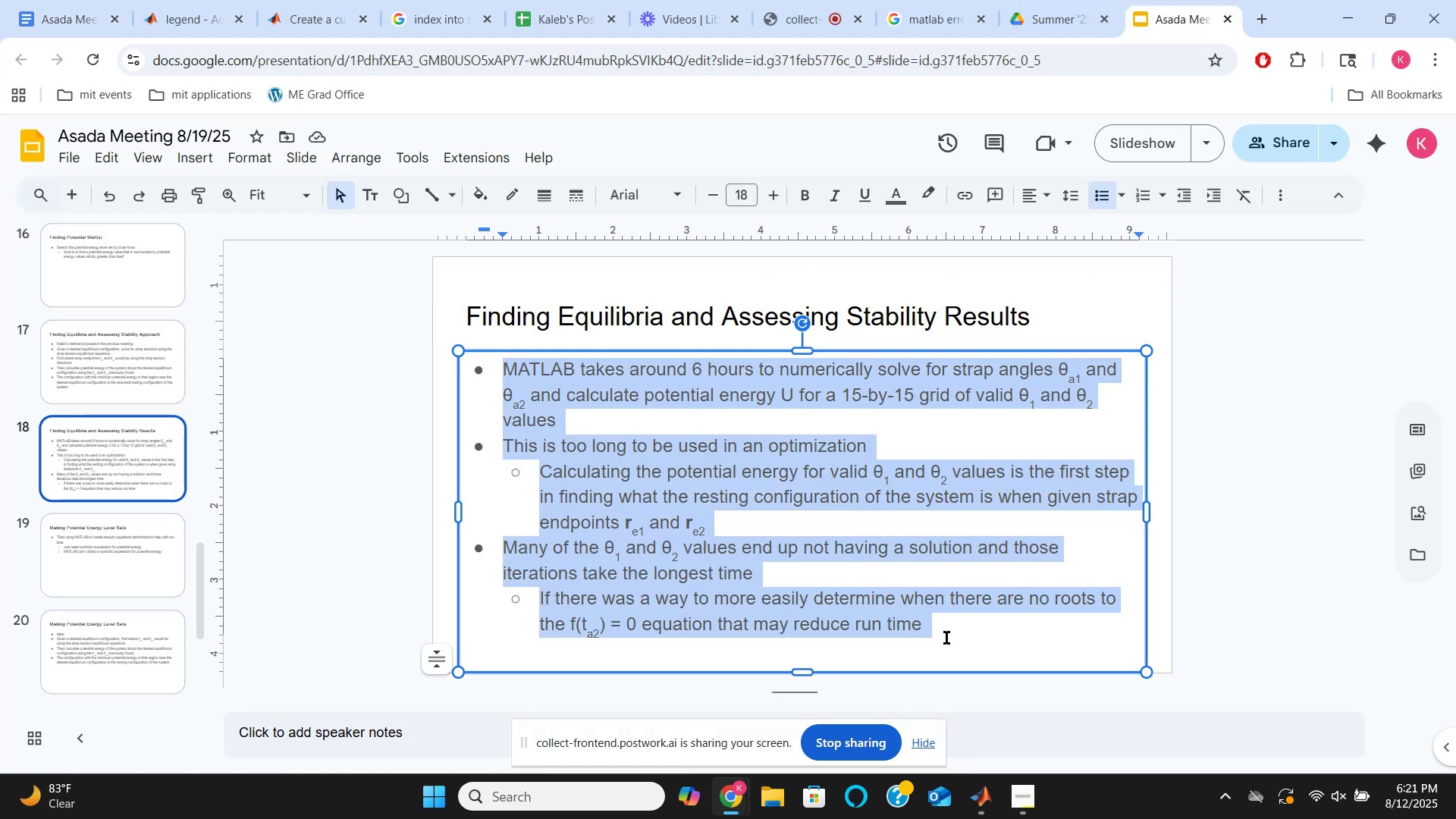 
hold_key(key=ControlLeft, duration=1.53)
 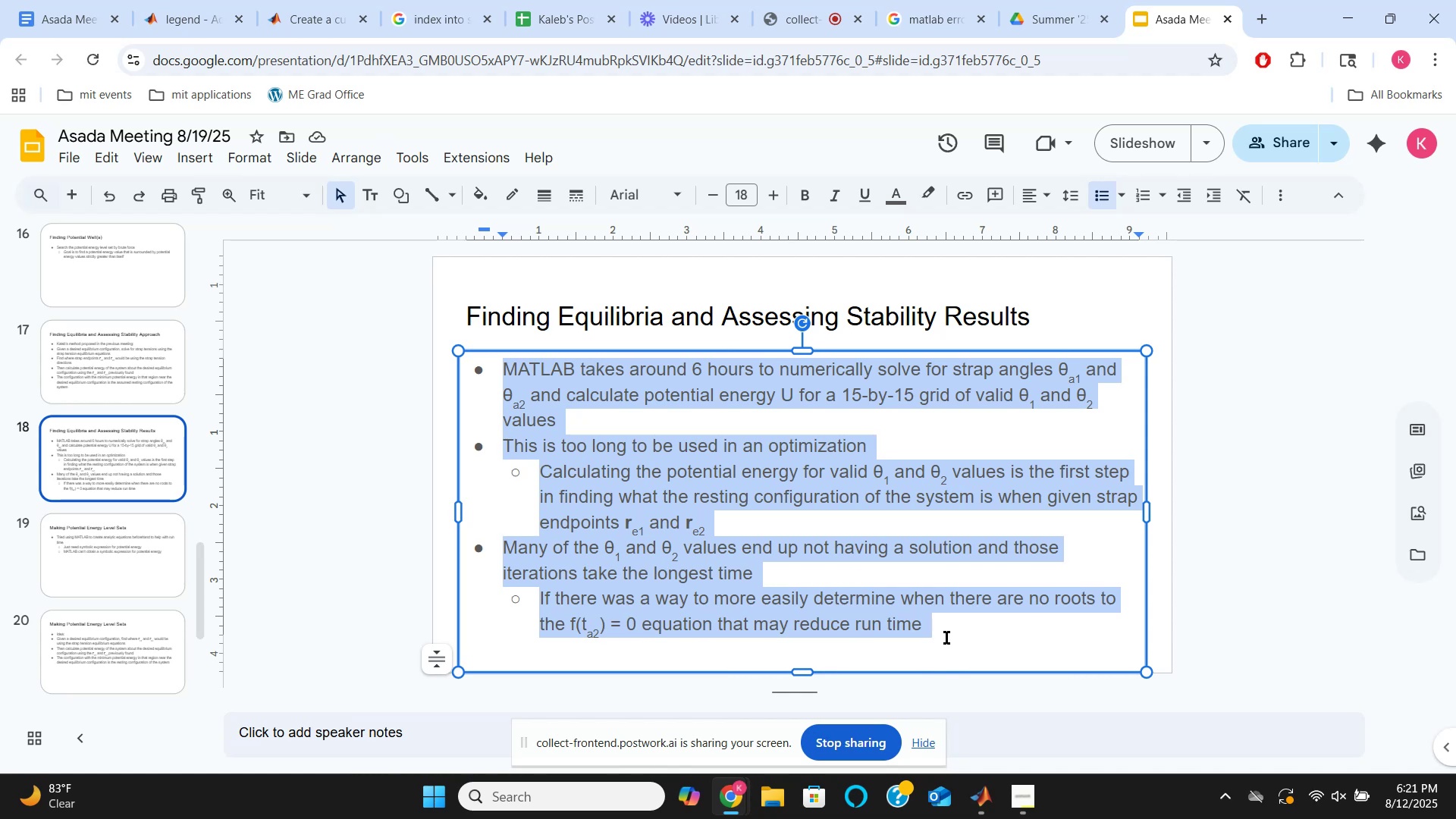 
hold_key(key=ControlLeft, duration=1.53)
 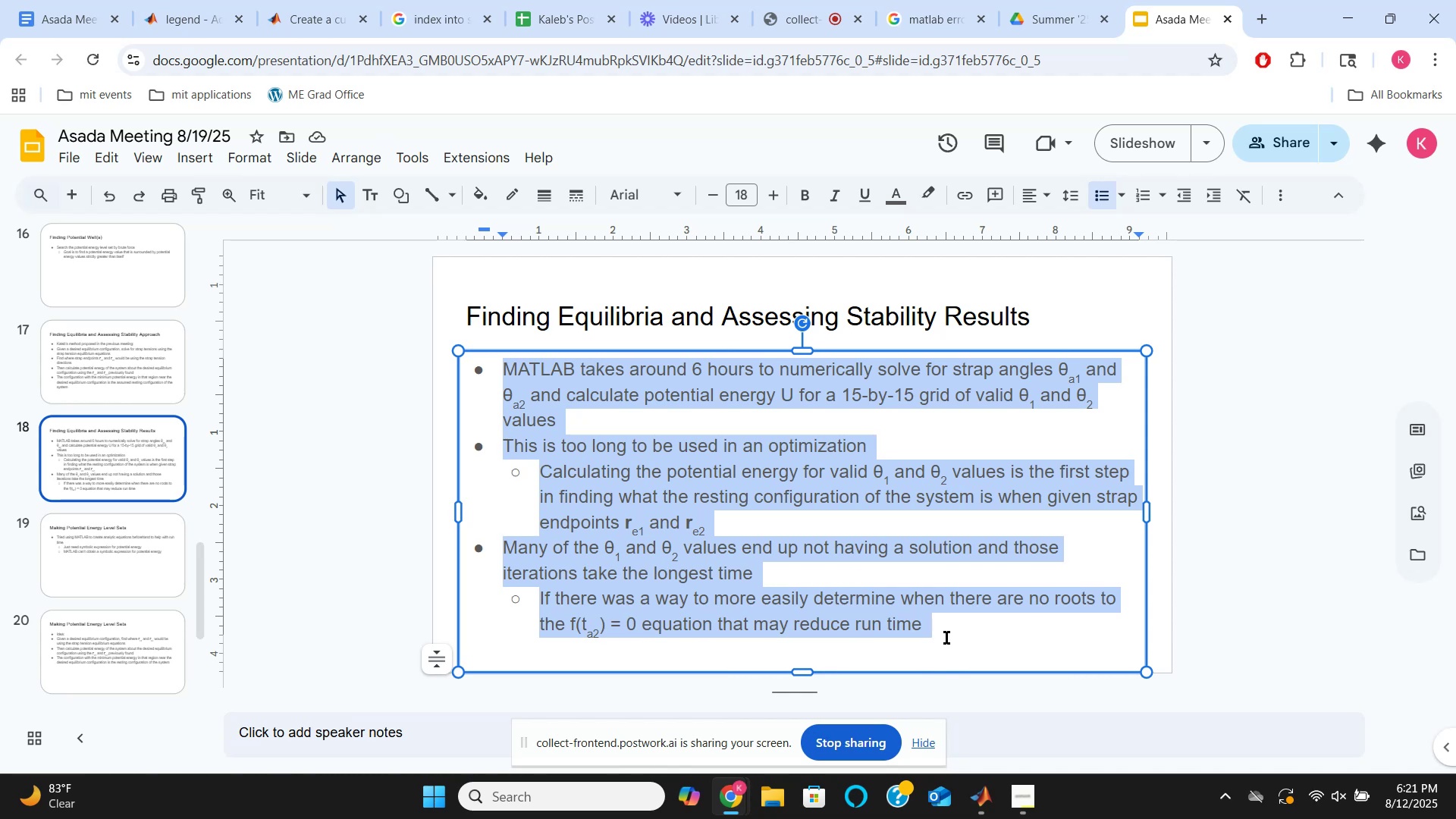 
hold_key(key=ControlLeft, duration=1.53)
 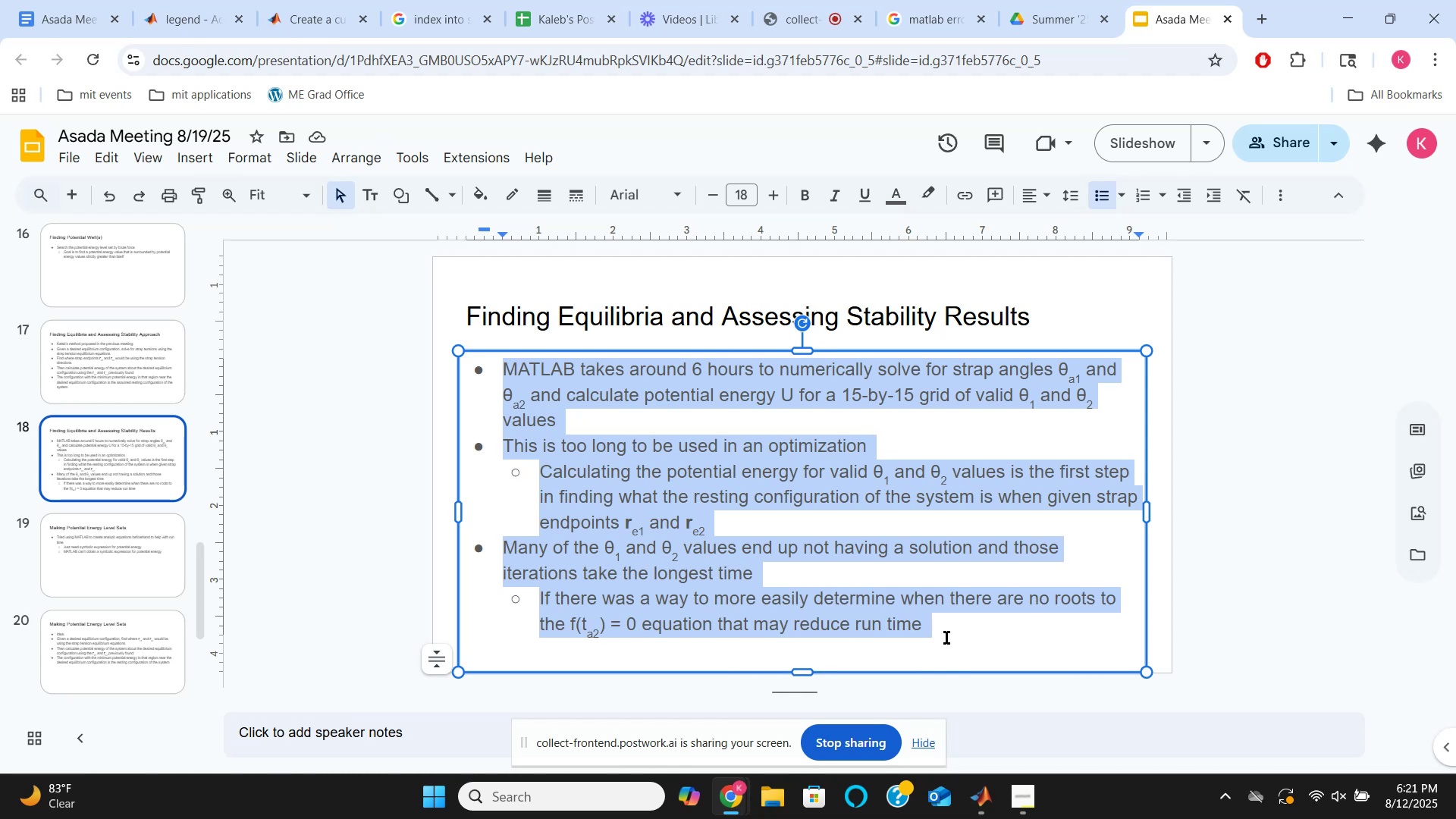 
hold_key(key=ControlLeft, duration=1.53)
 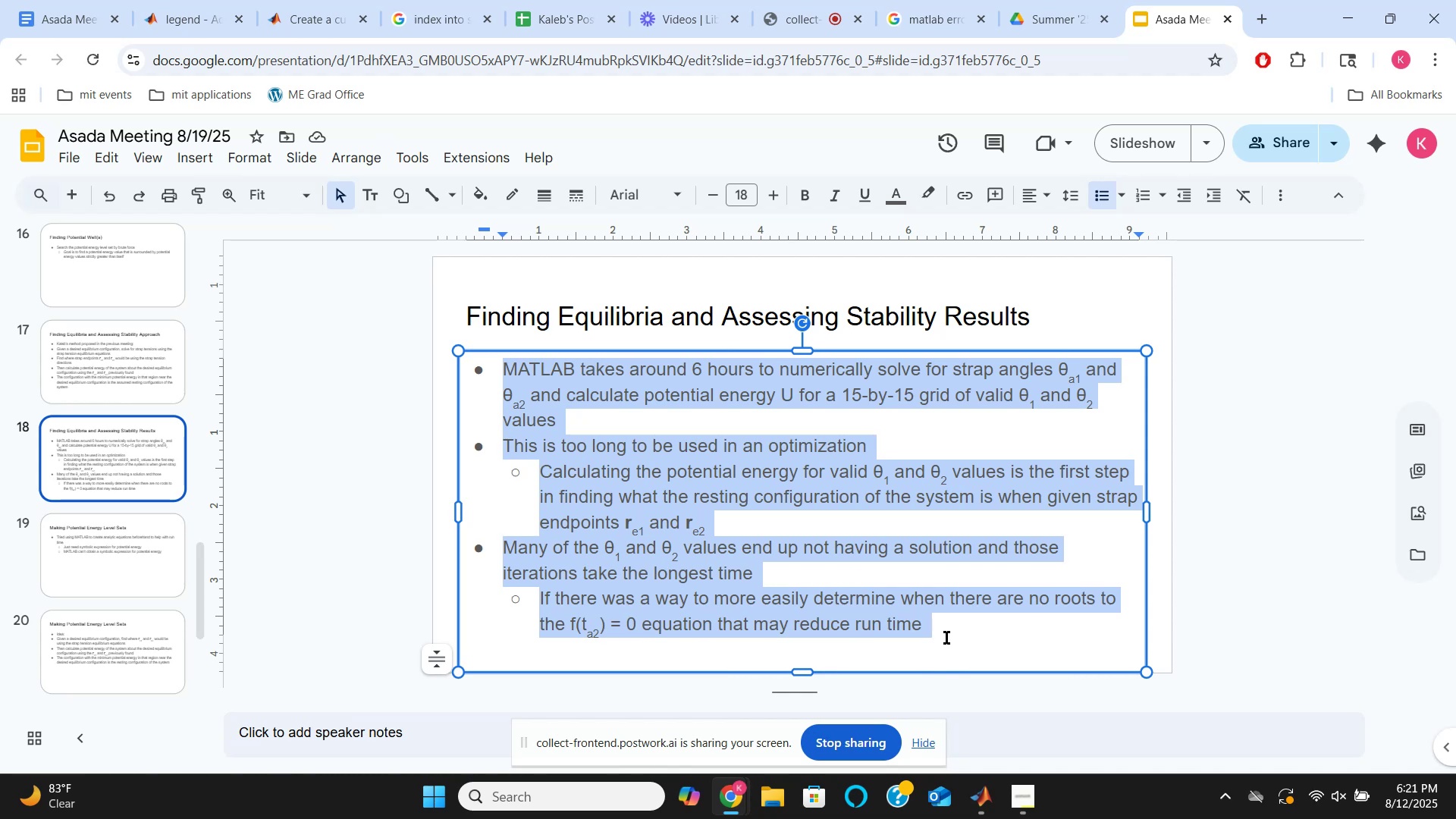 
hold_key(key=ControlLeft, duration=1.53)
 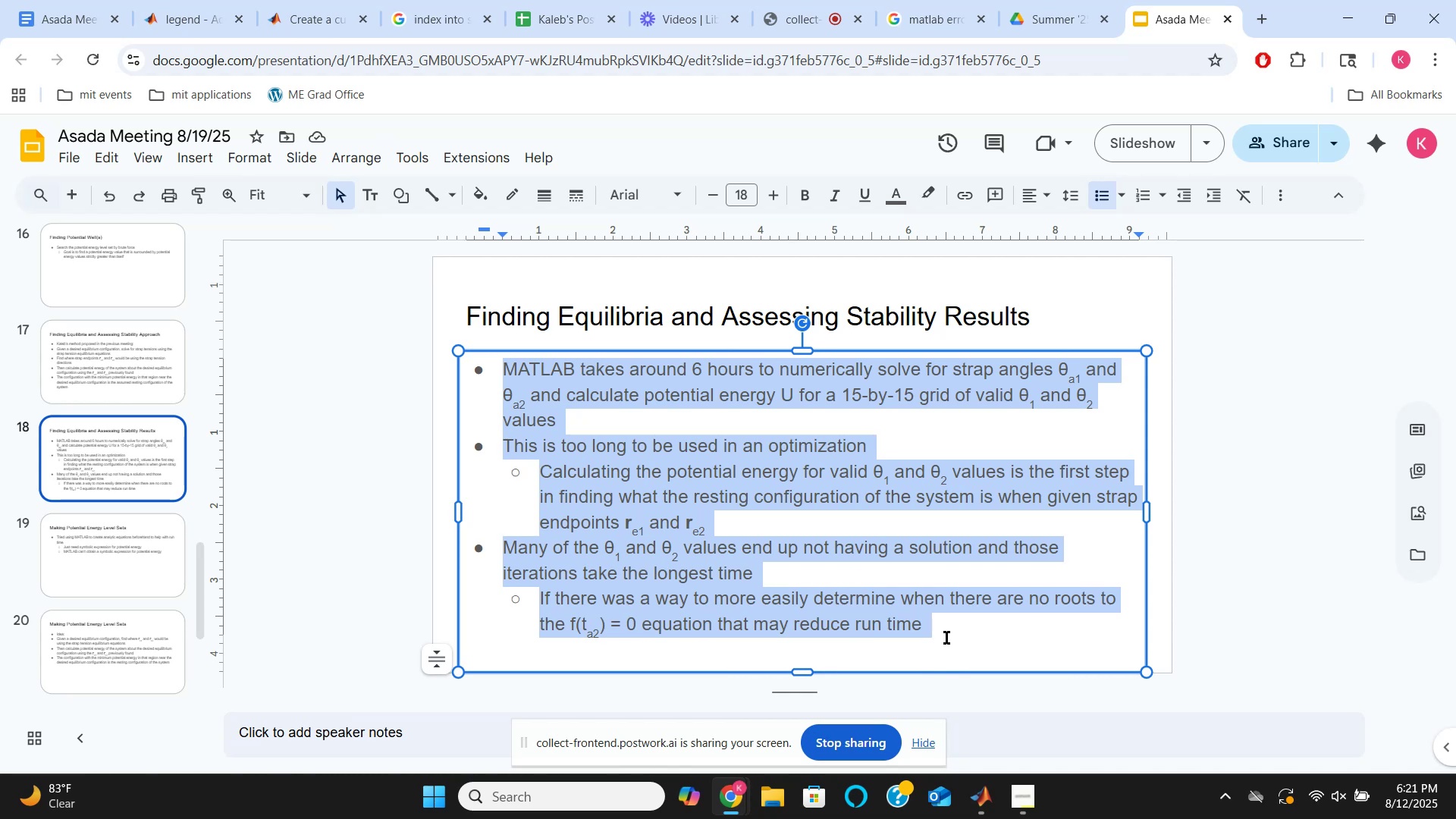 
hold_key(key=ControlLeft, duration=1.53)
 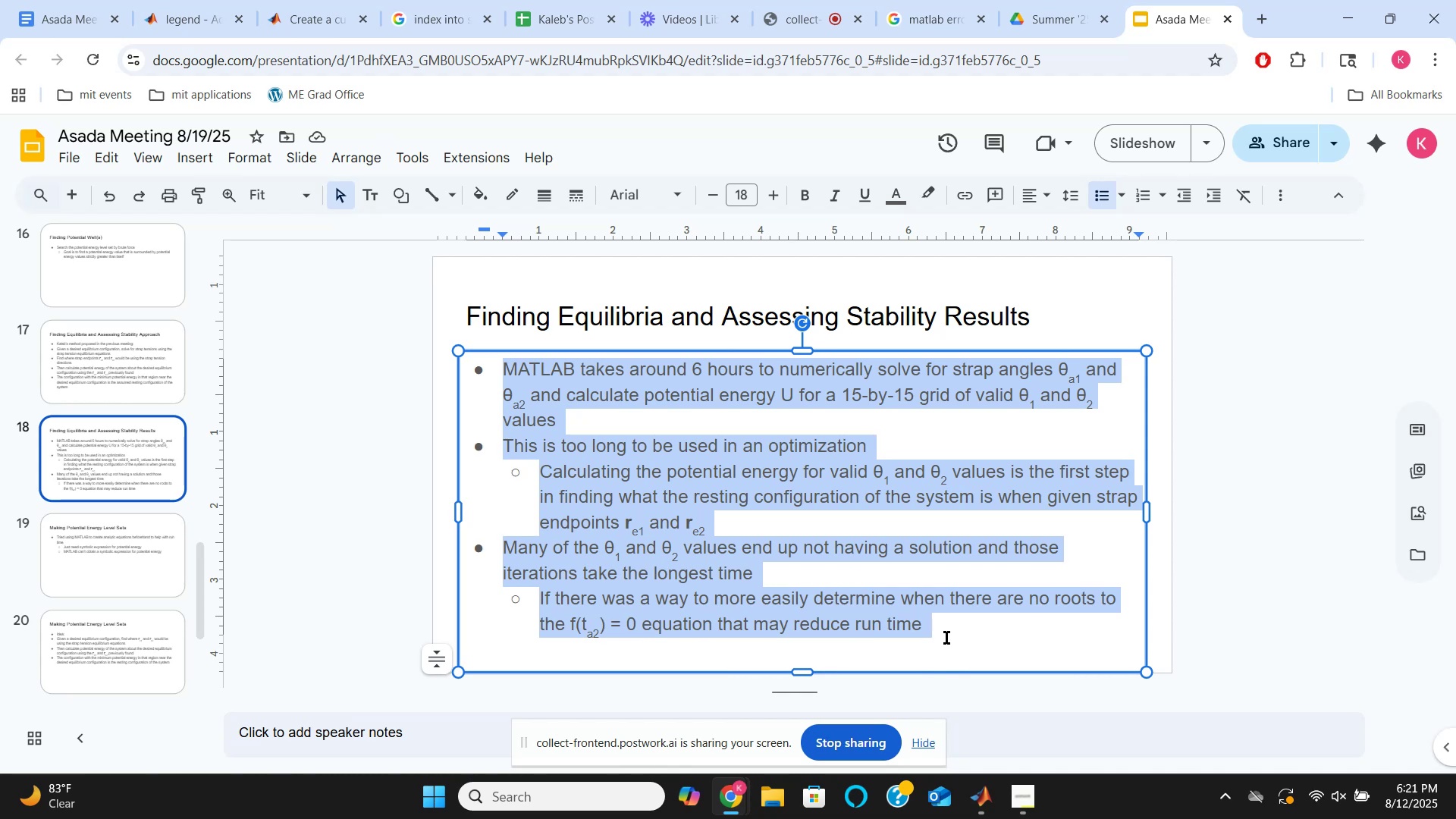 
hold_key(key=ControlLeft, duration=1.53)
 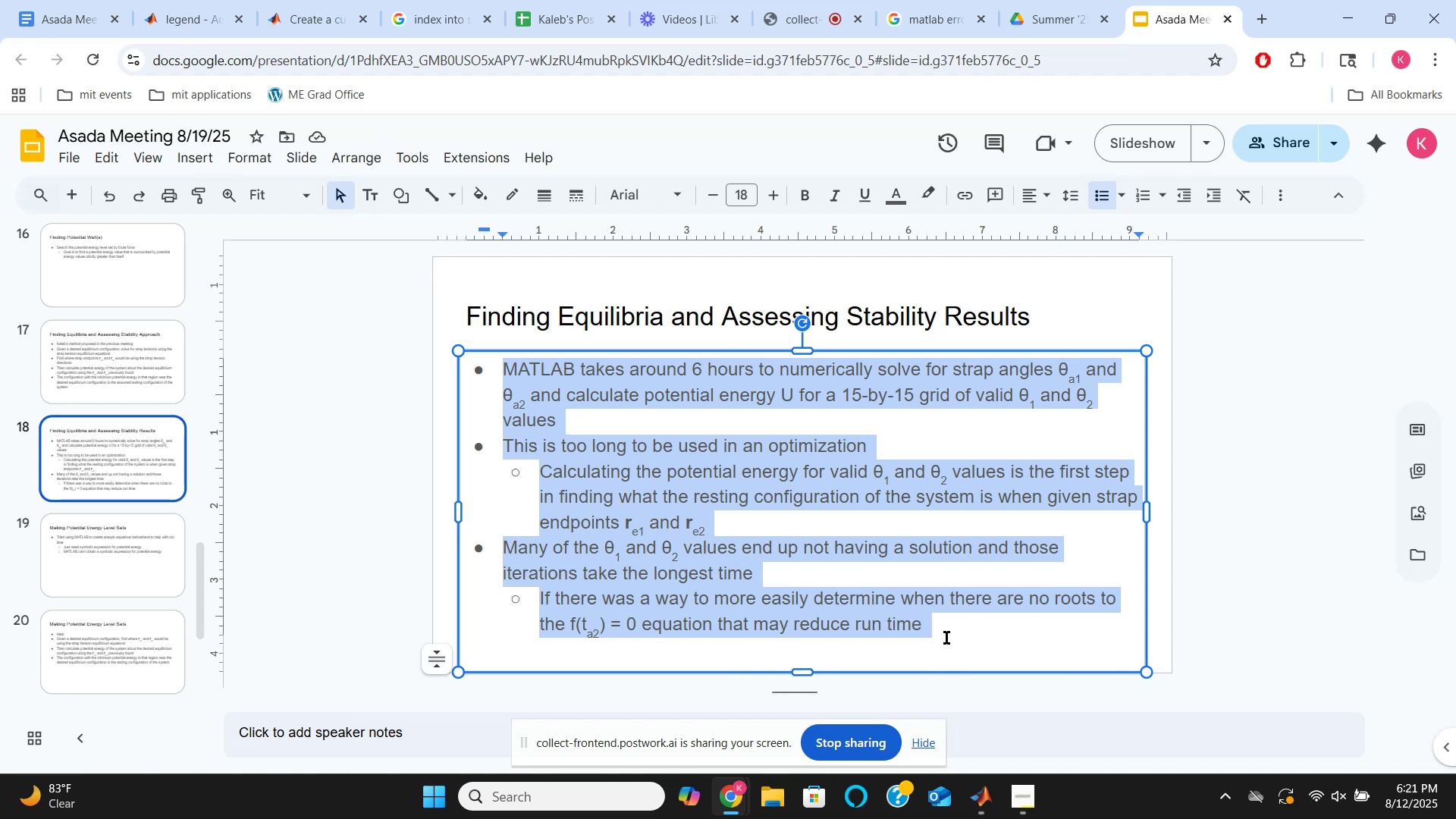 
hold_key(key=ControlLeft, duration=1.53)
 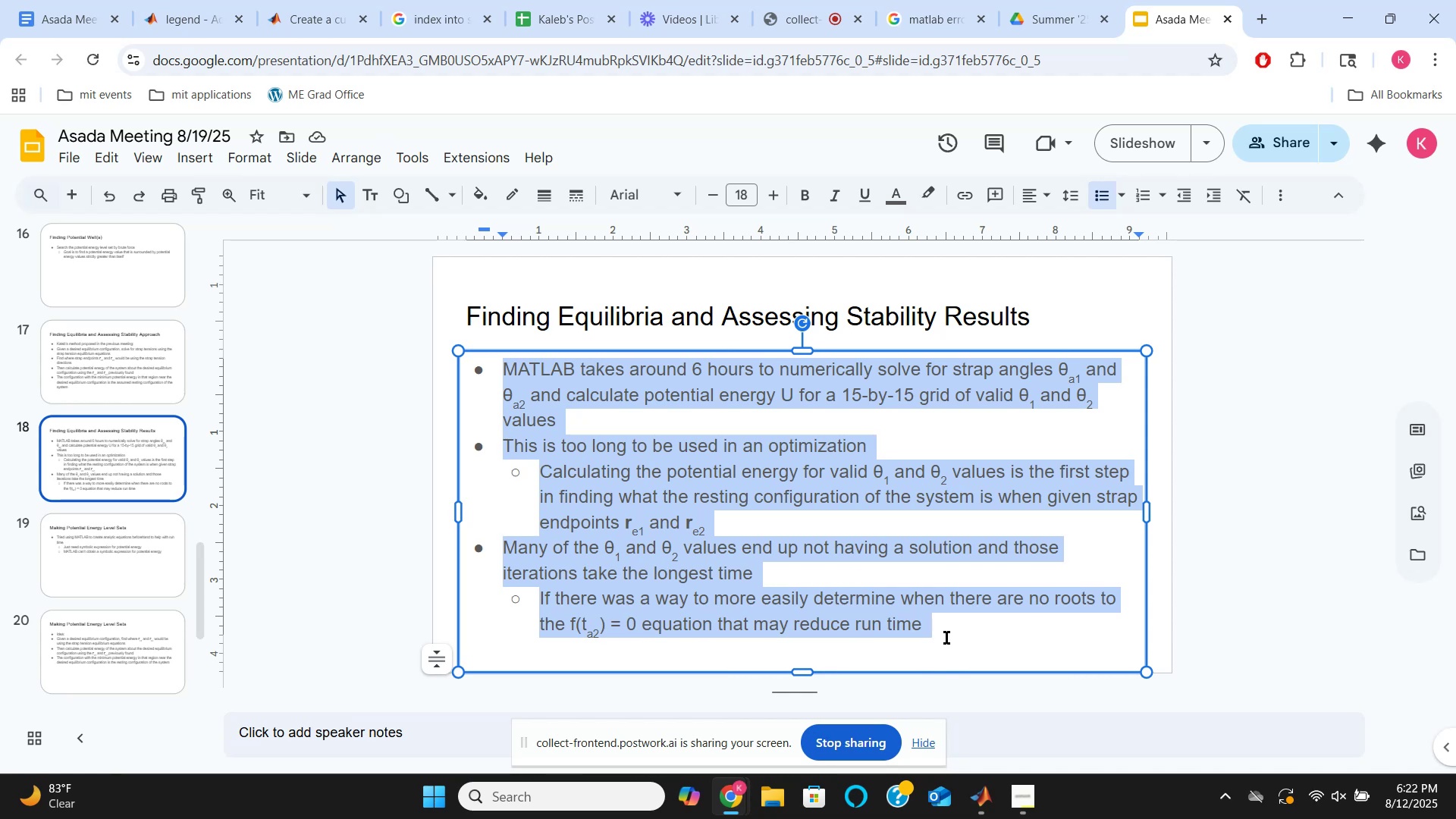 
hold_key(key=ControlLeft, duration=1.53)
 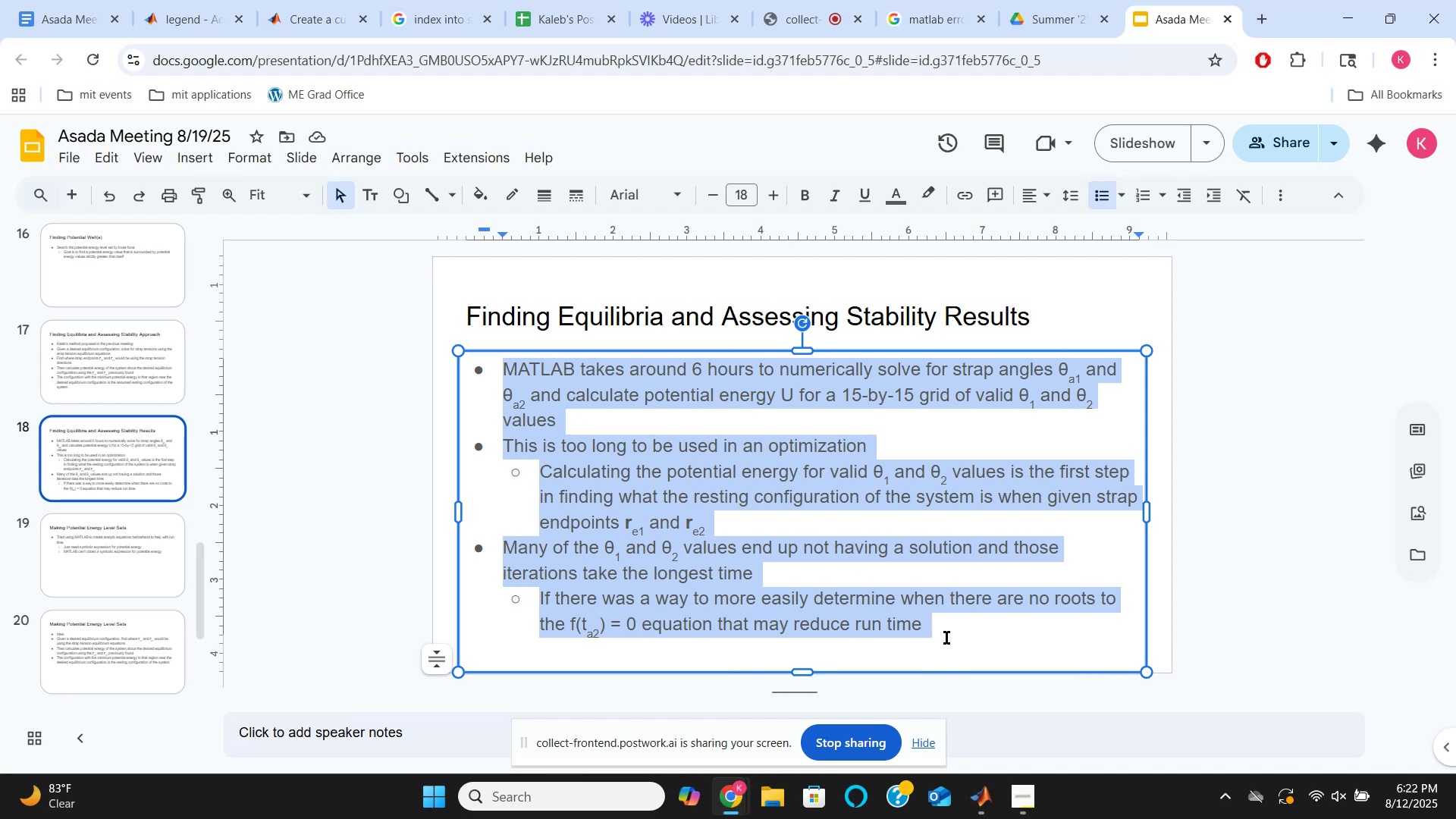 
hold_key(key=ControlLeft, duration=1.53)
 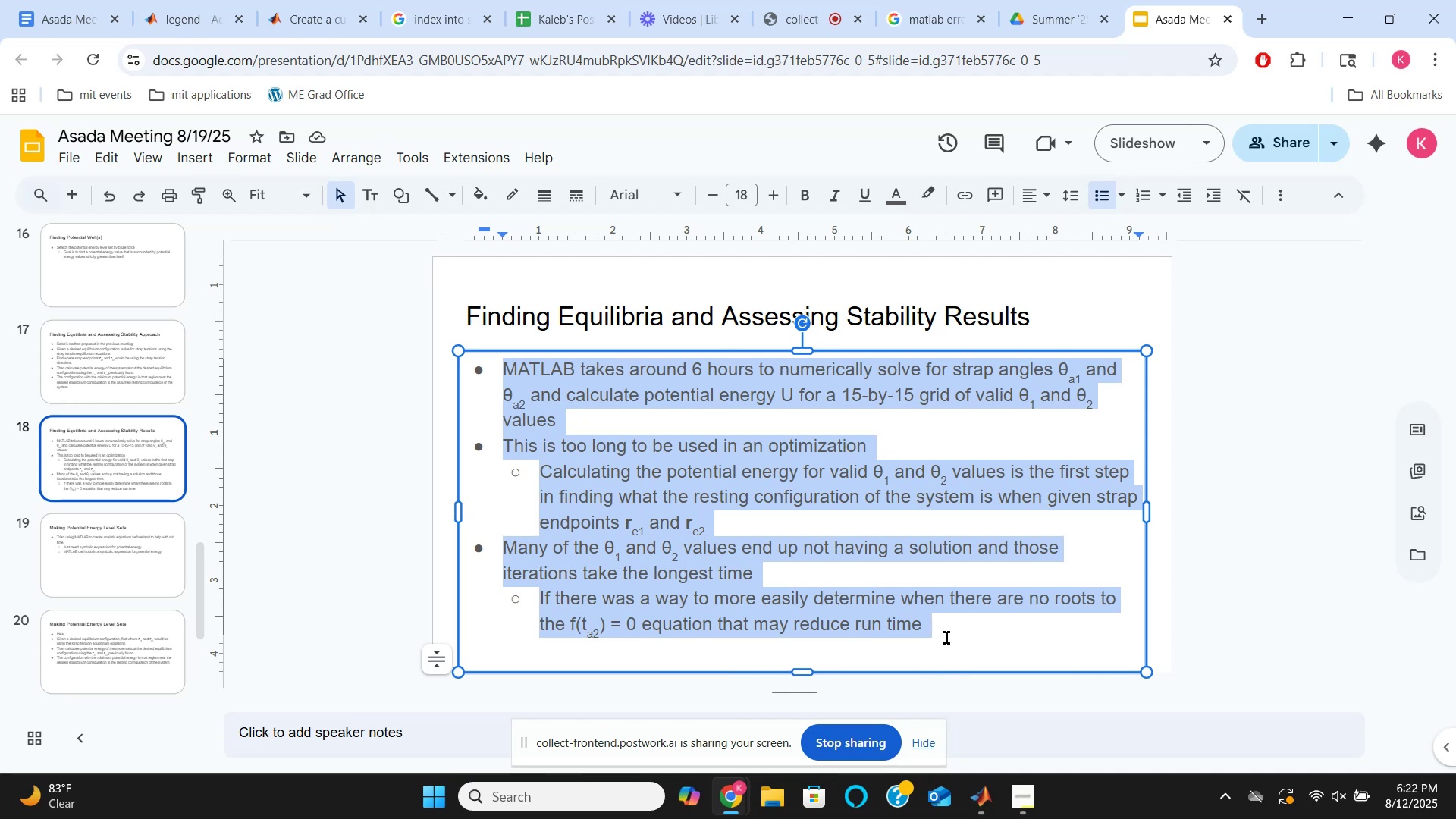 
hold_key(key=ControlLeft, duration=1.53)
 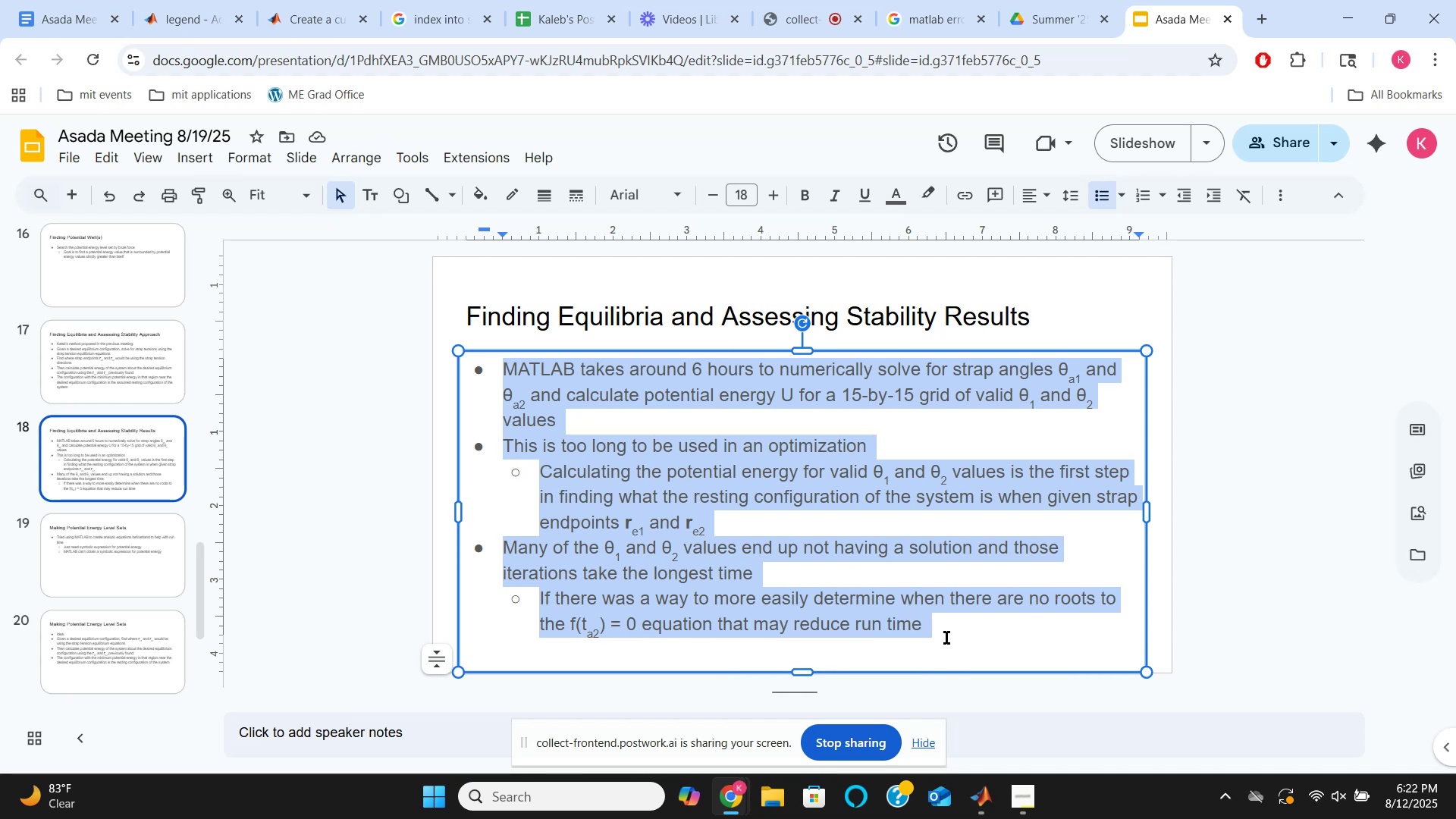 
key(Control+V)
 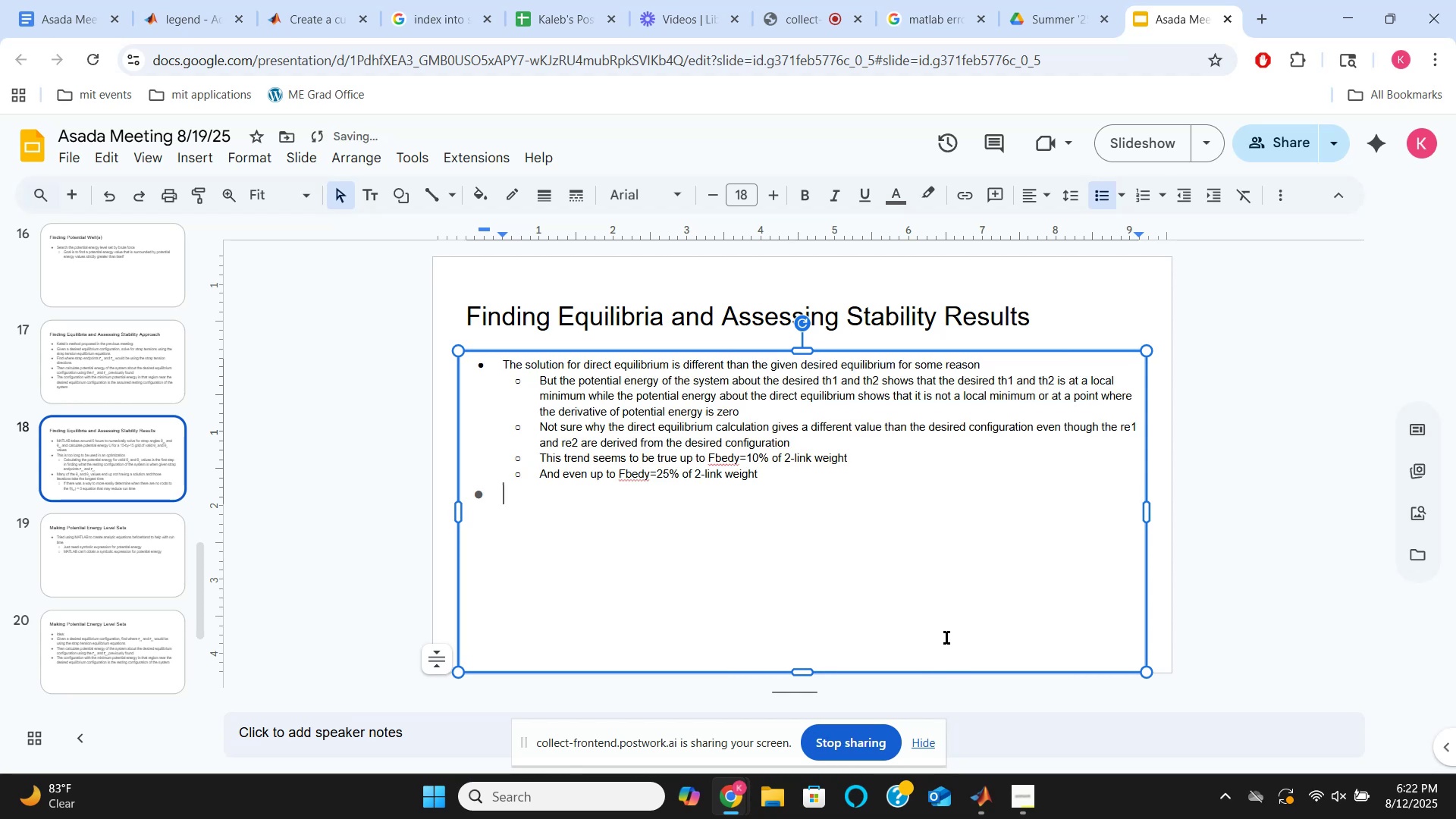 
key(Control+Z)
 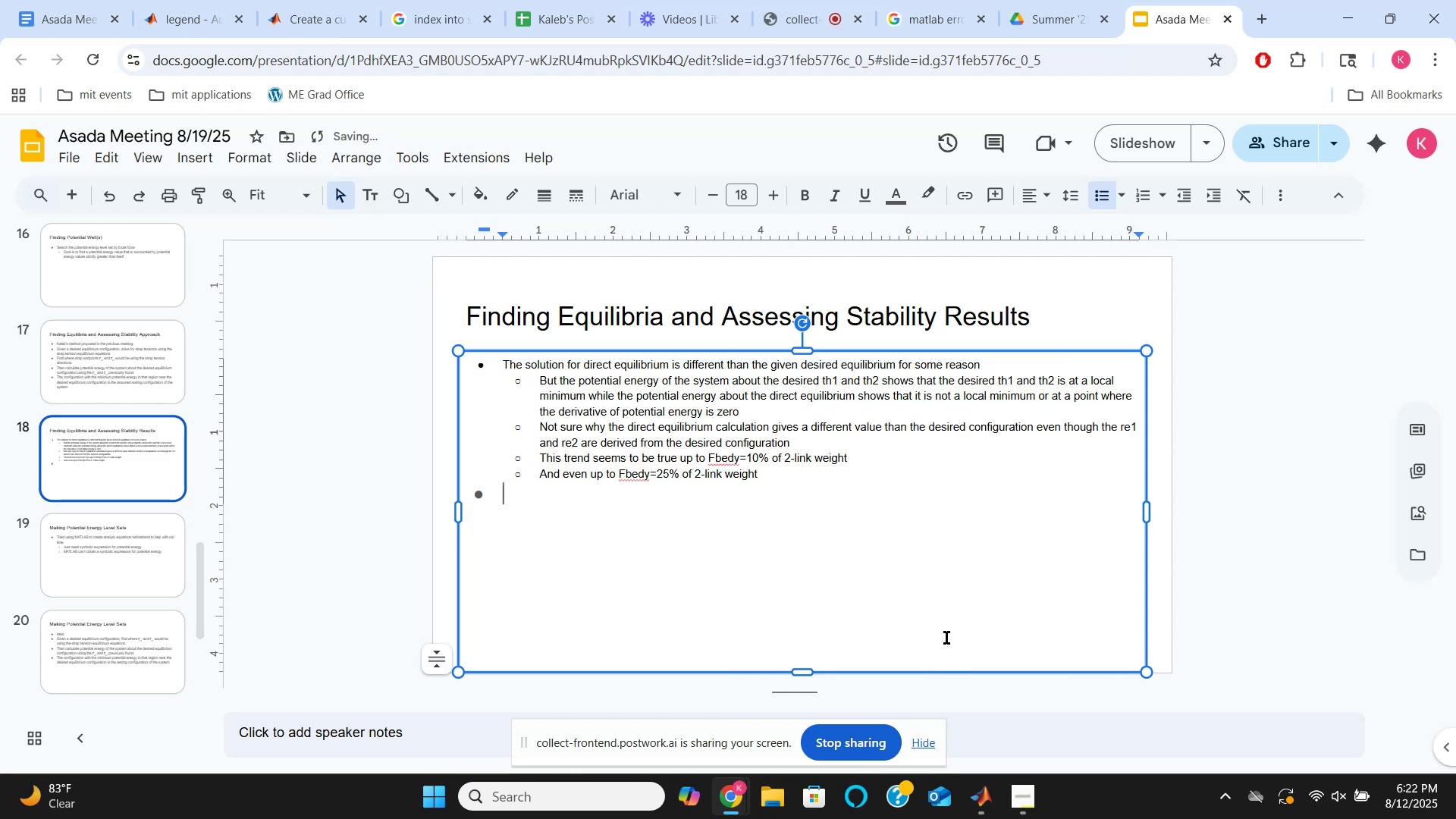 
key(Control+Shift+V)
 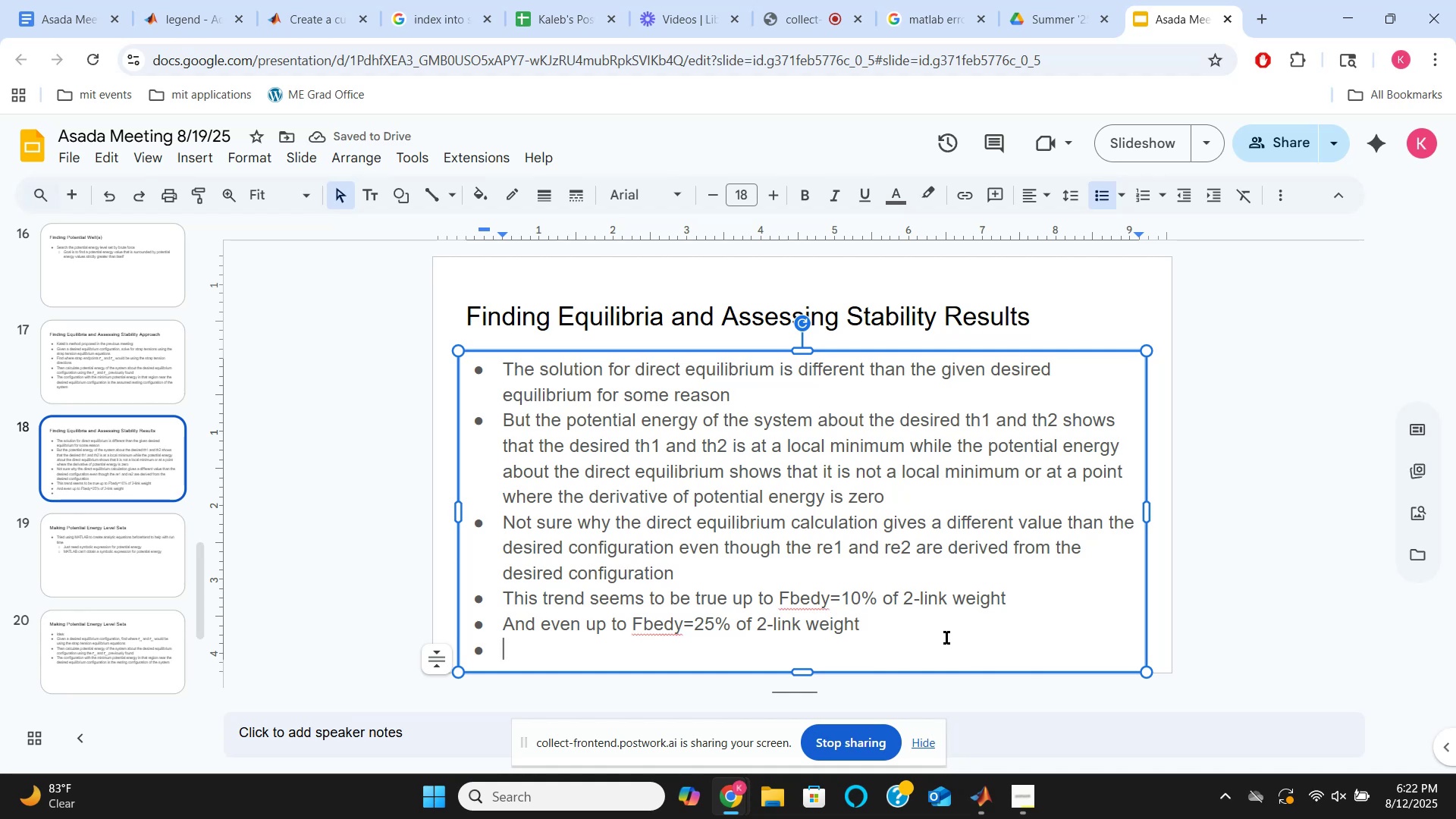 
wait(5.6)
 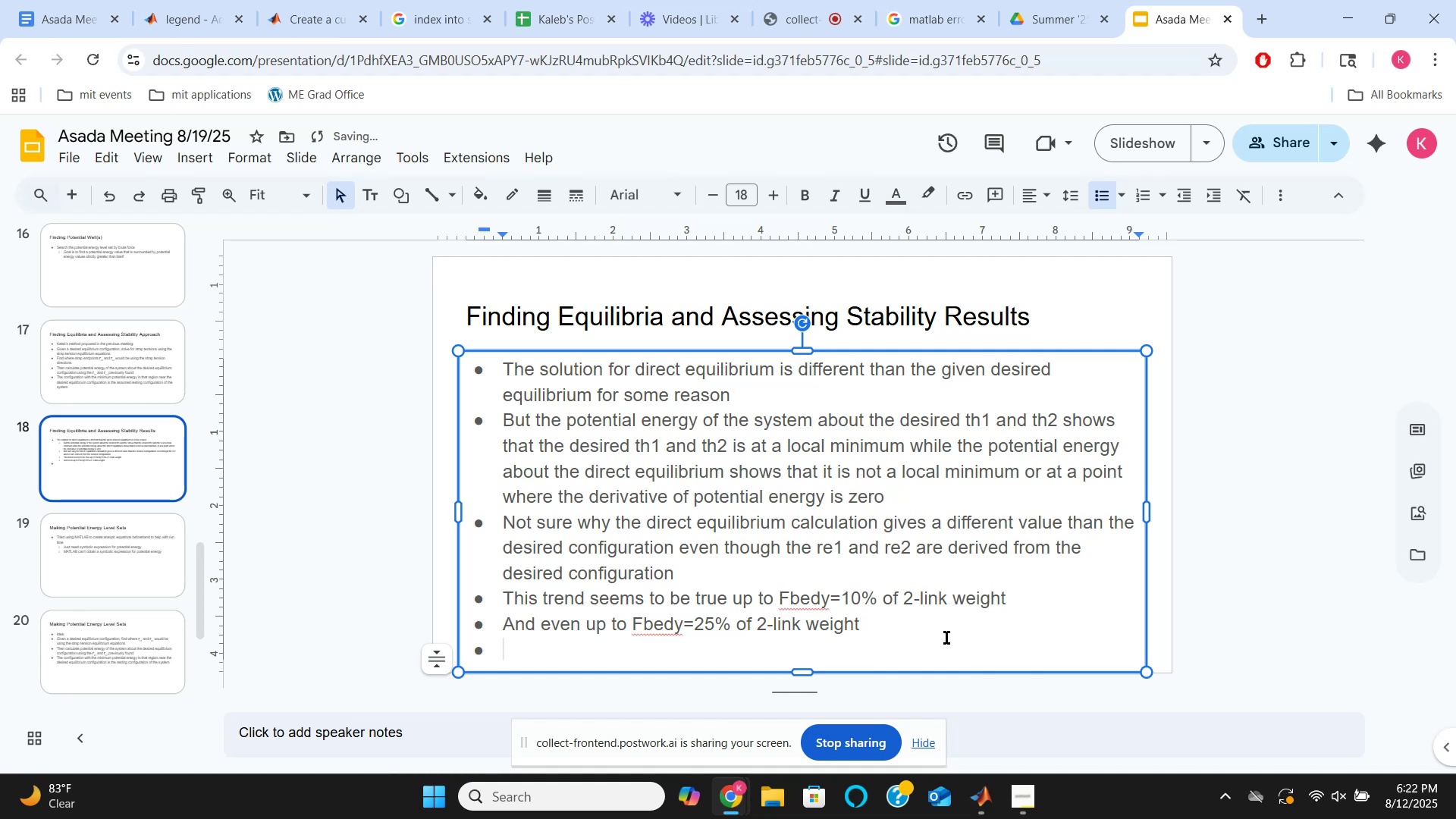 
key(Backspace)
 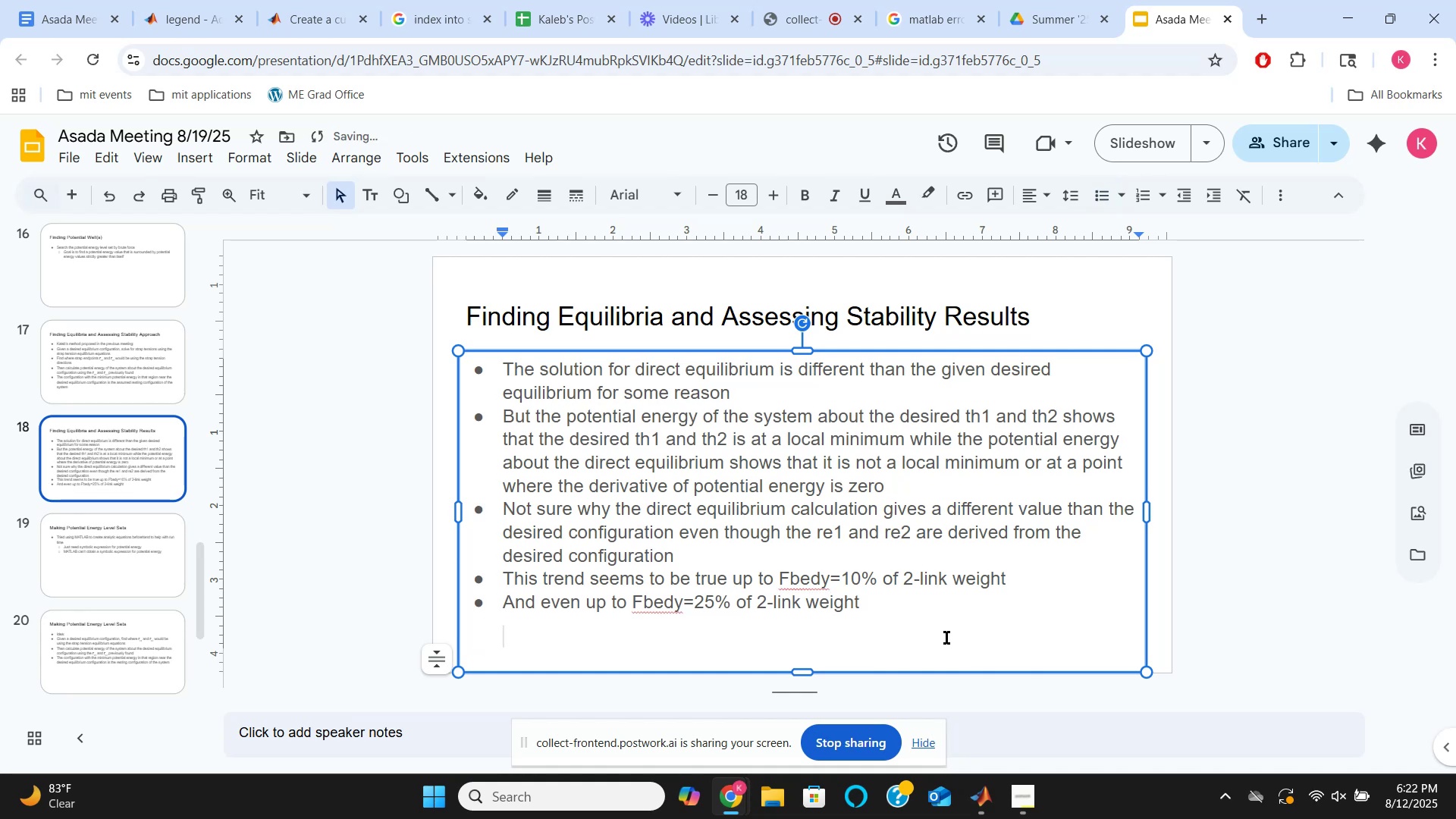 
key(Backspace)
 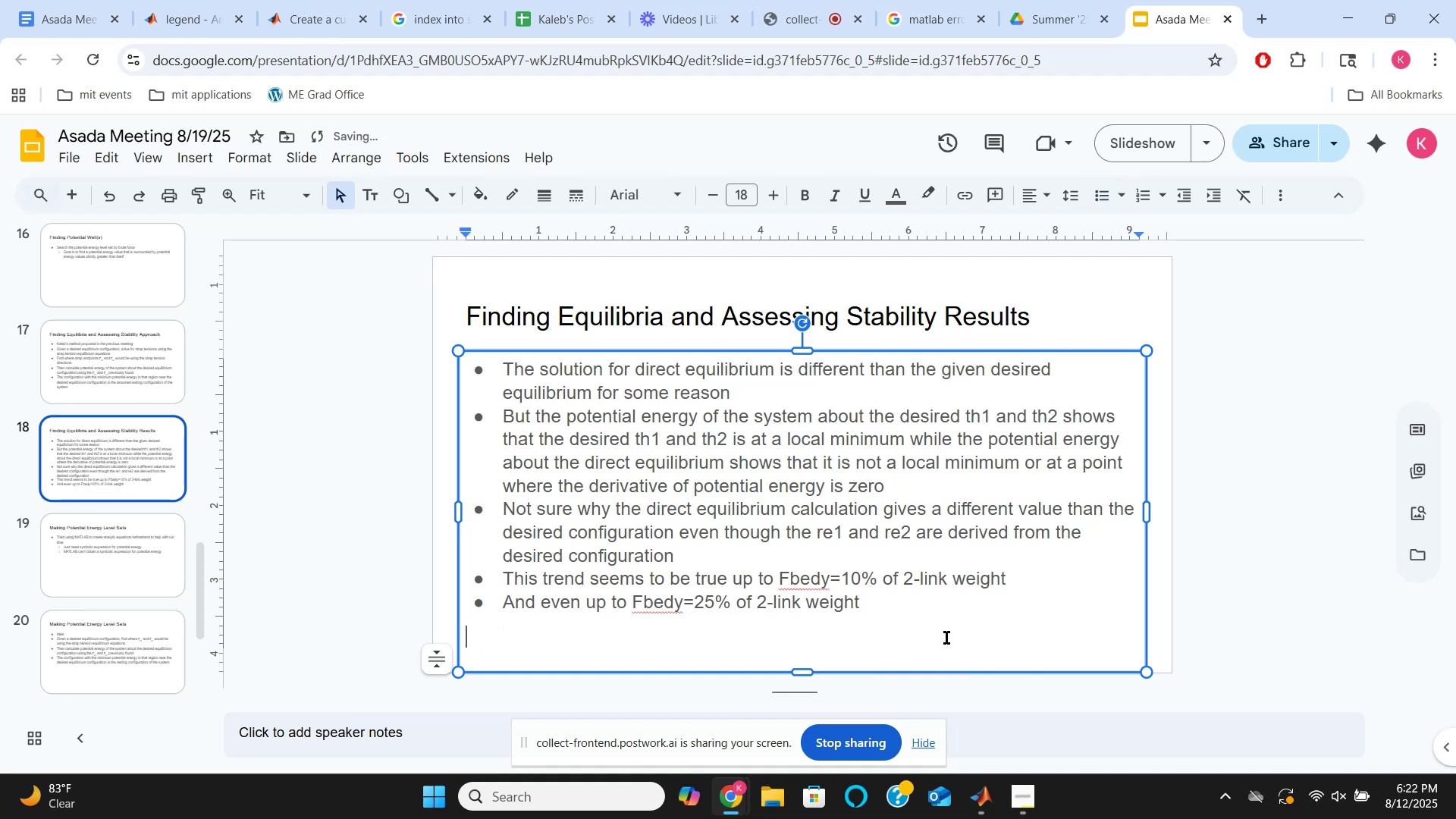 
key(Backspace)
 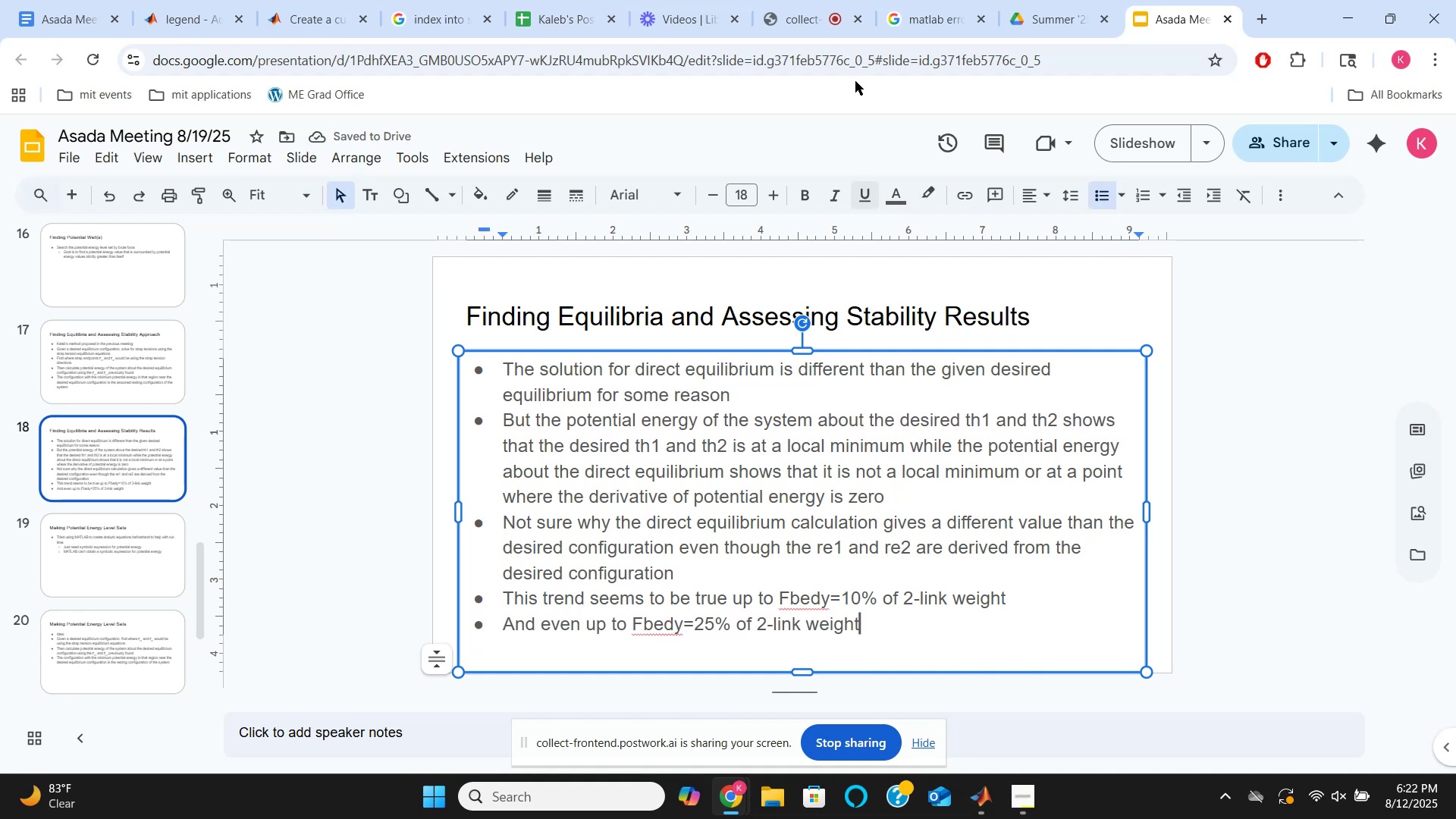 
left_click([789, 12])
 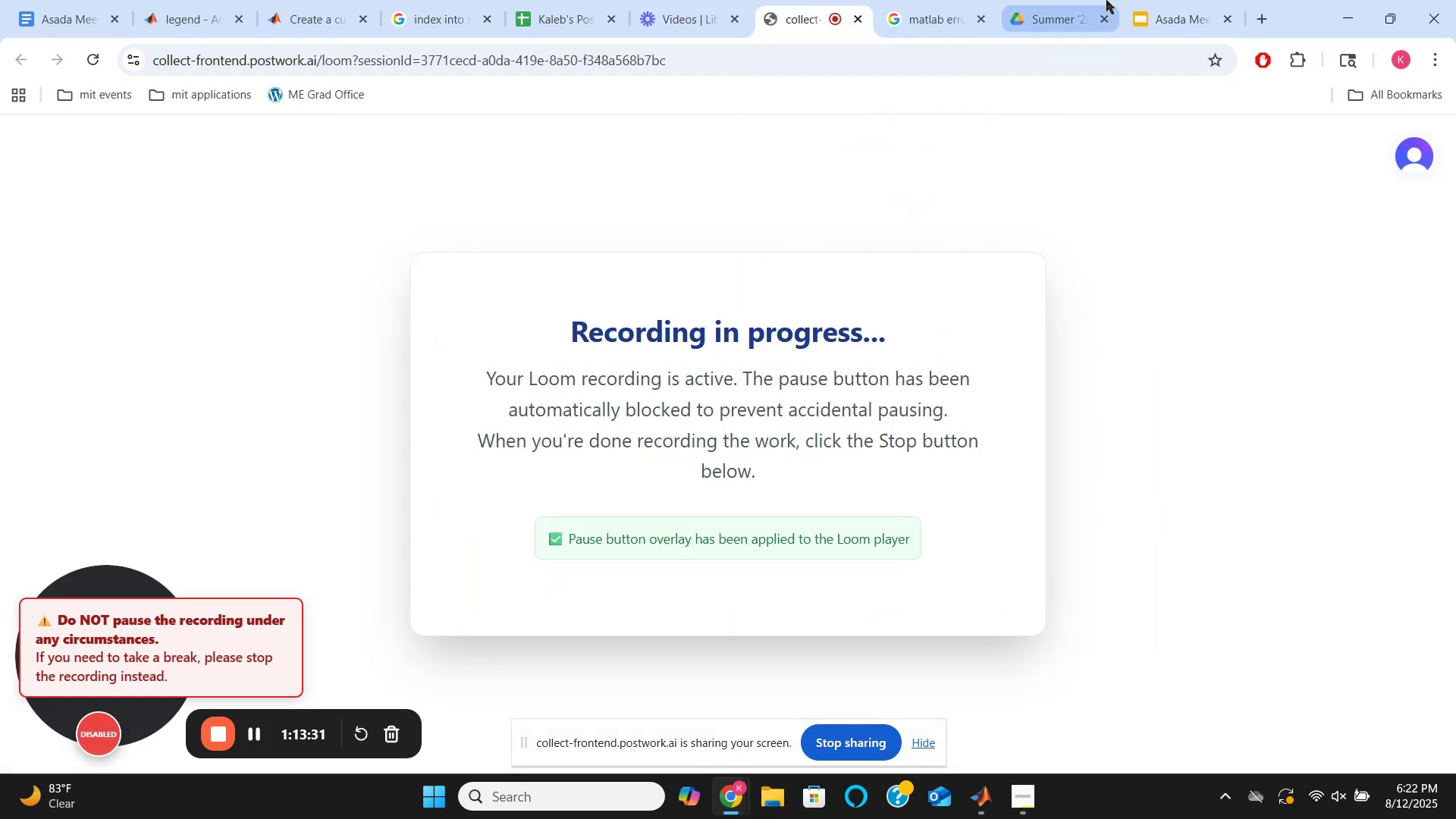 
left_click([1167, 0])
 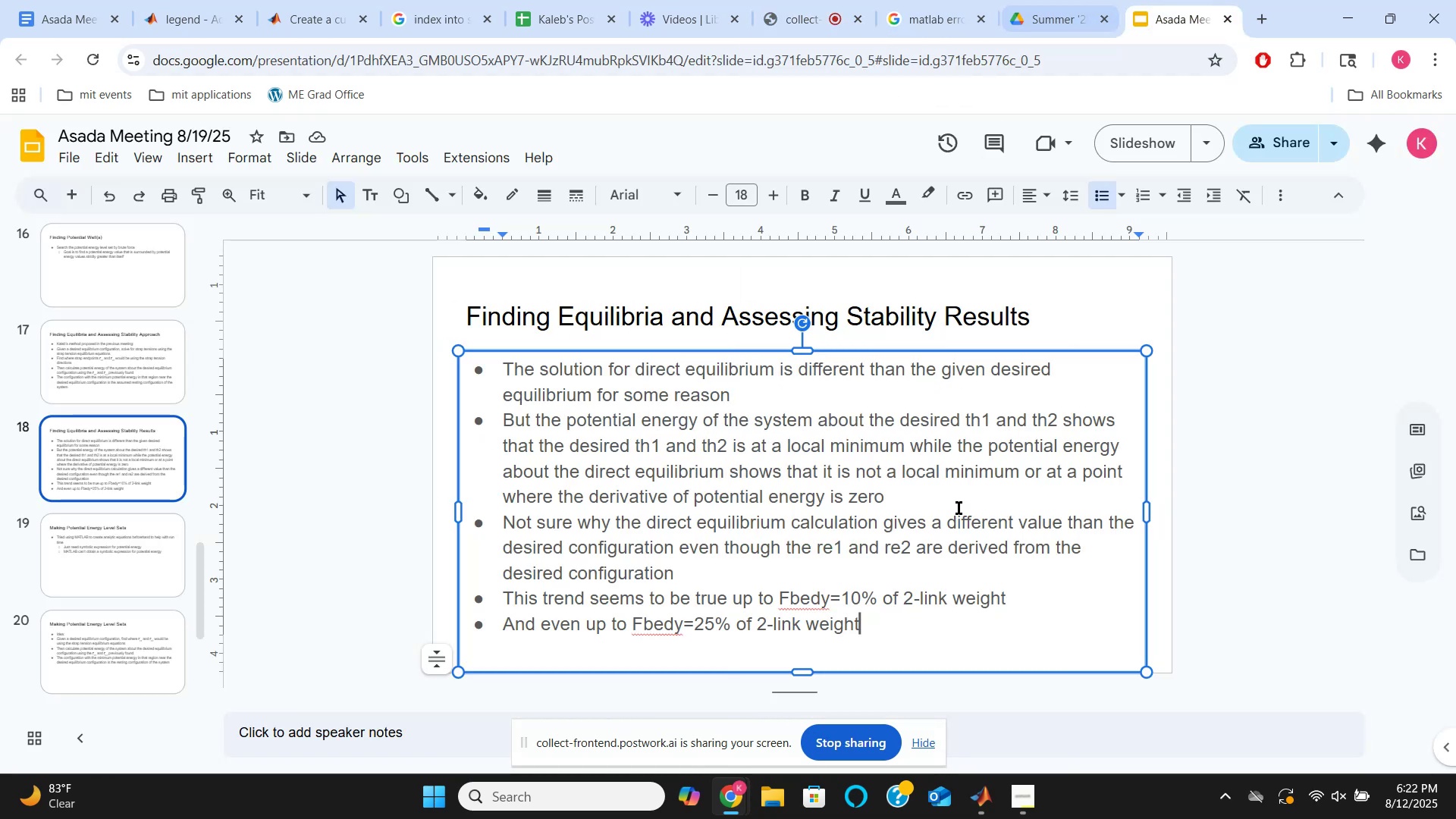 
left_click([915, 672])
 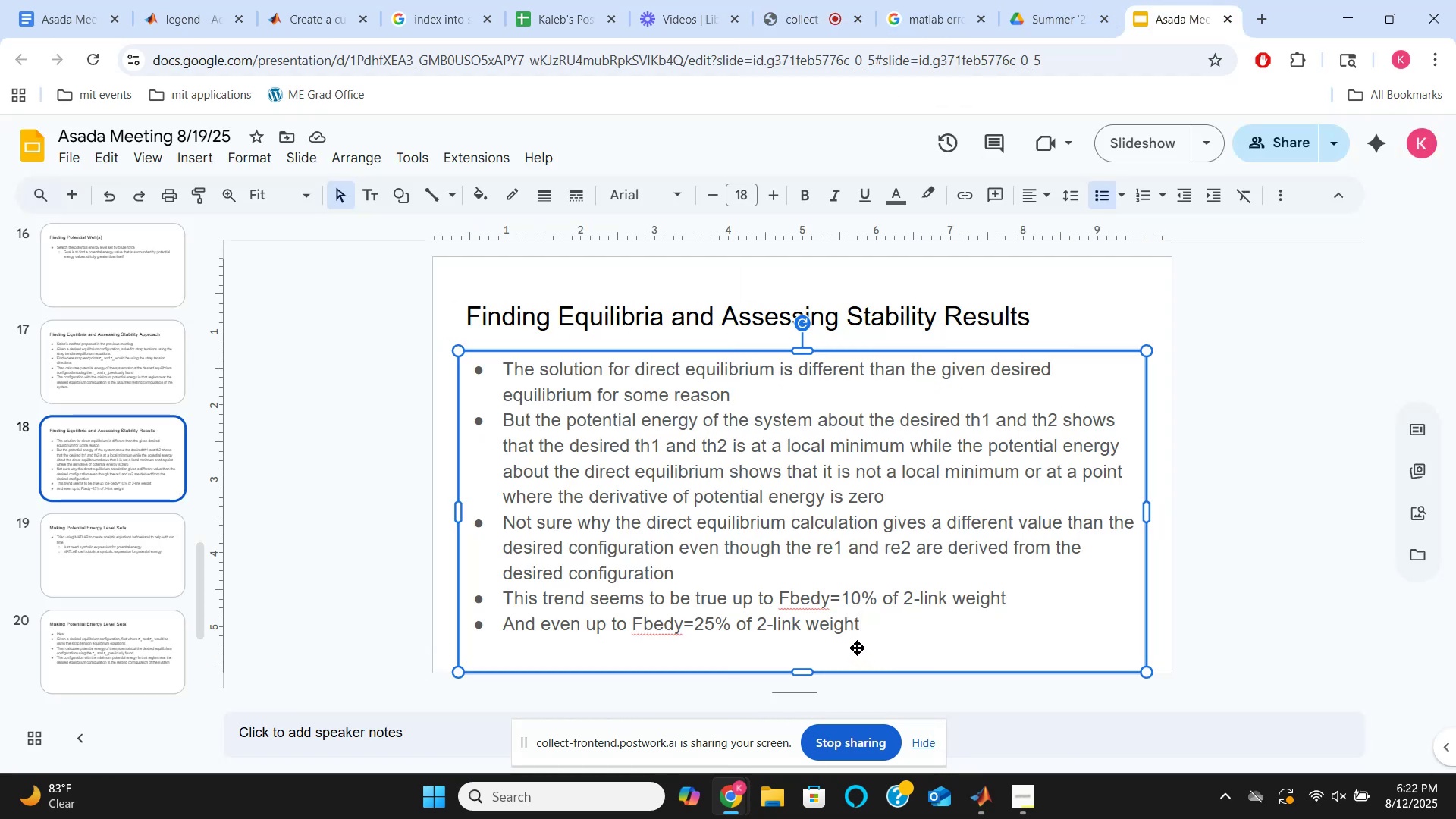 
left_click([854, 645])
 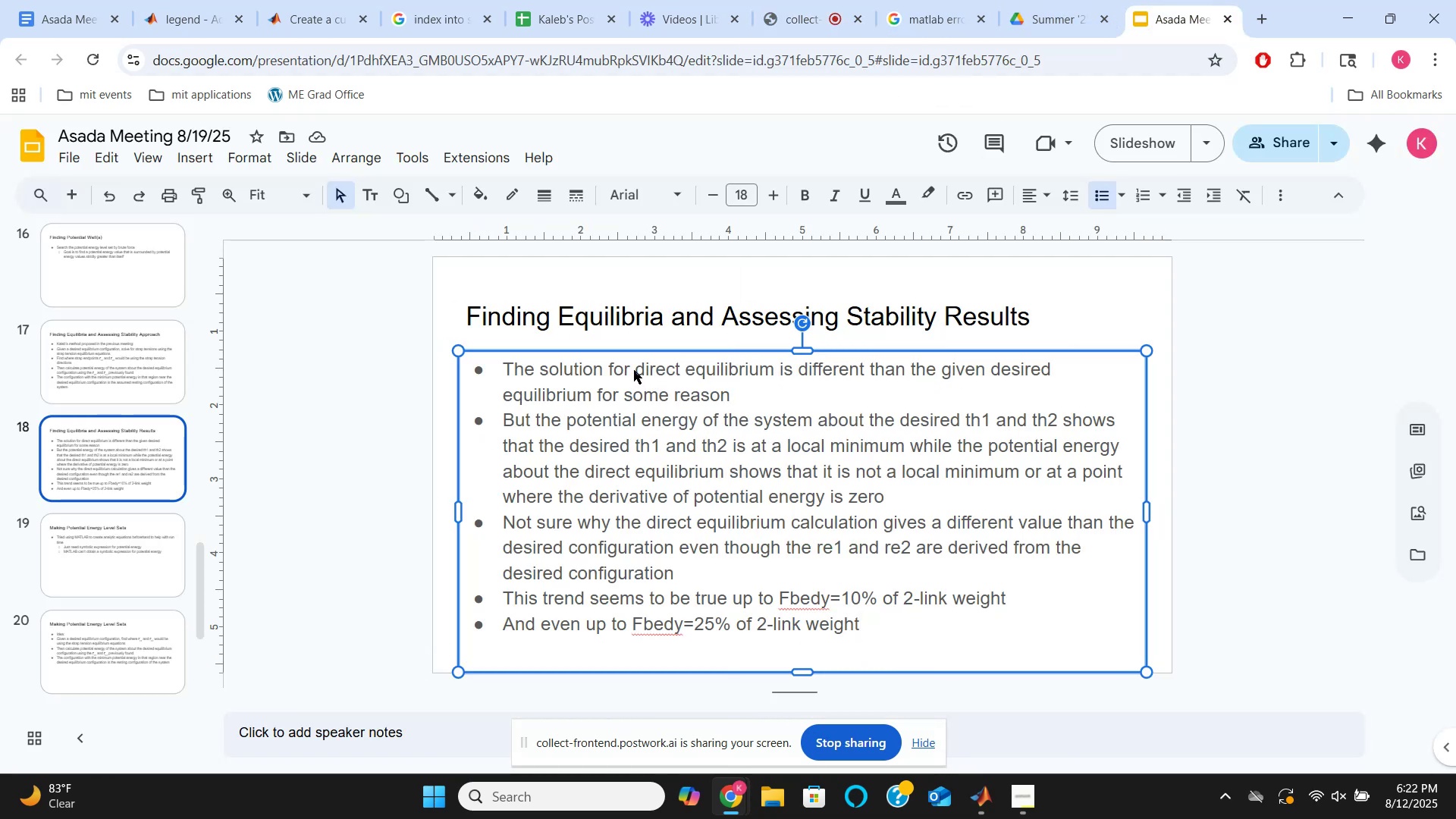 
left_click([632, 370])
 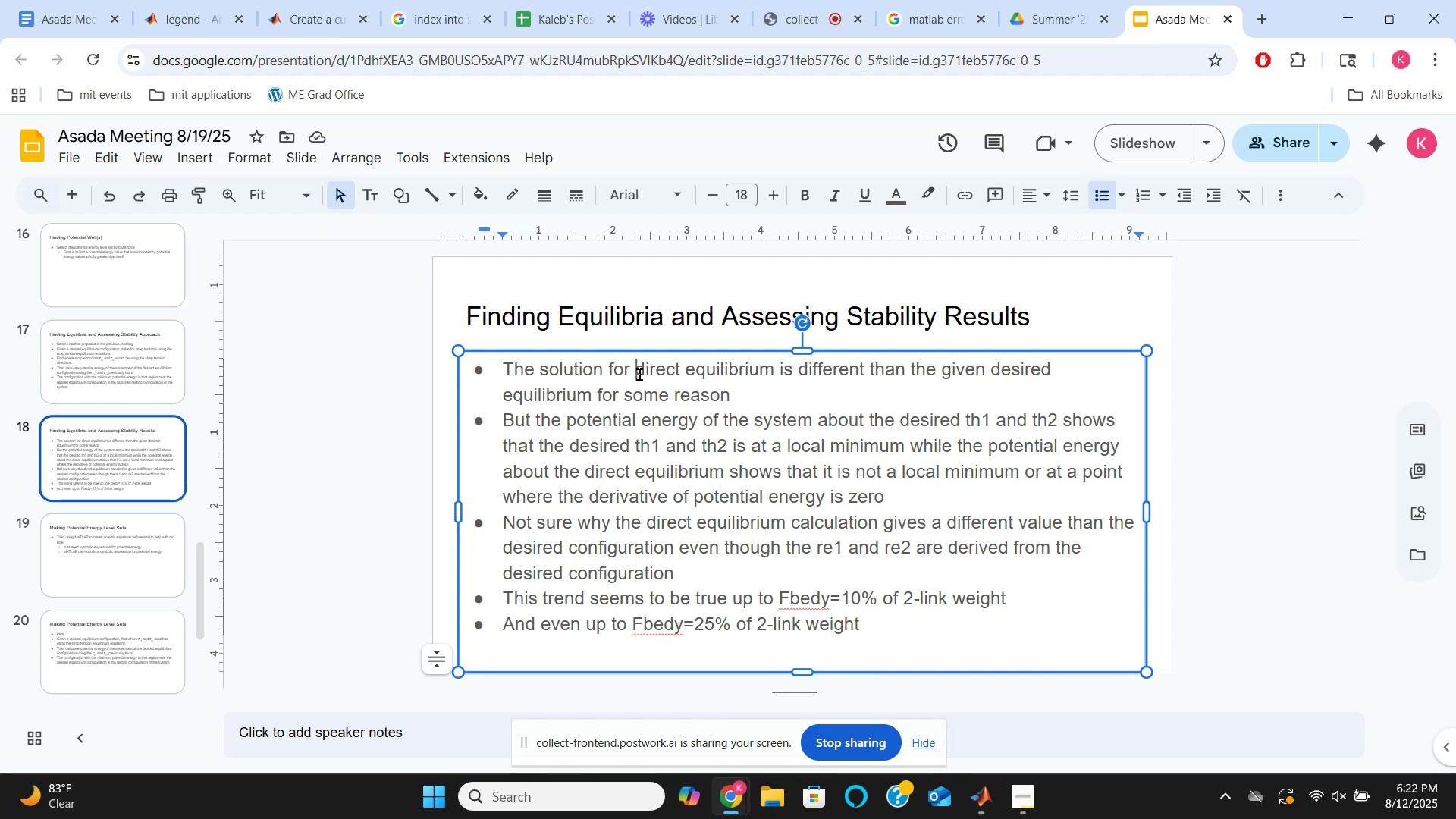 
wait(11.33)
 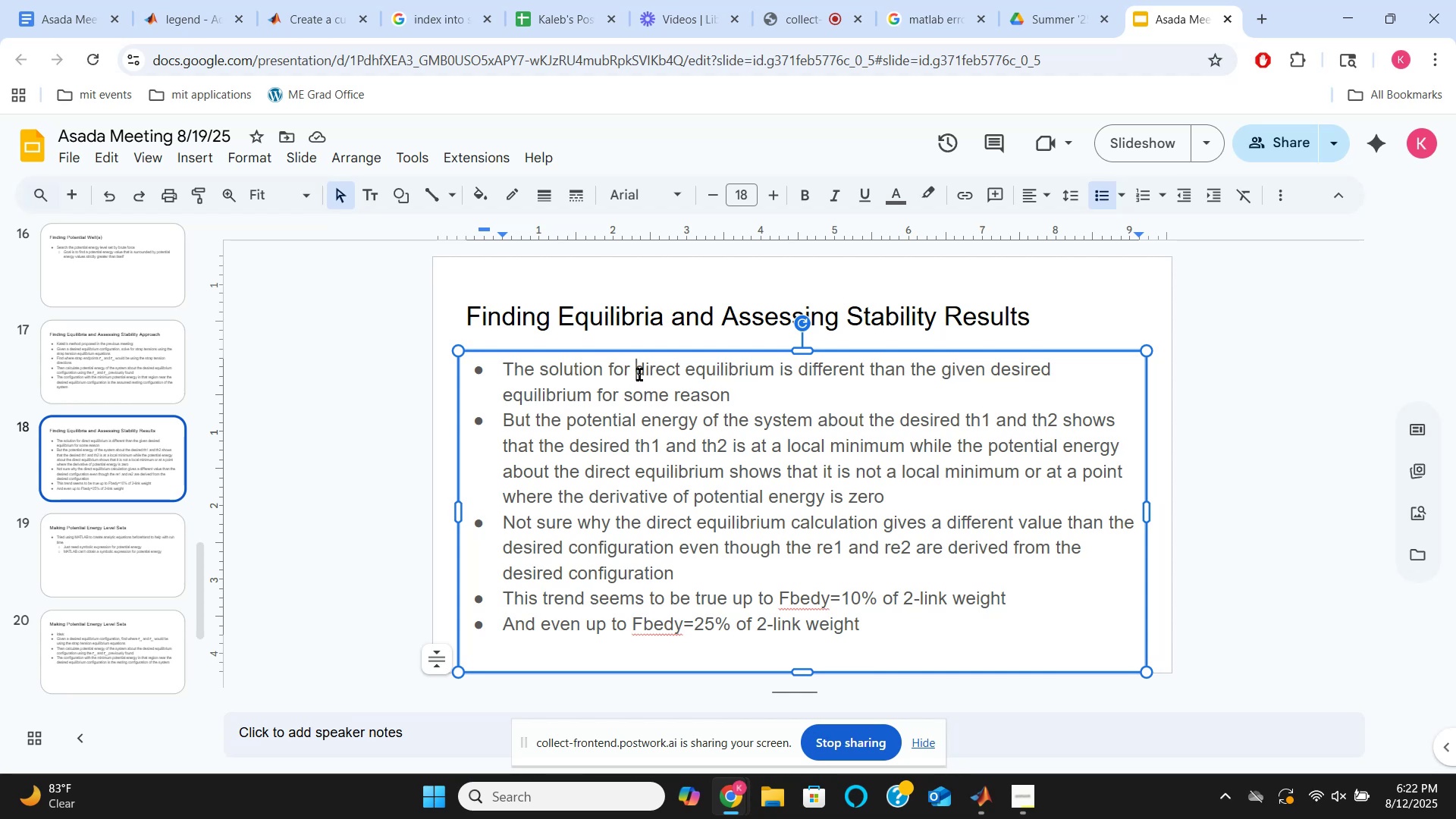 
mouse_move([948, 708])
 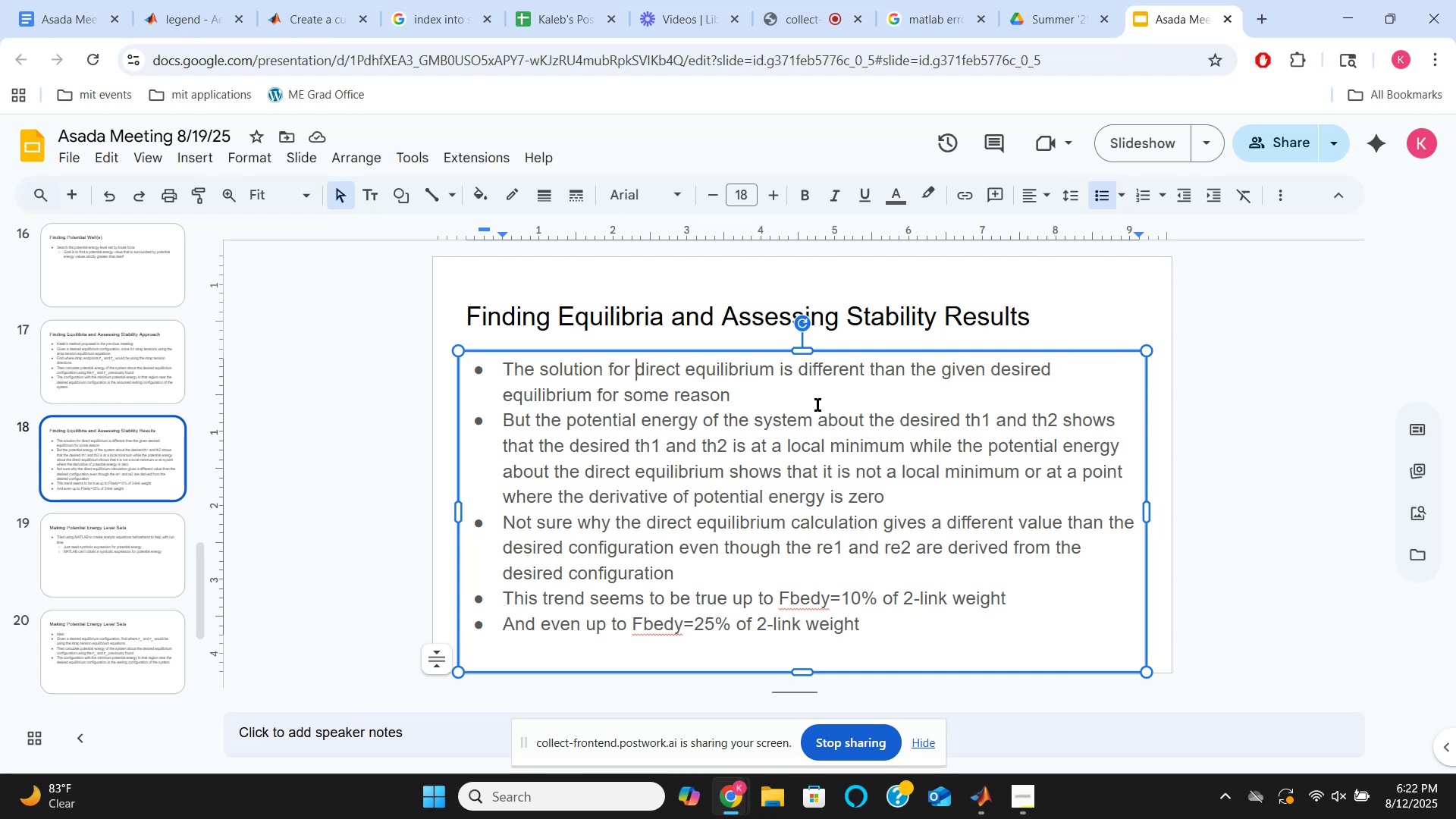 
wait(15.81)
 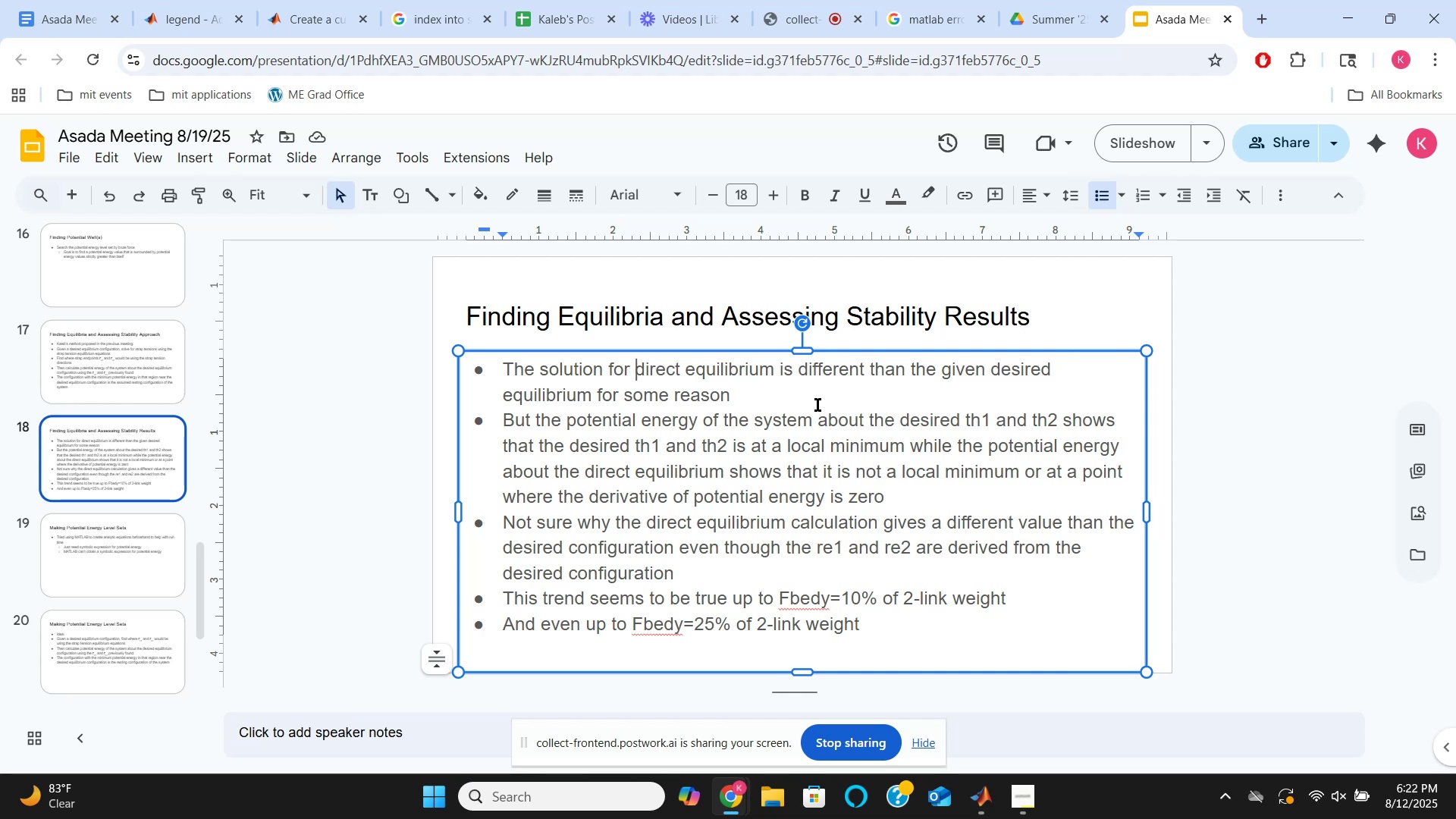 
left_click_drag(start_coordinate=[757, 409], to_coordinate=[673, 399])
 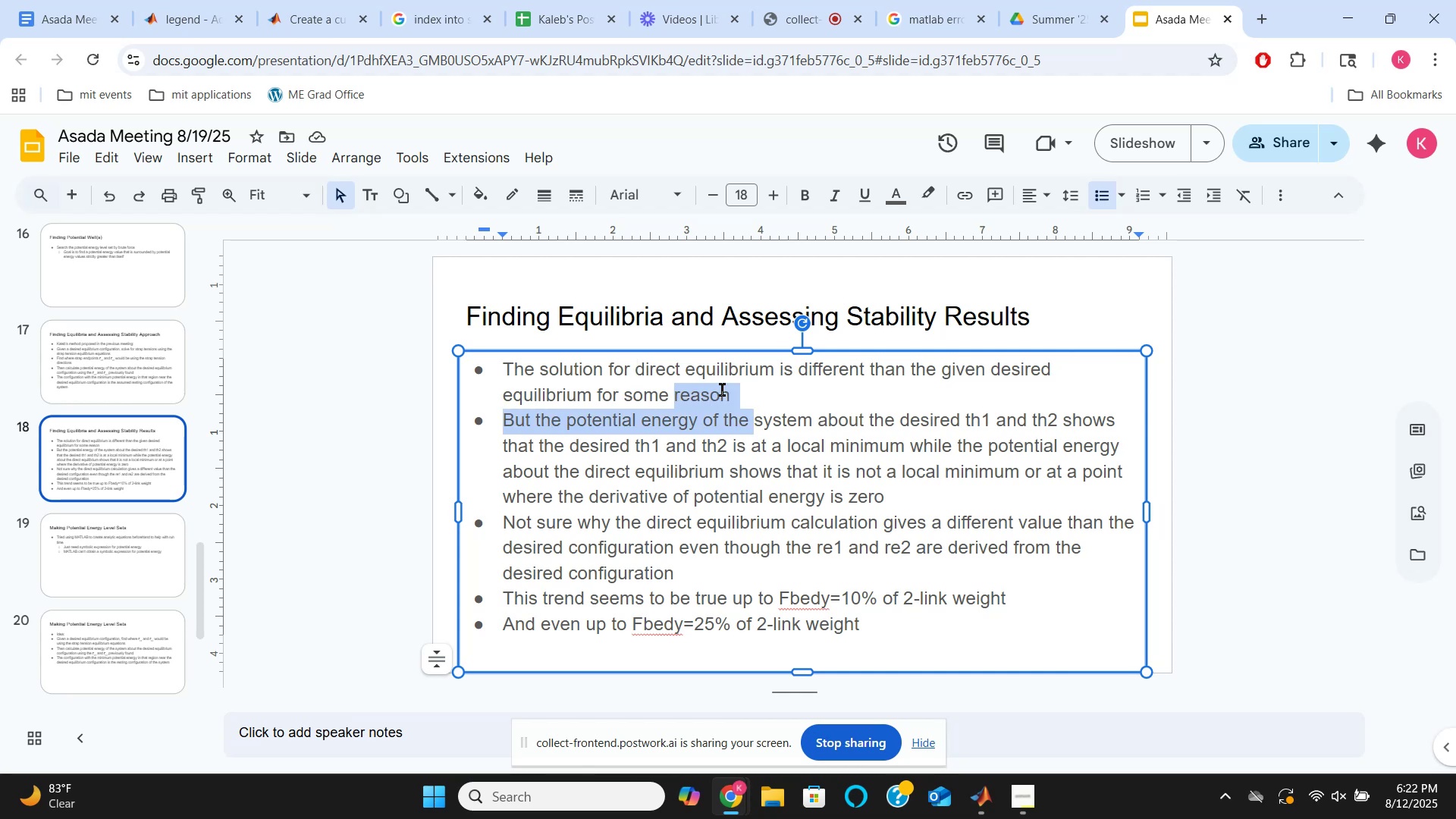 
left_click([730, 390])
 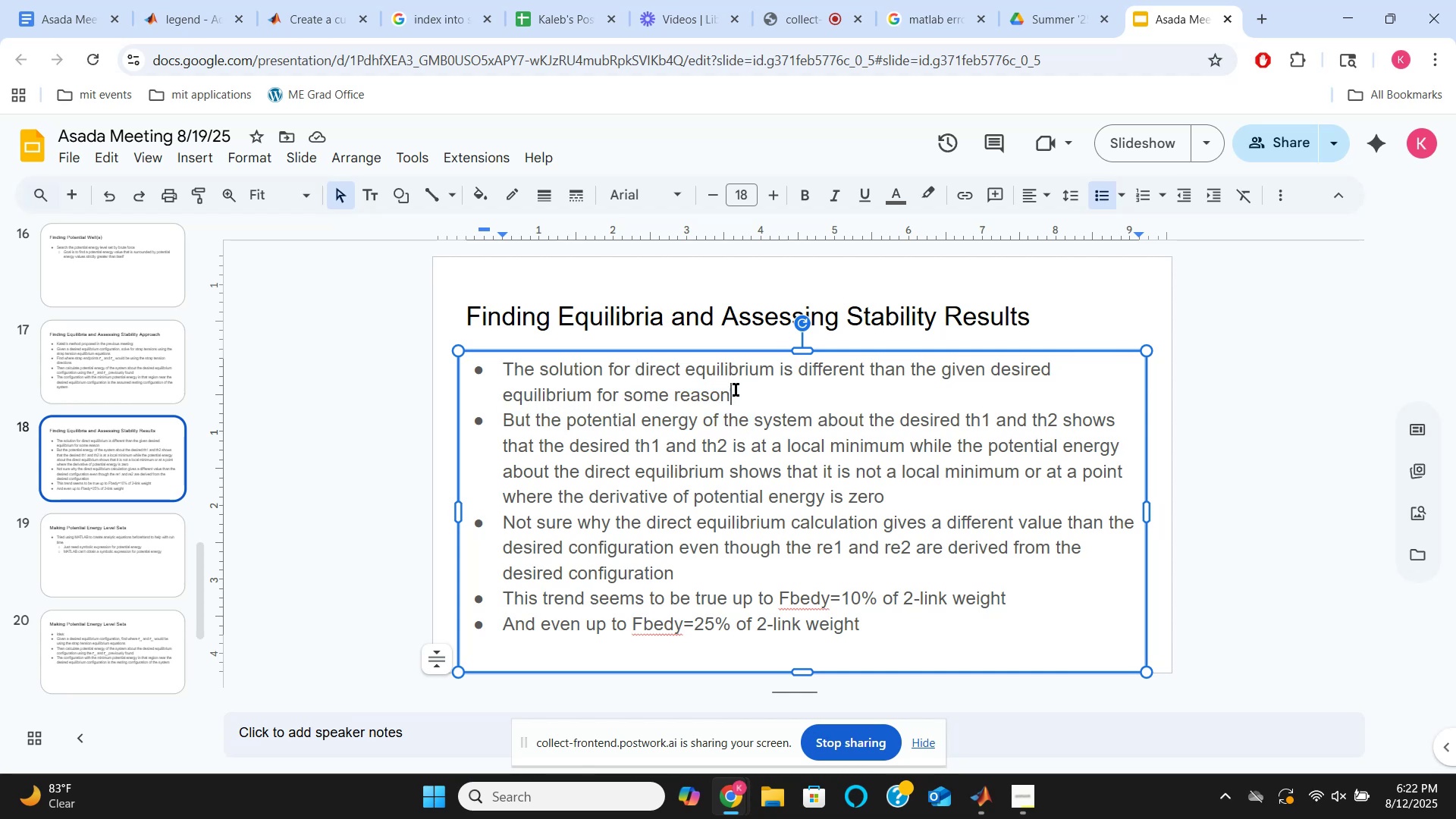 
left_click_drag(start_coordinate=[747, 390], to_coordinate=[592, 397])
 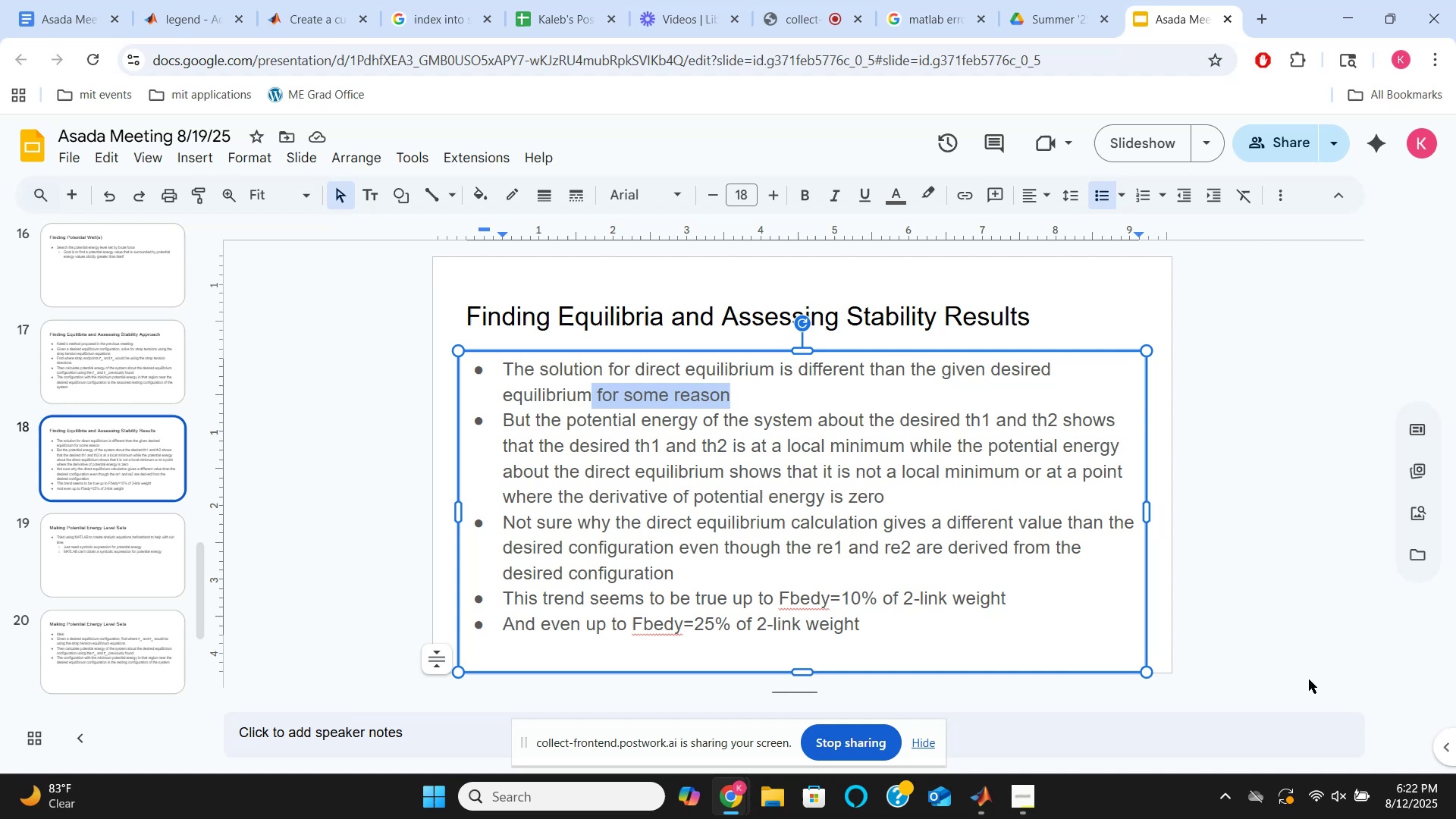 
left_click([1308, 679])
 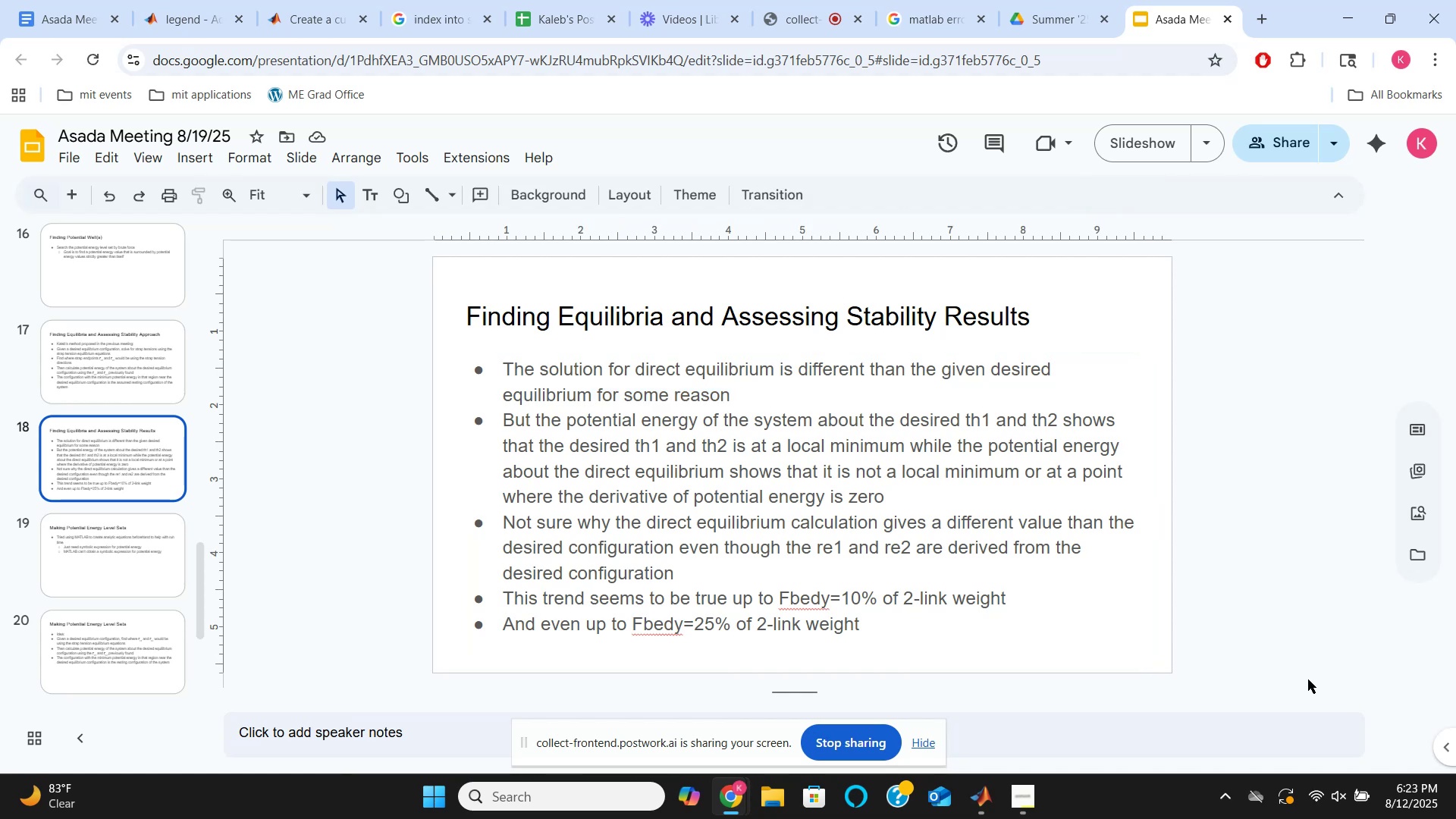 
key(Space)
 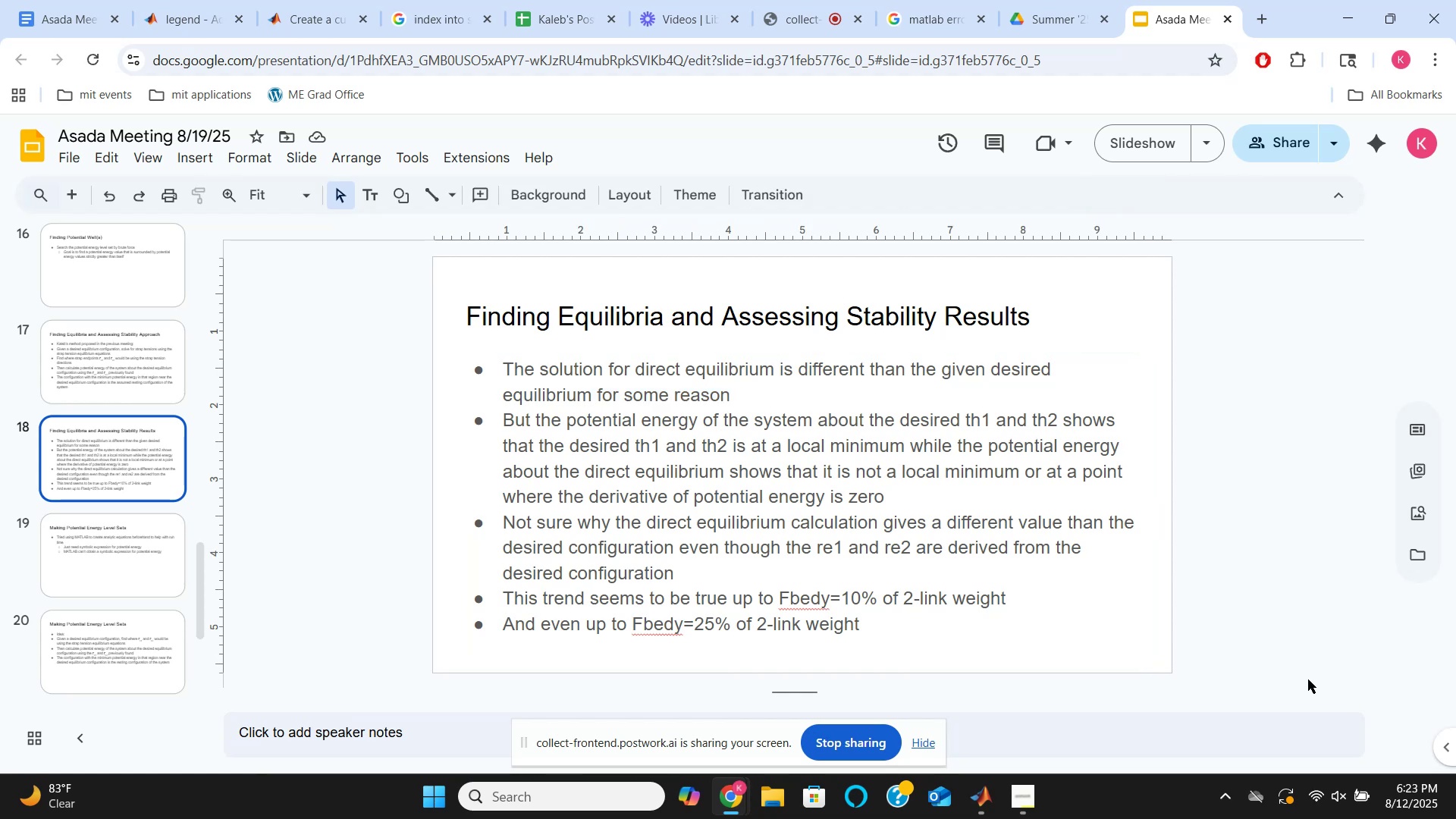 
key(W)
 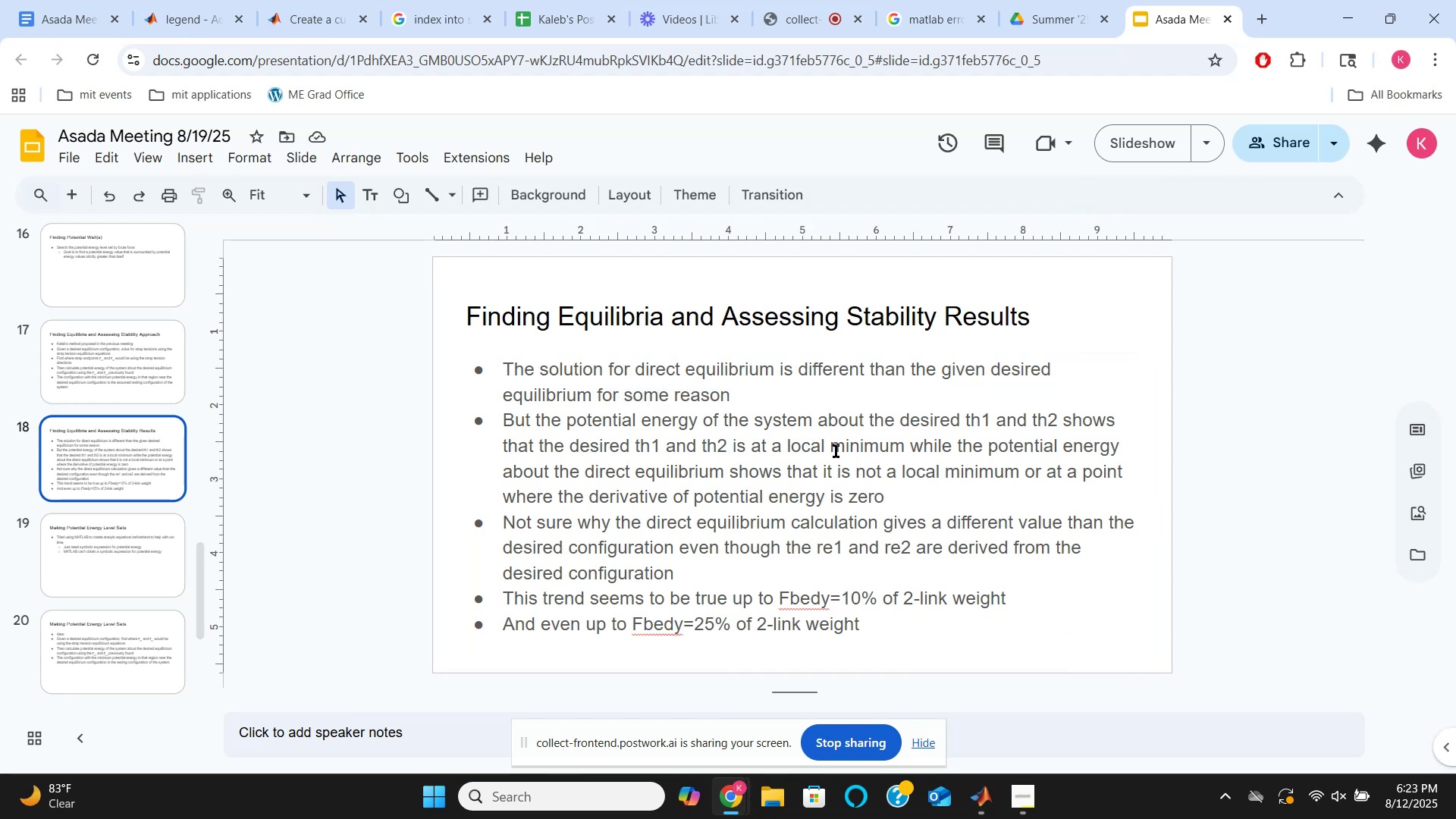 
left_click_drag(start_coordinate=[737, 394], to_coordinate=[595, 401])
 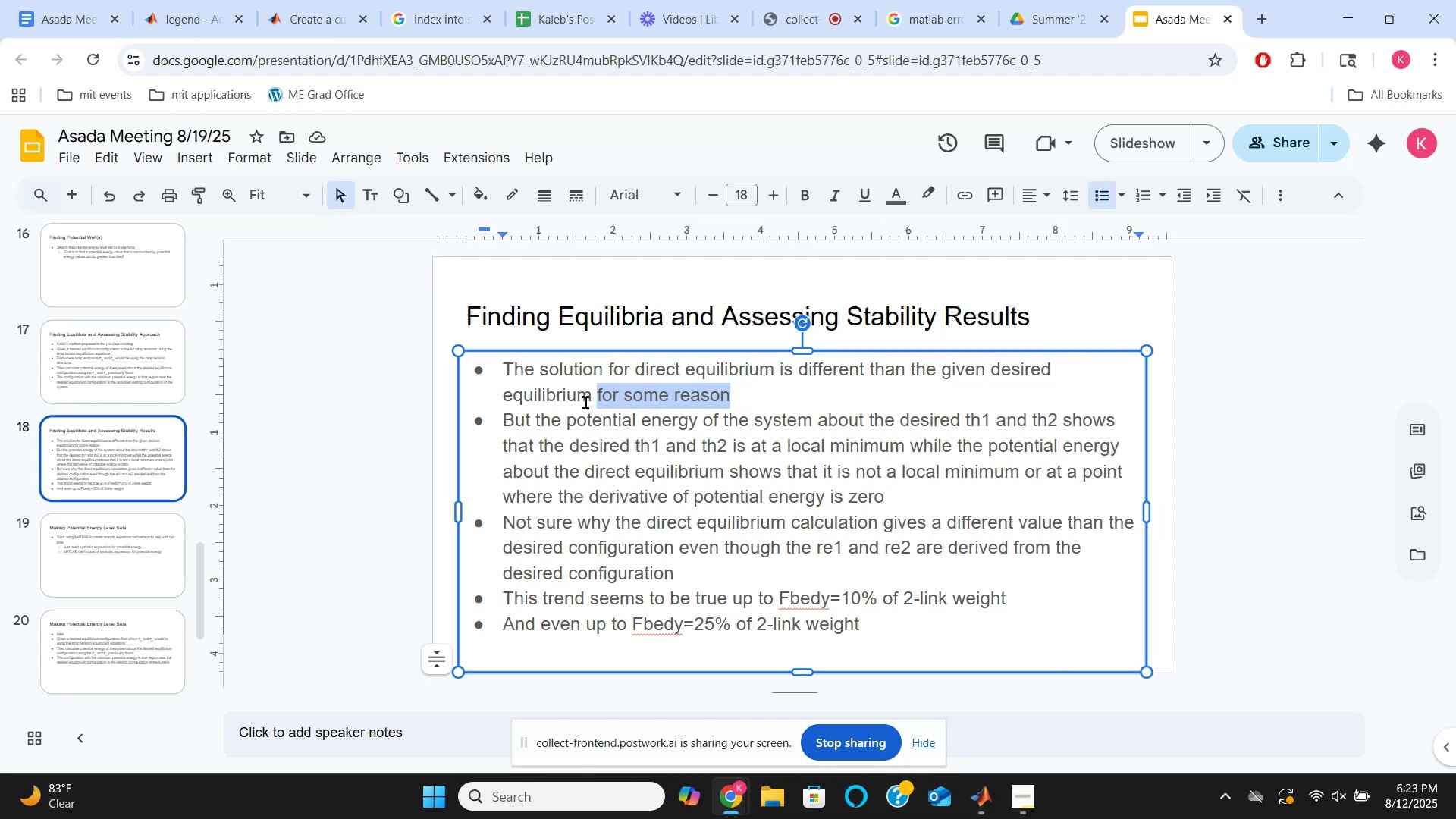 
type(when using the same )
 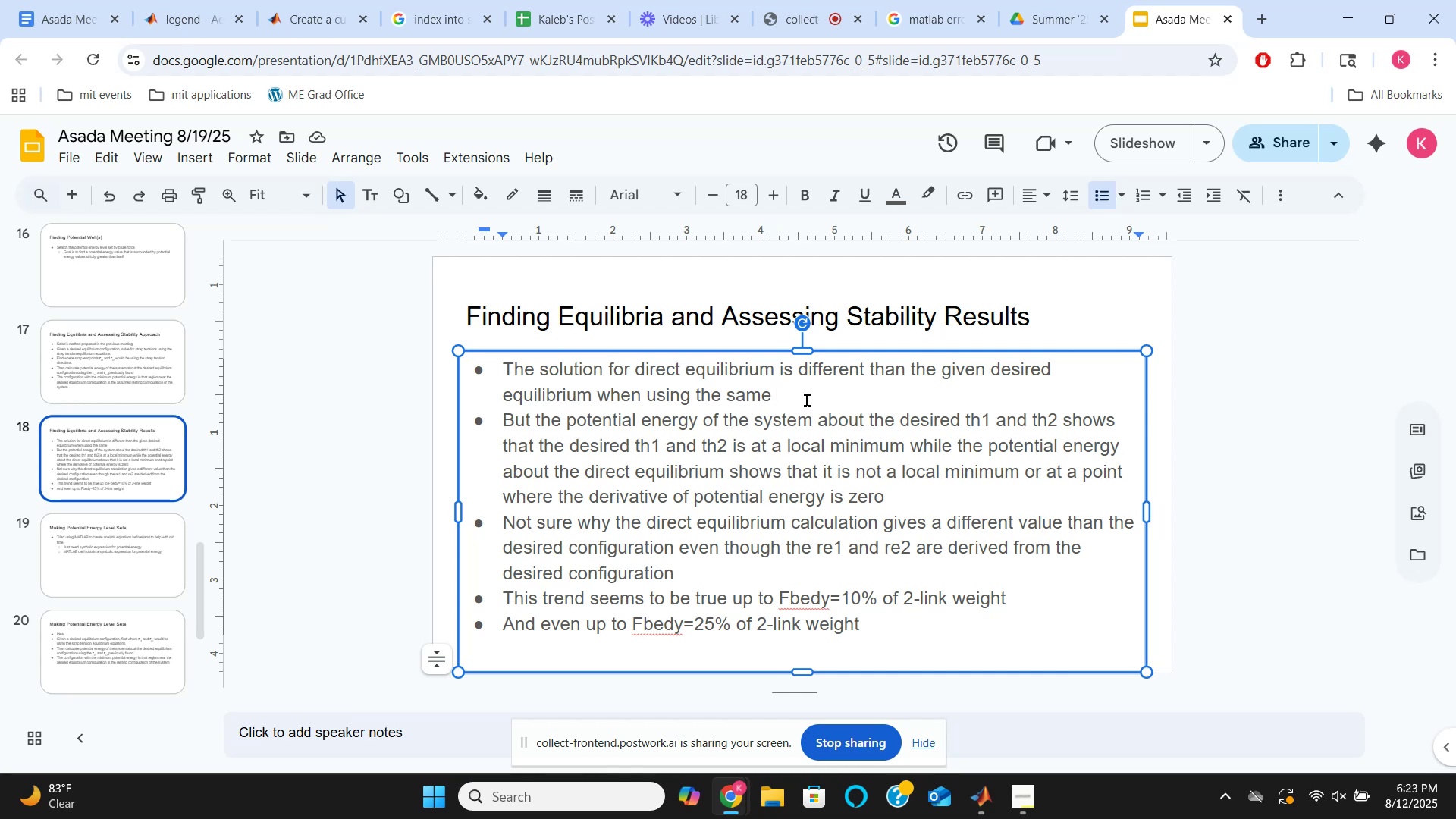 
wait(19.95)
 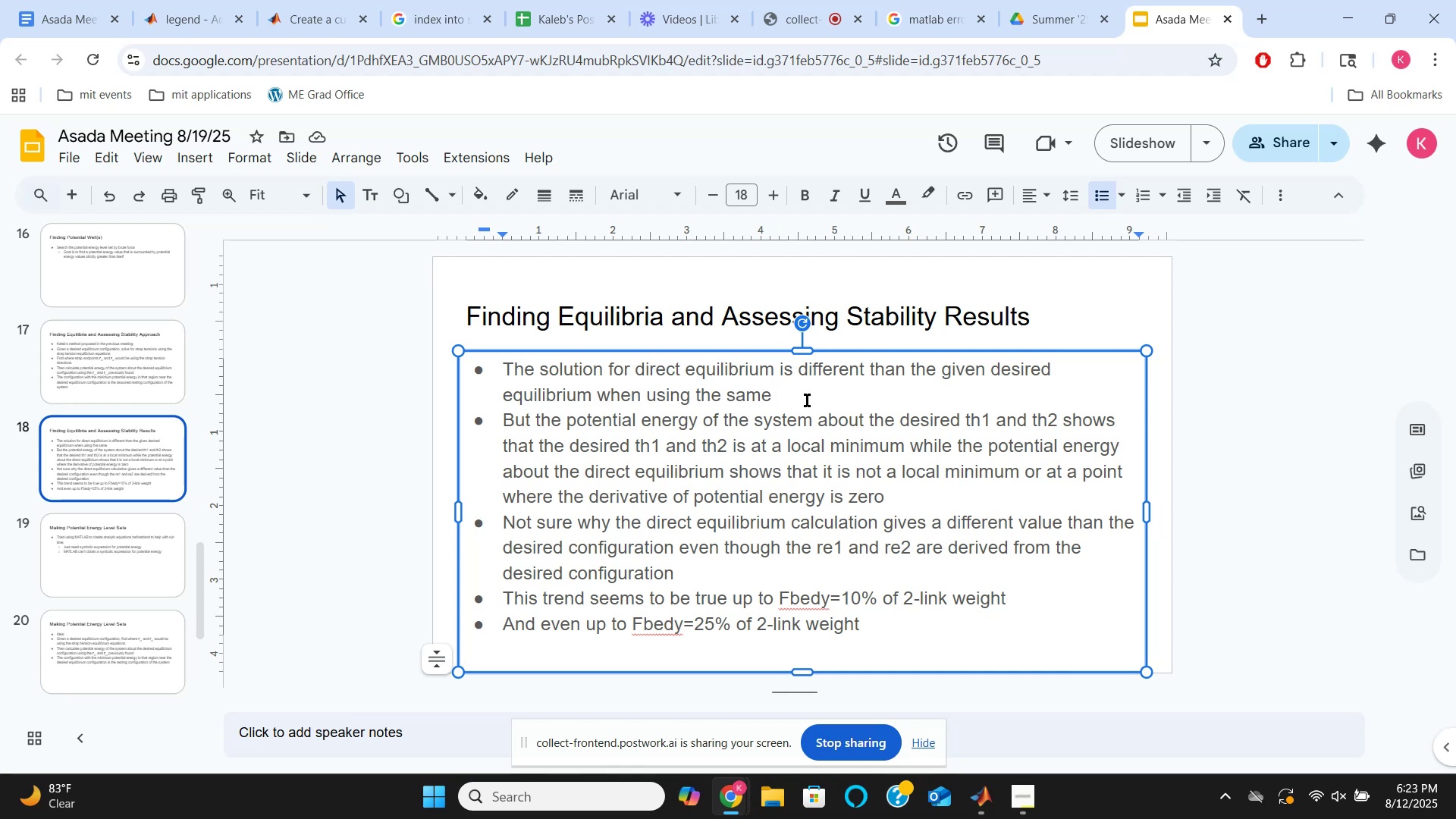 
key(Control+V)
 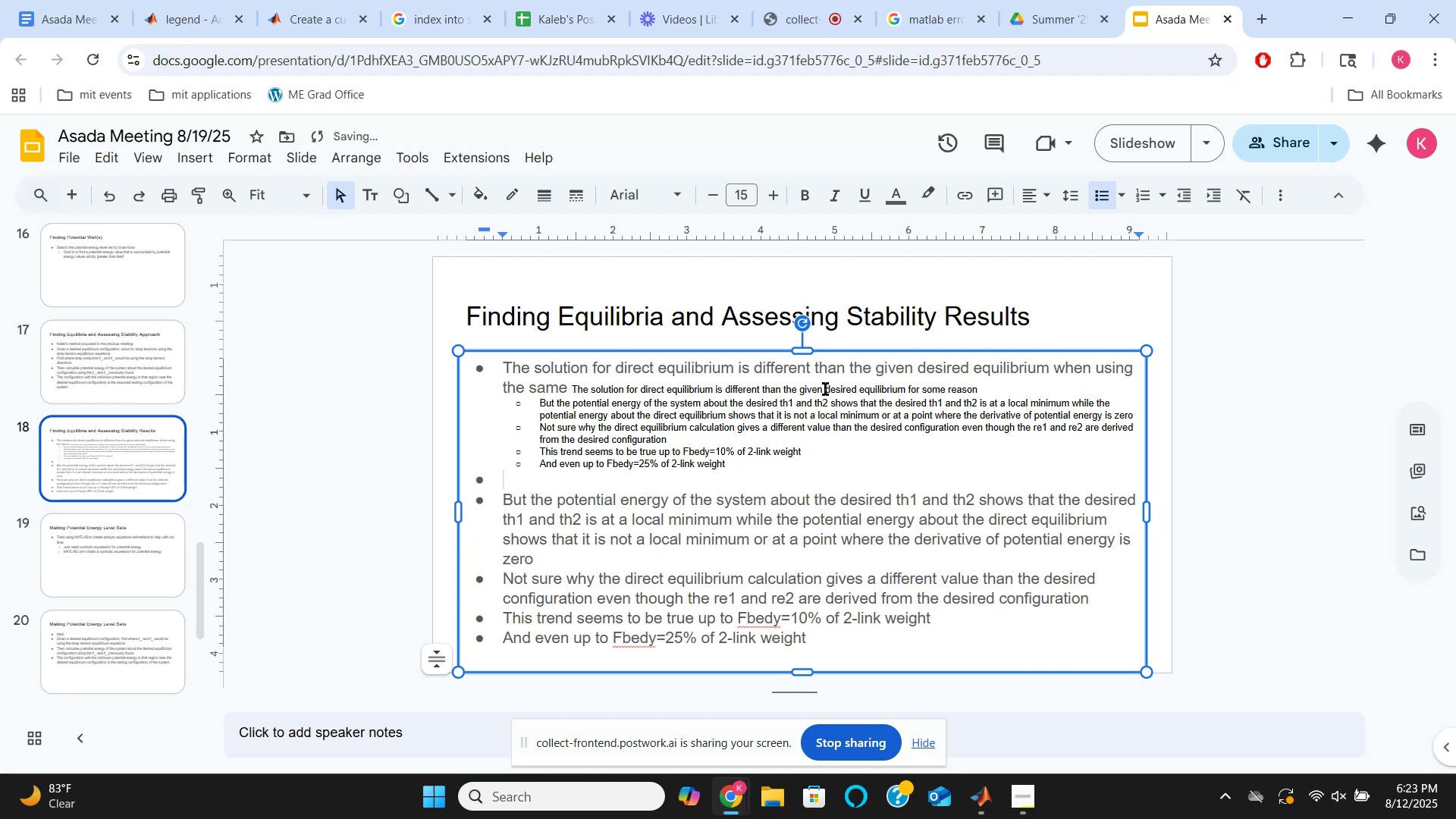 
key(Control+Z)
 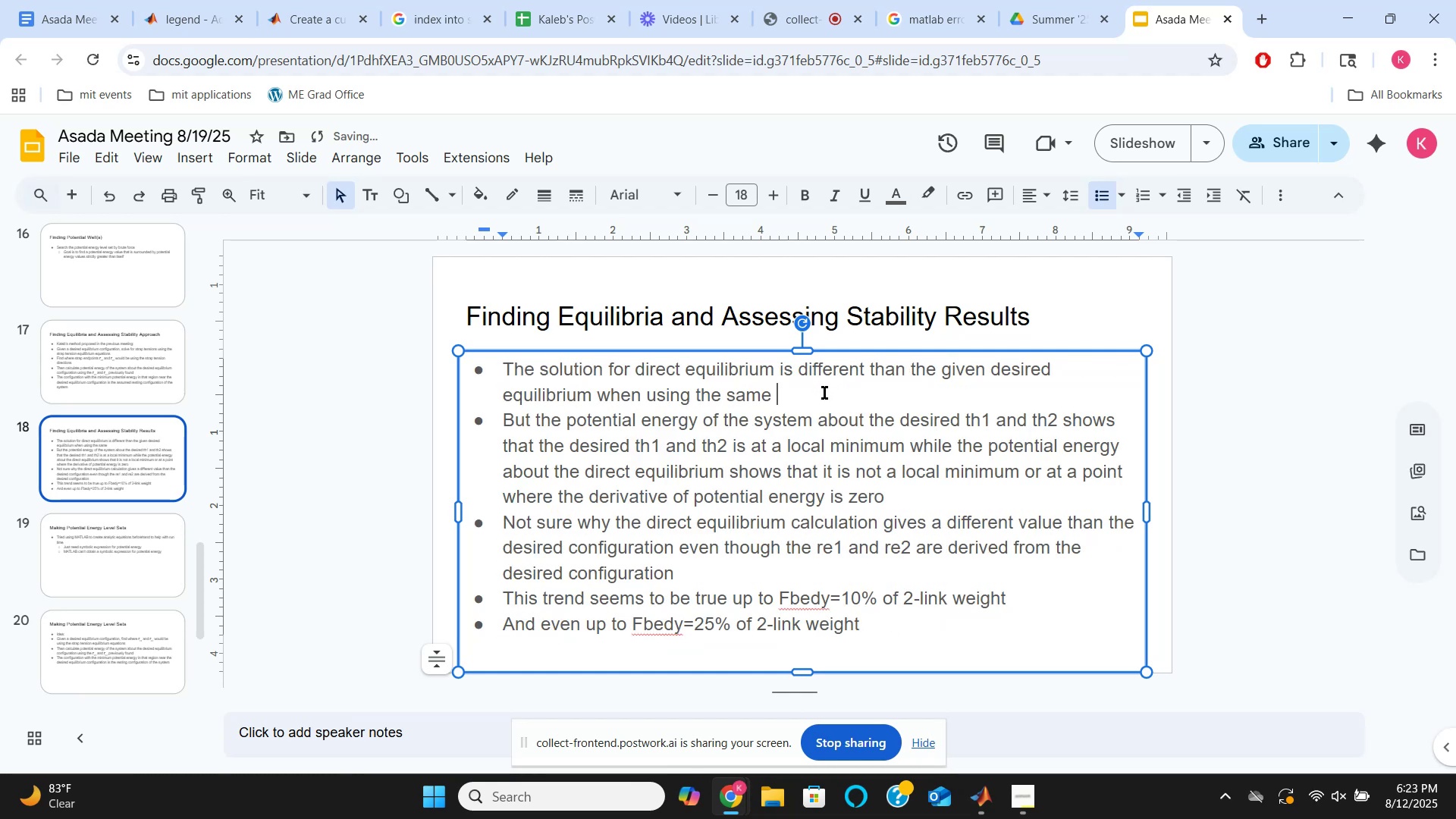 
key(Control+B)
 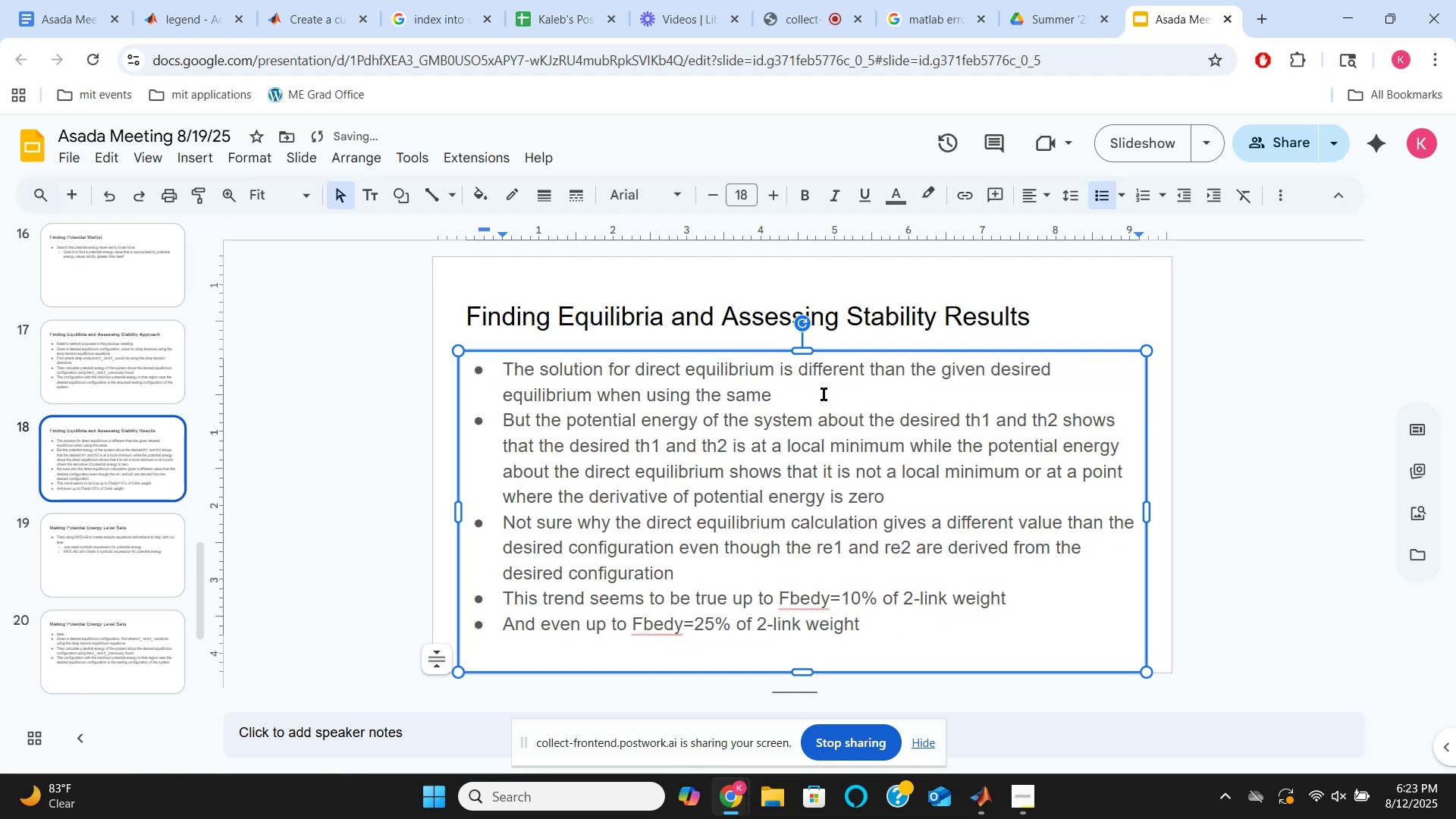 
key(Shift+R)
 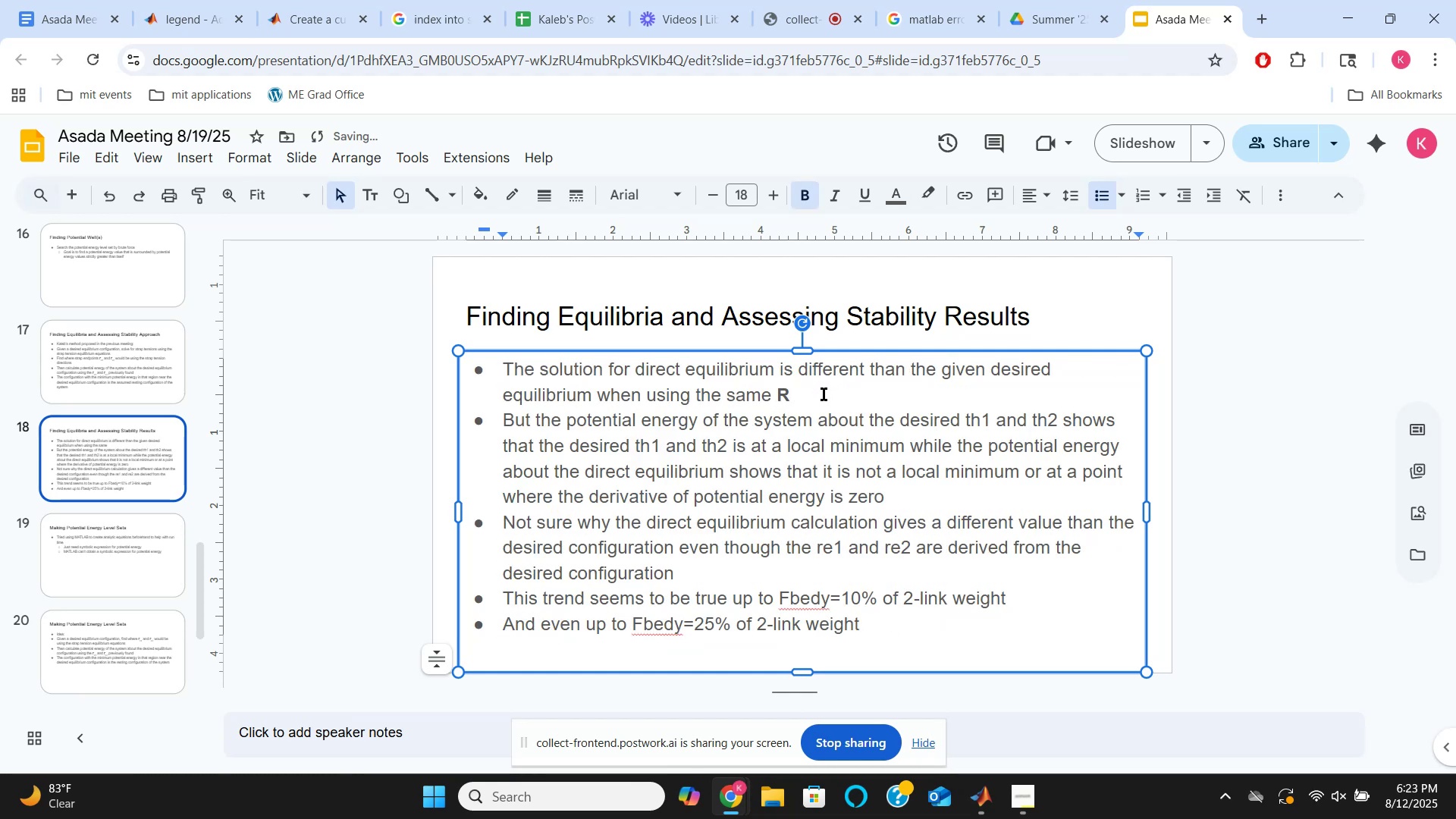 
key(Backspace)
 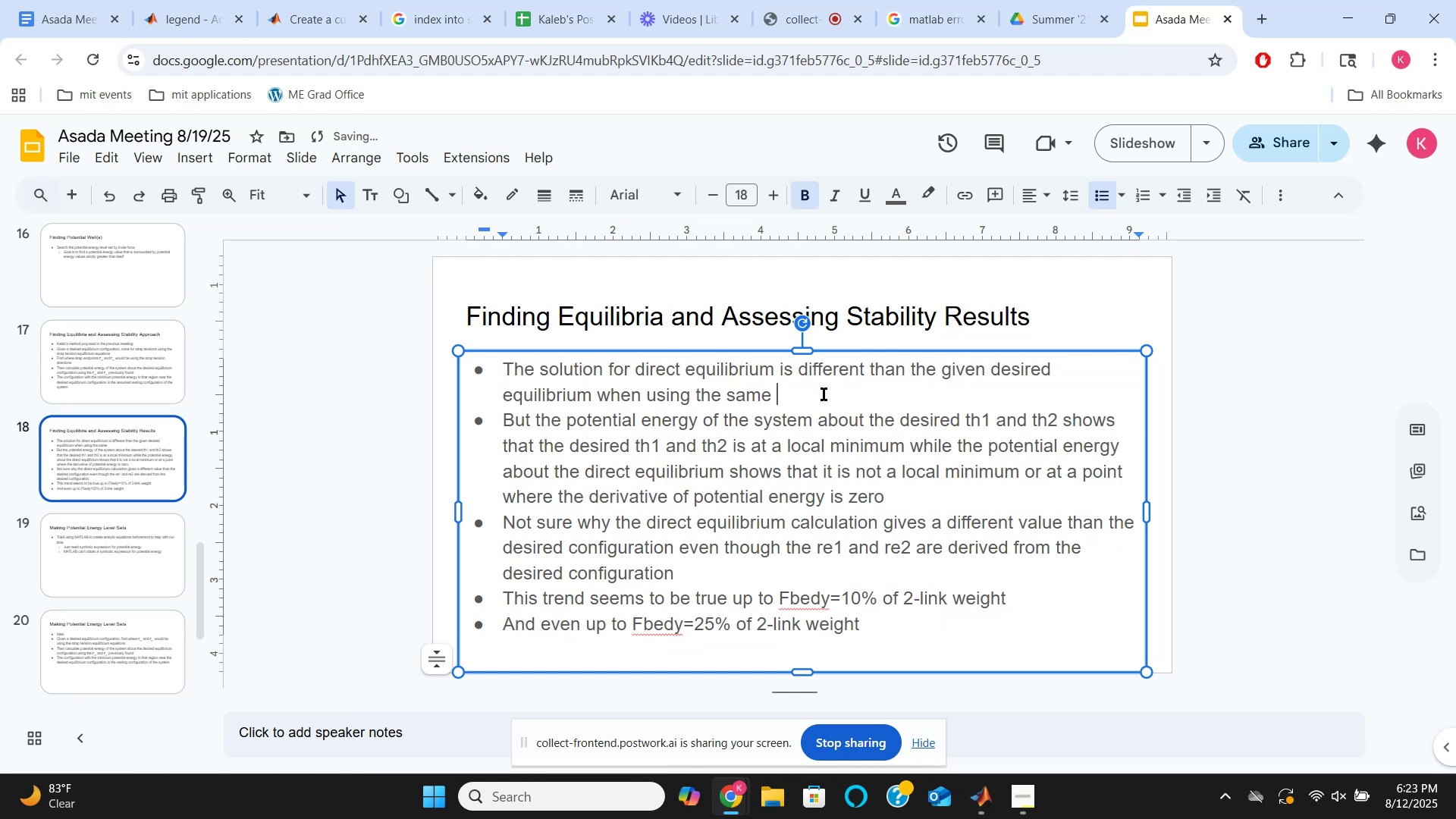 
key(R)
 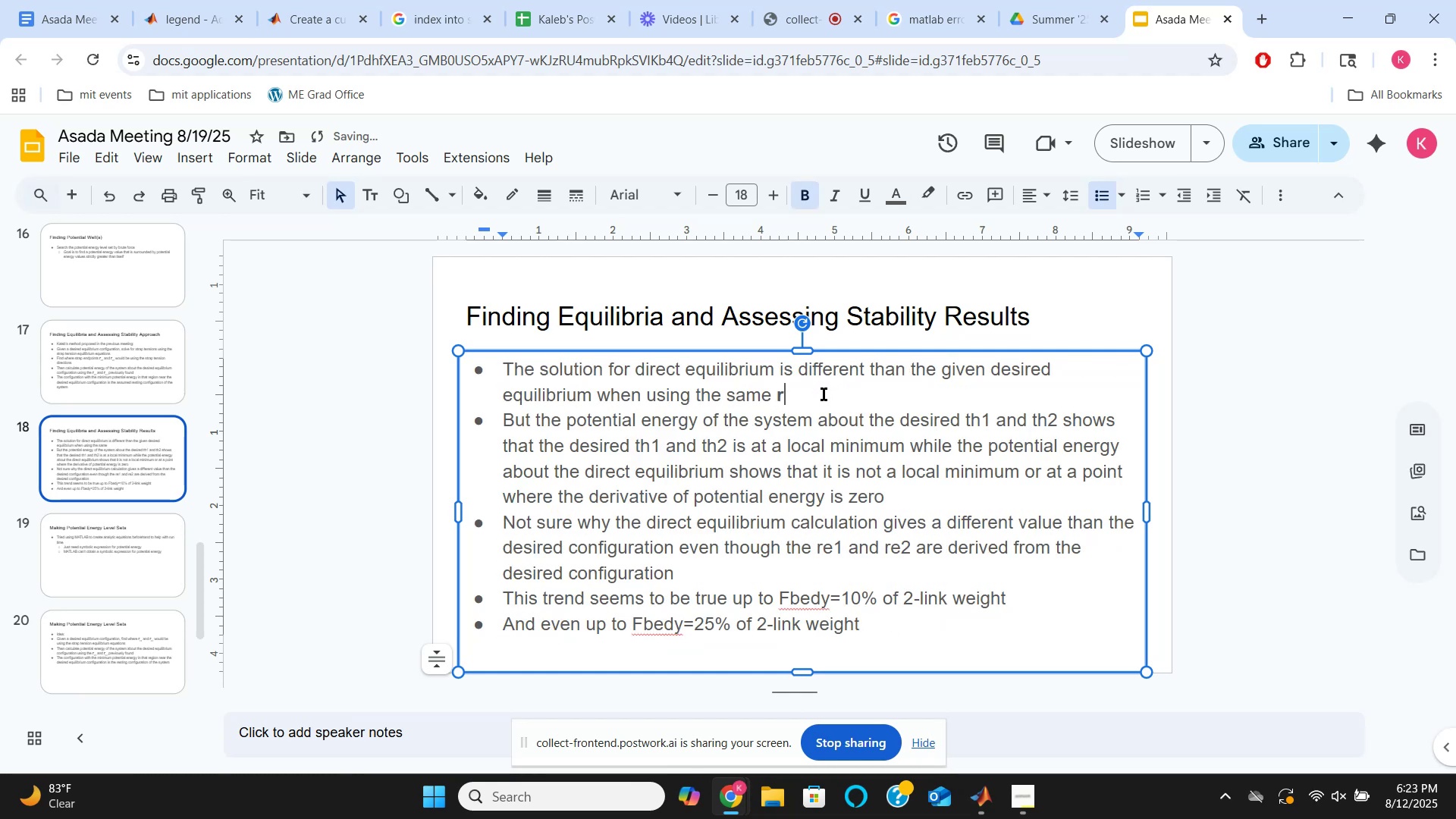 
key(Control+B)
 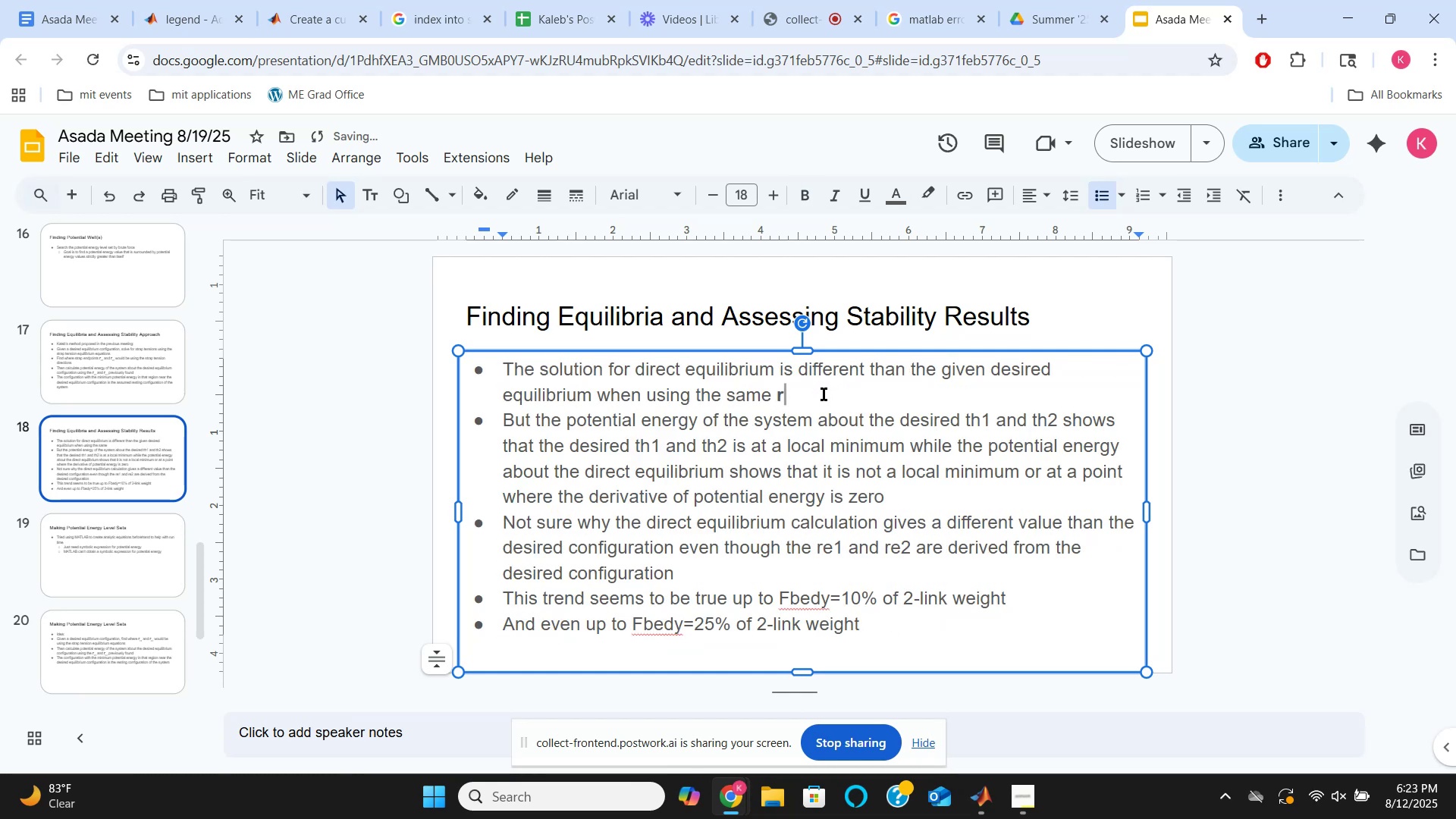 
key(Control+Comma)
 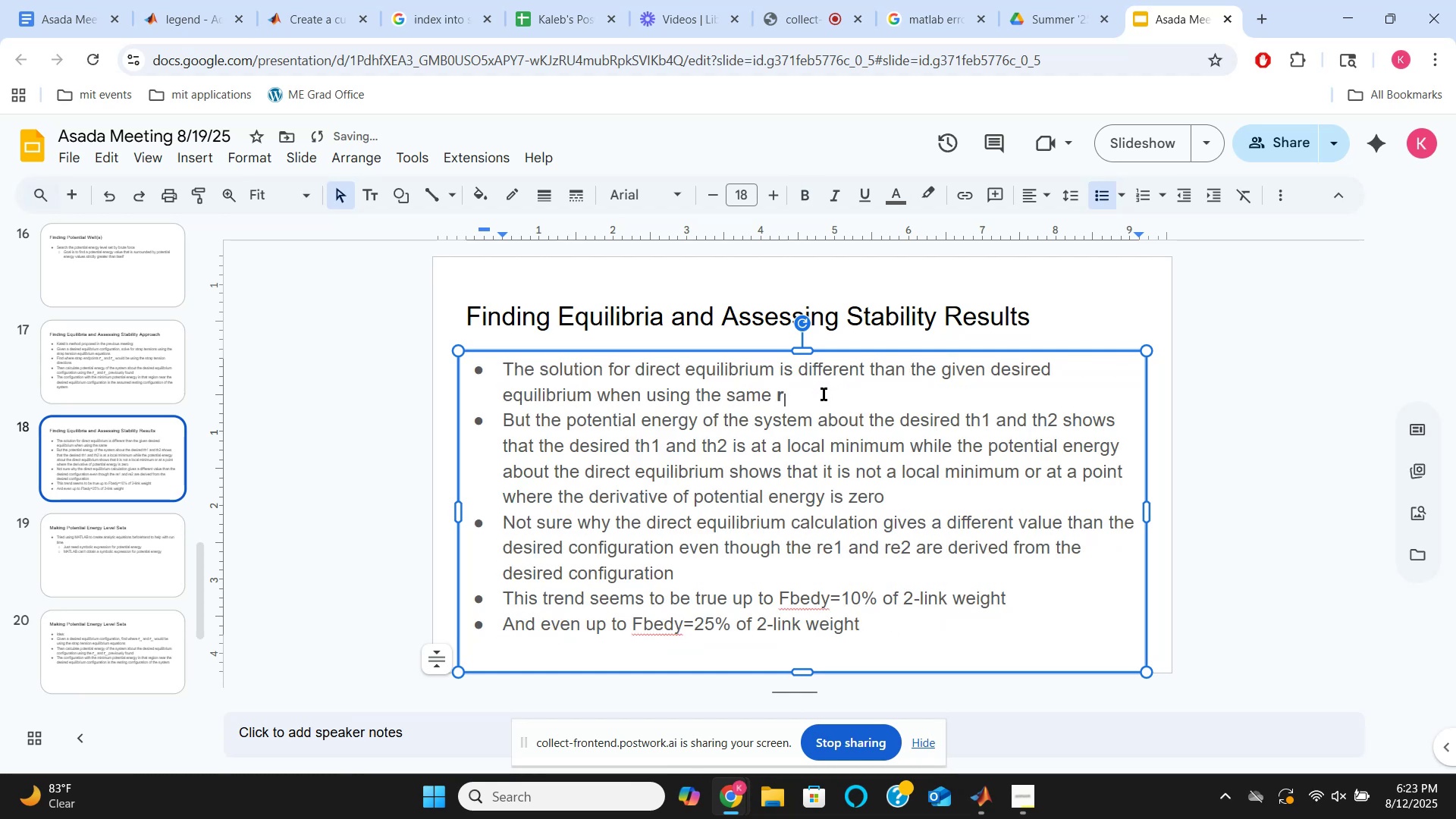 
type(e1)
 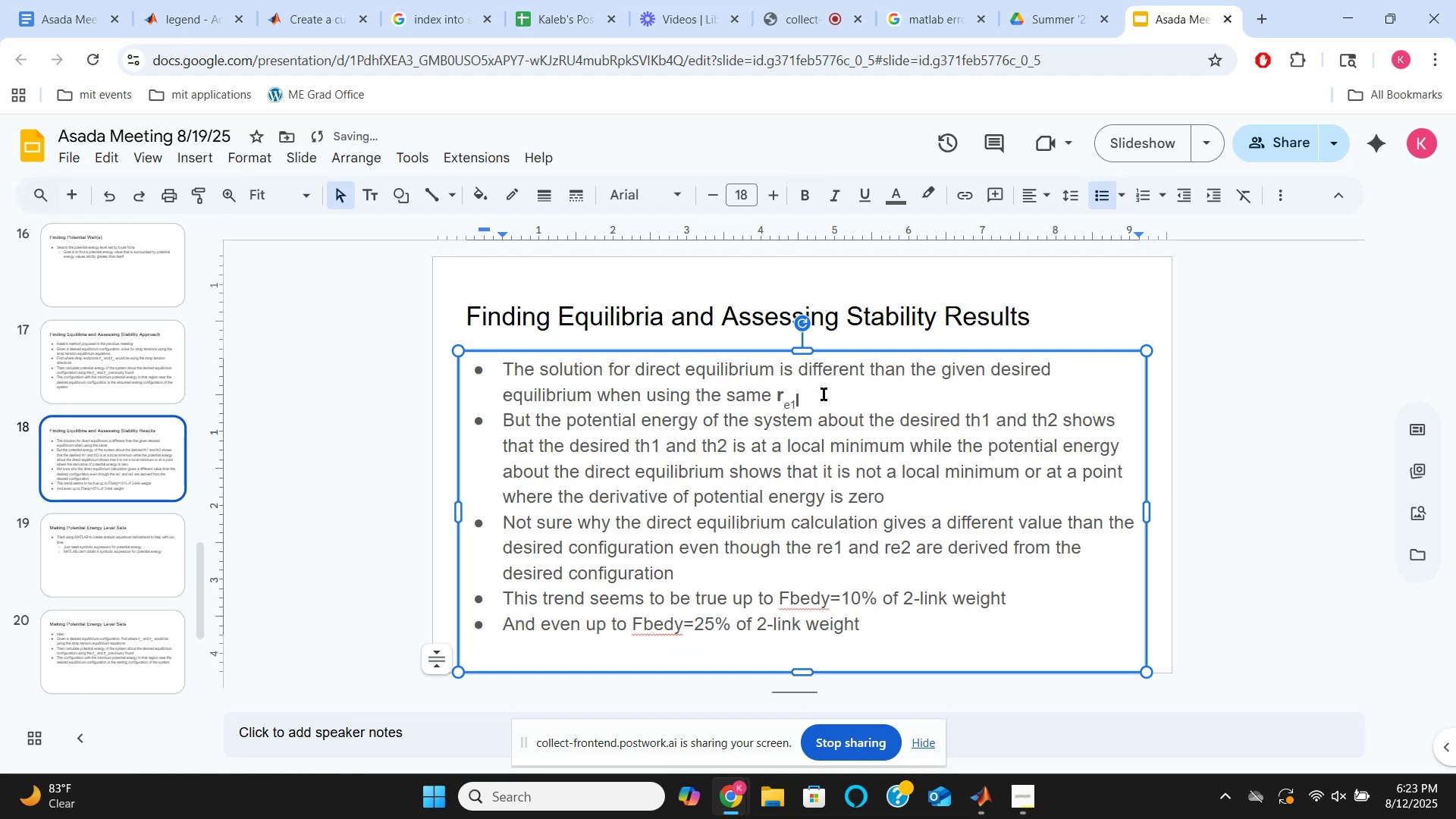 
key(Control+Comma)
 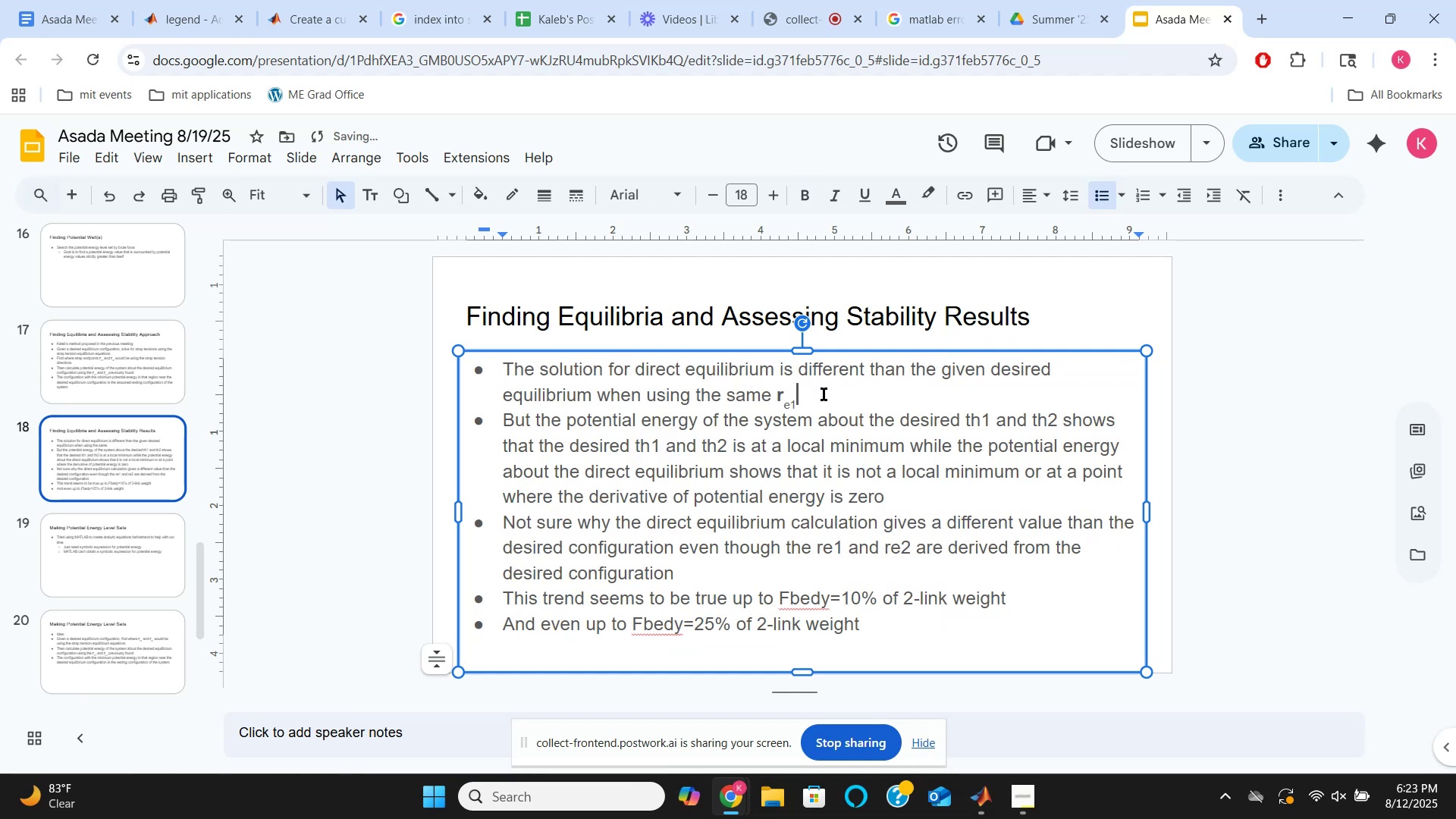 
type( and )
 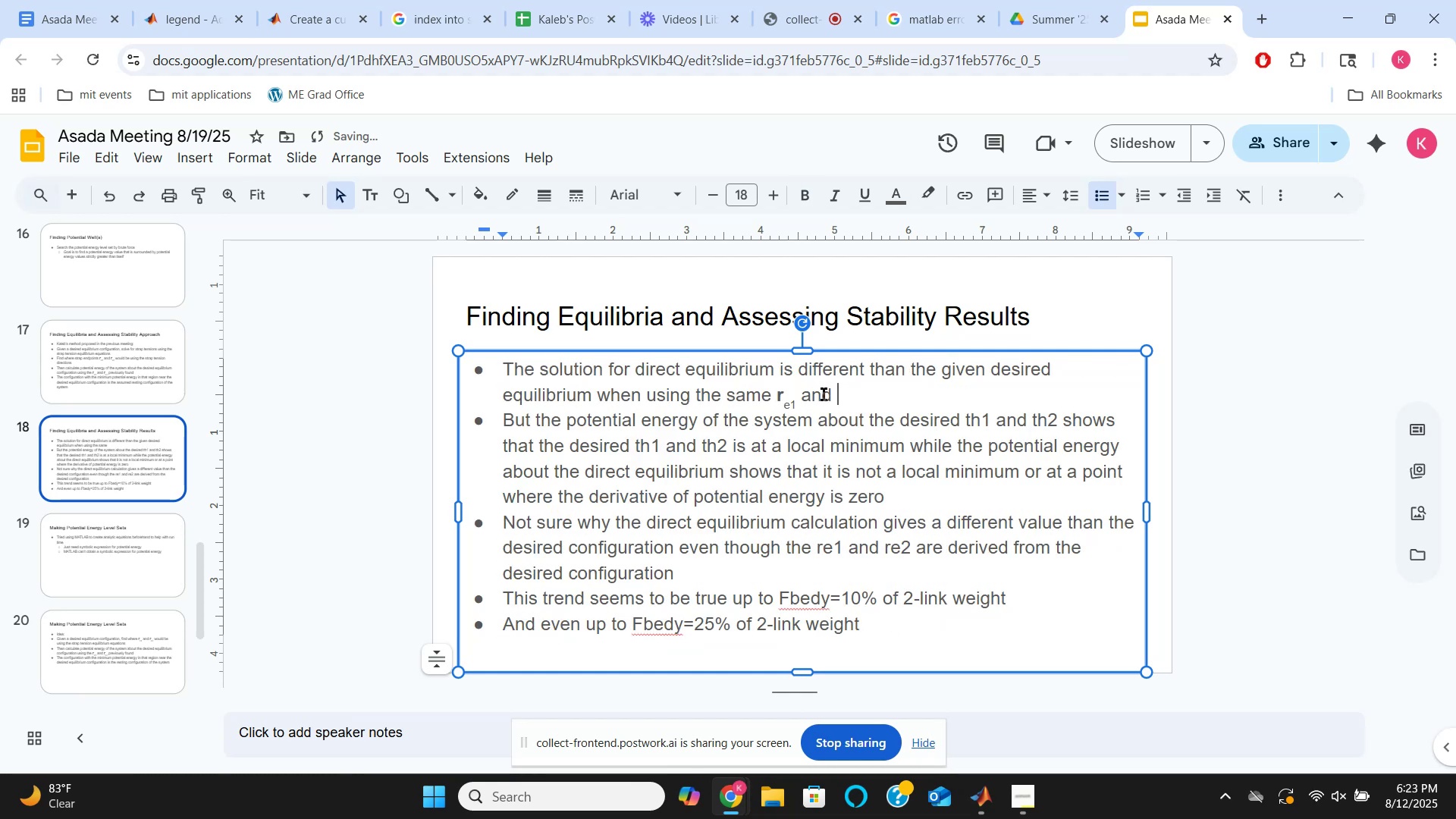 
key(Control+B)
 